 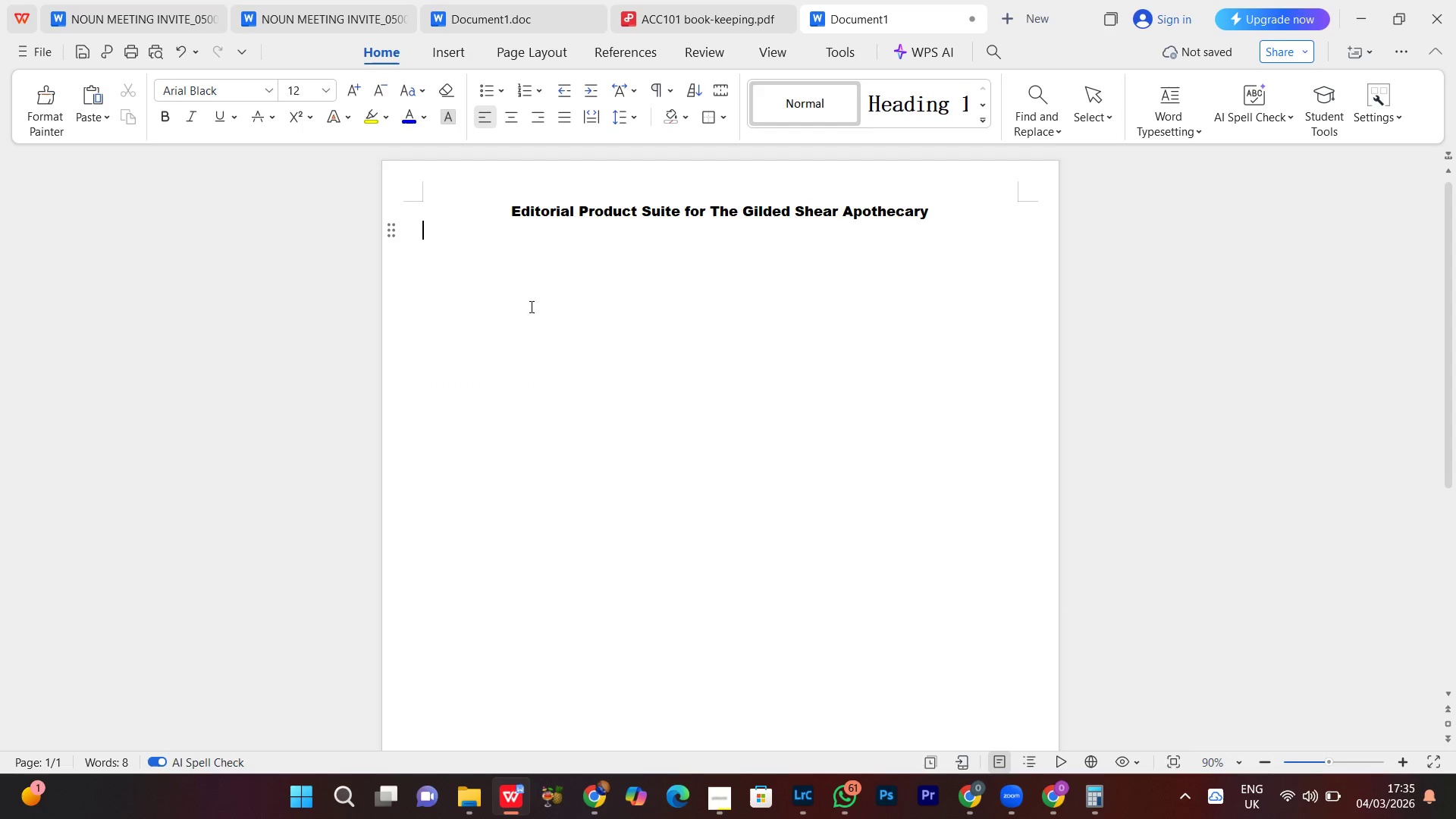 
key(Control+V)
 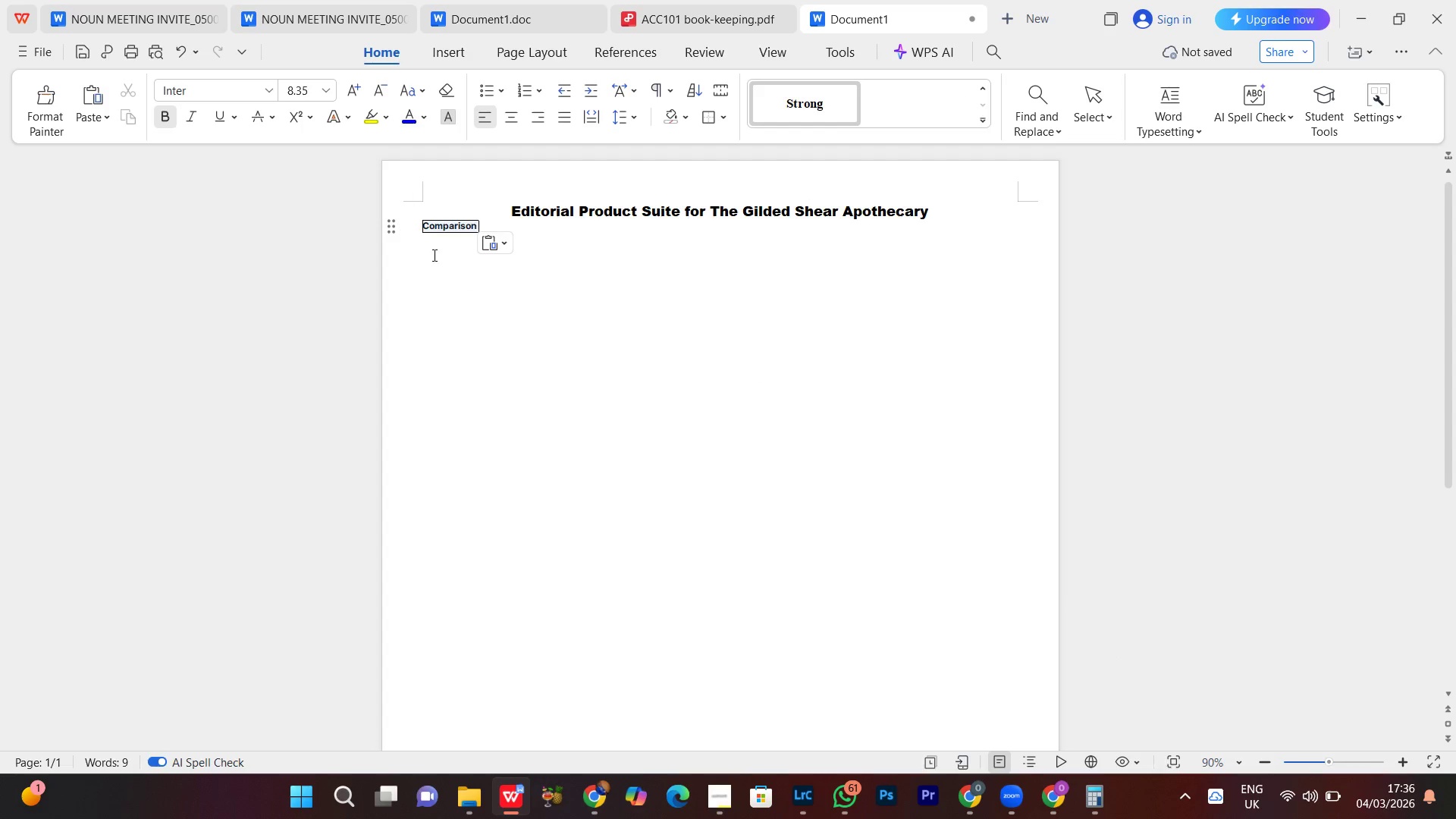 
key(Control+A)
 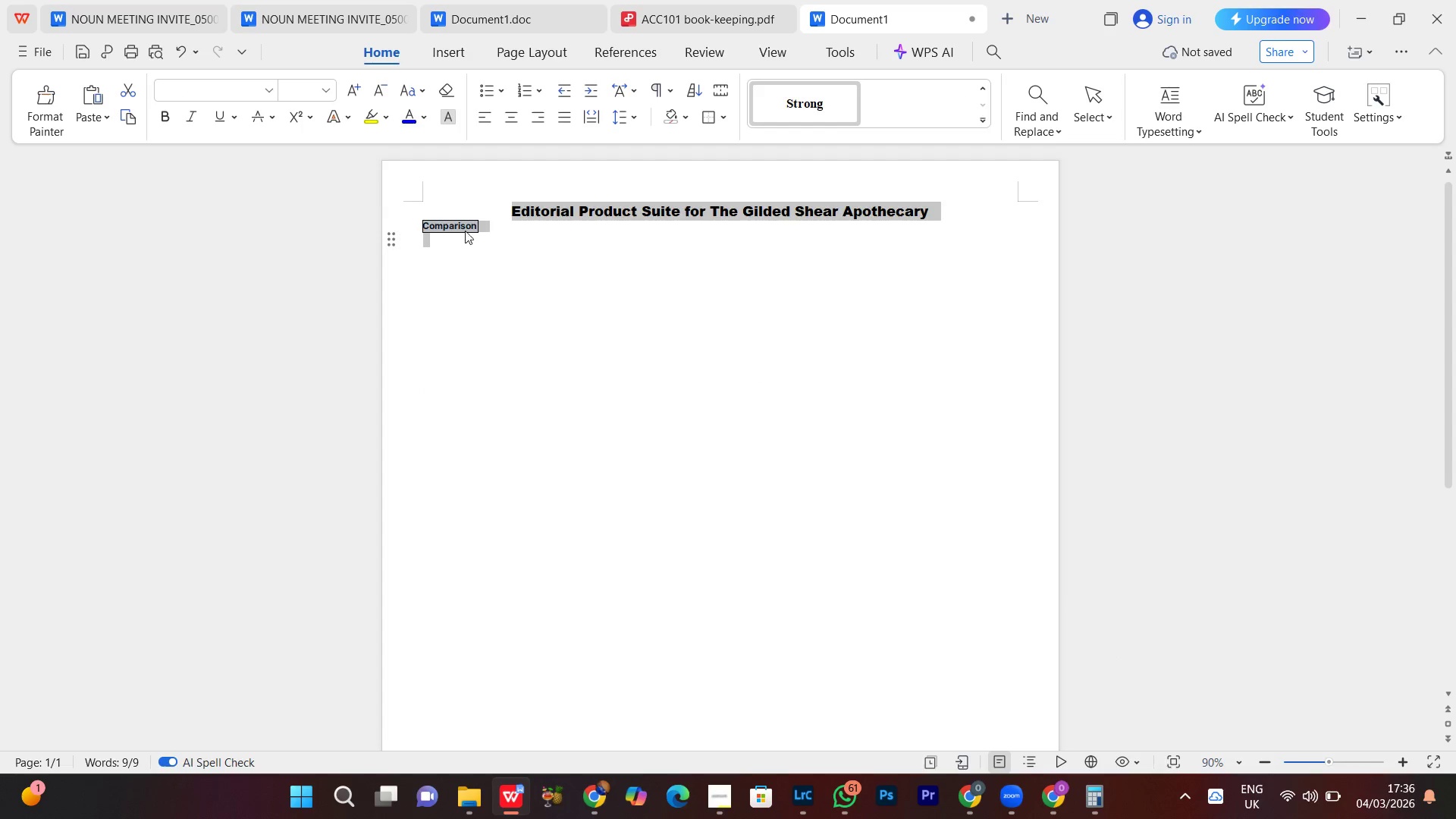 
left_click([465, 228])
 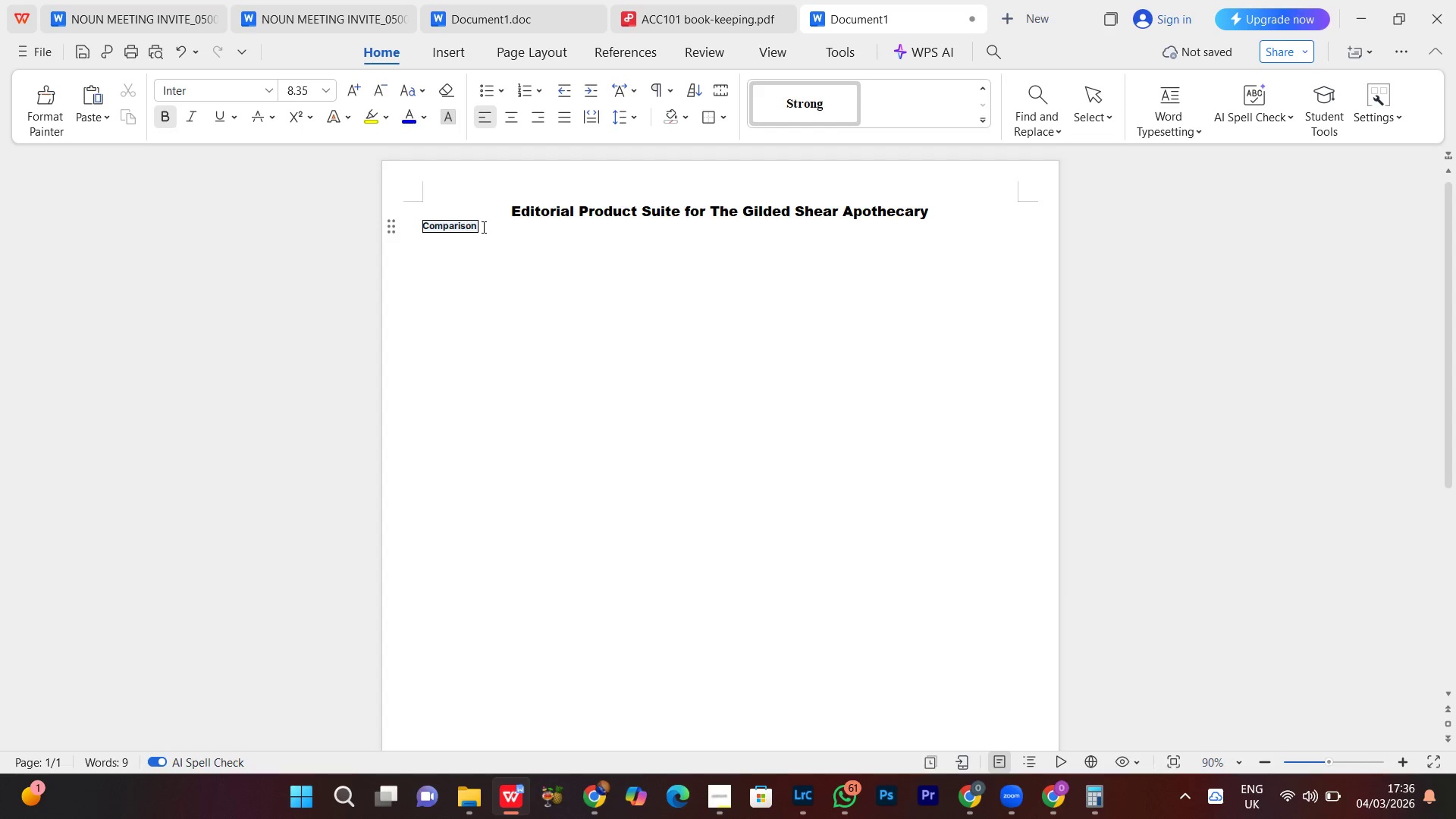 
left_click_drag(start_coordinate=[482, 227], to_coordinate=[413, 229])
 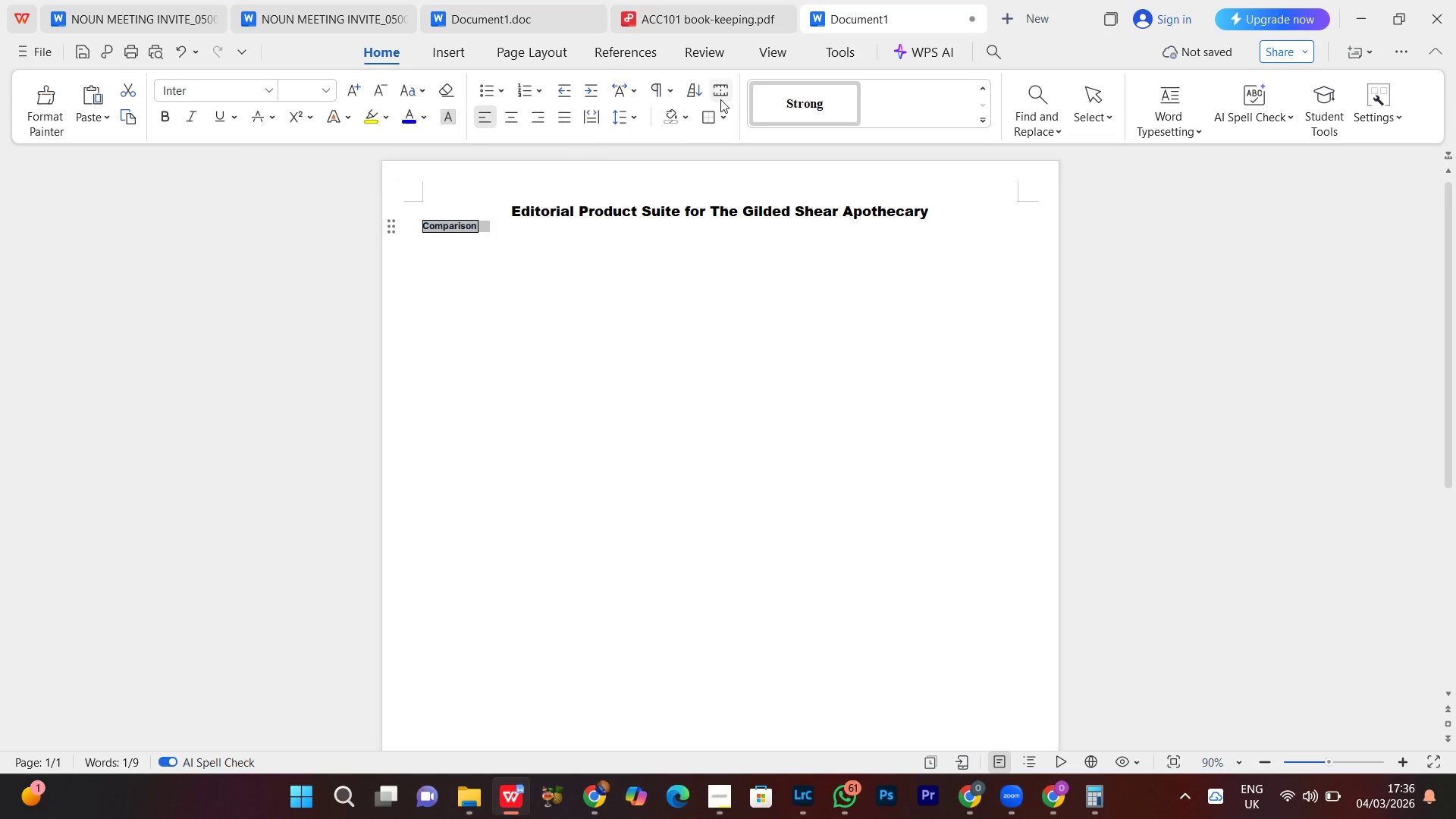 
scroll: coordinate [774, 99], scroll_direction: up, amount: 3.0
 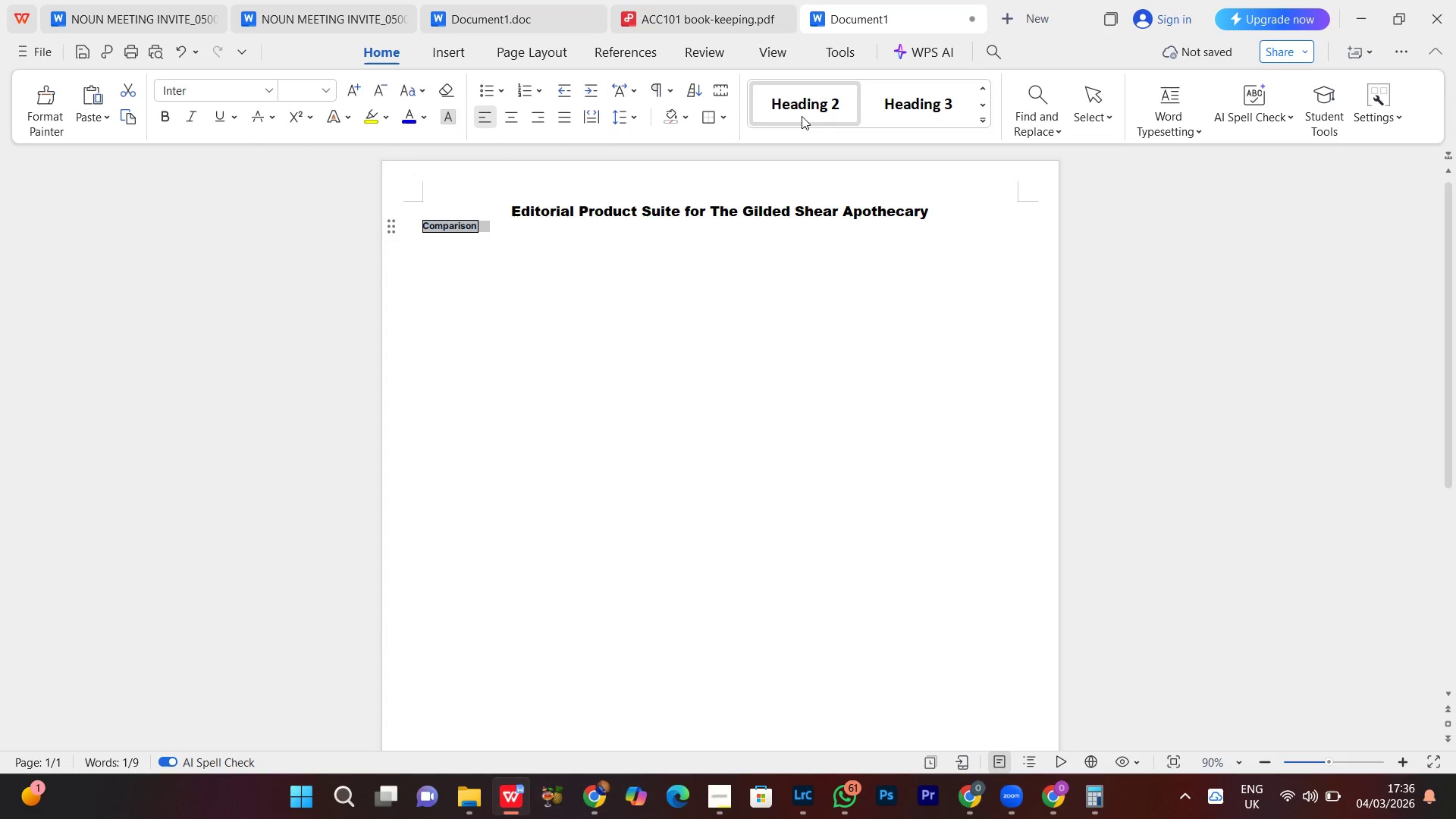 
left_click([802, 116])
 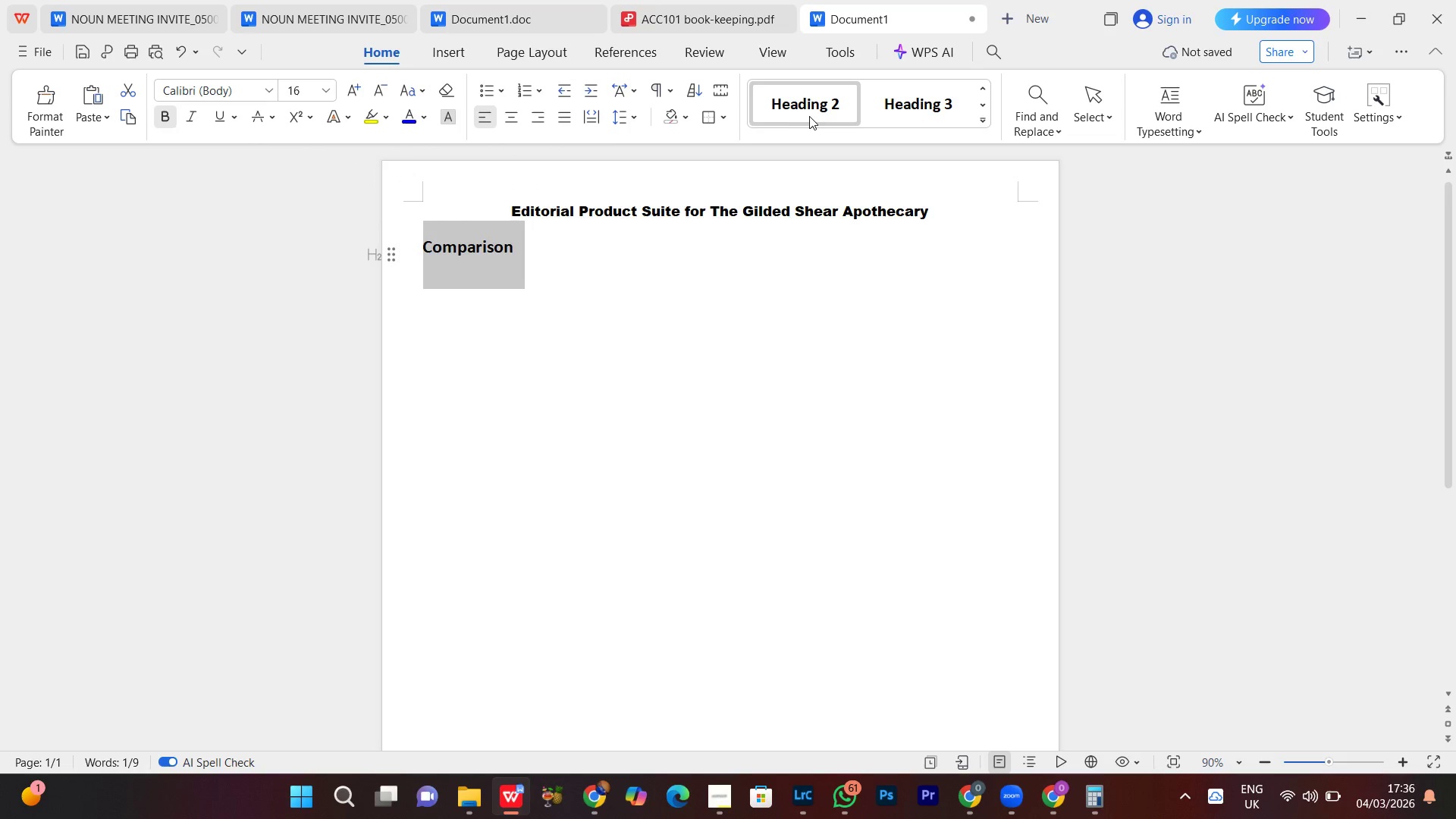 
scroll: coordinate [809, 116], scroll_direction: up, amount: 4.0
 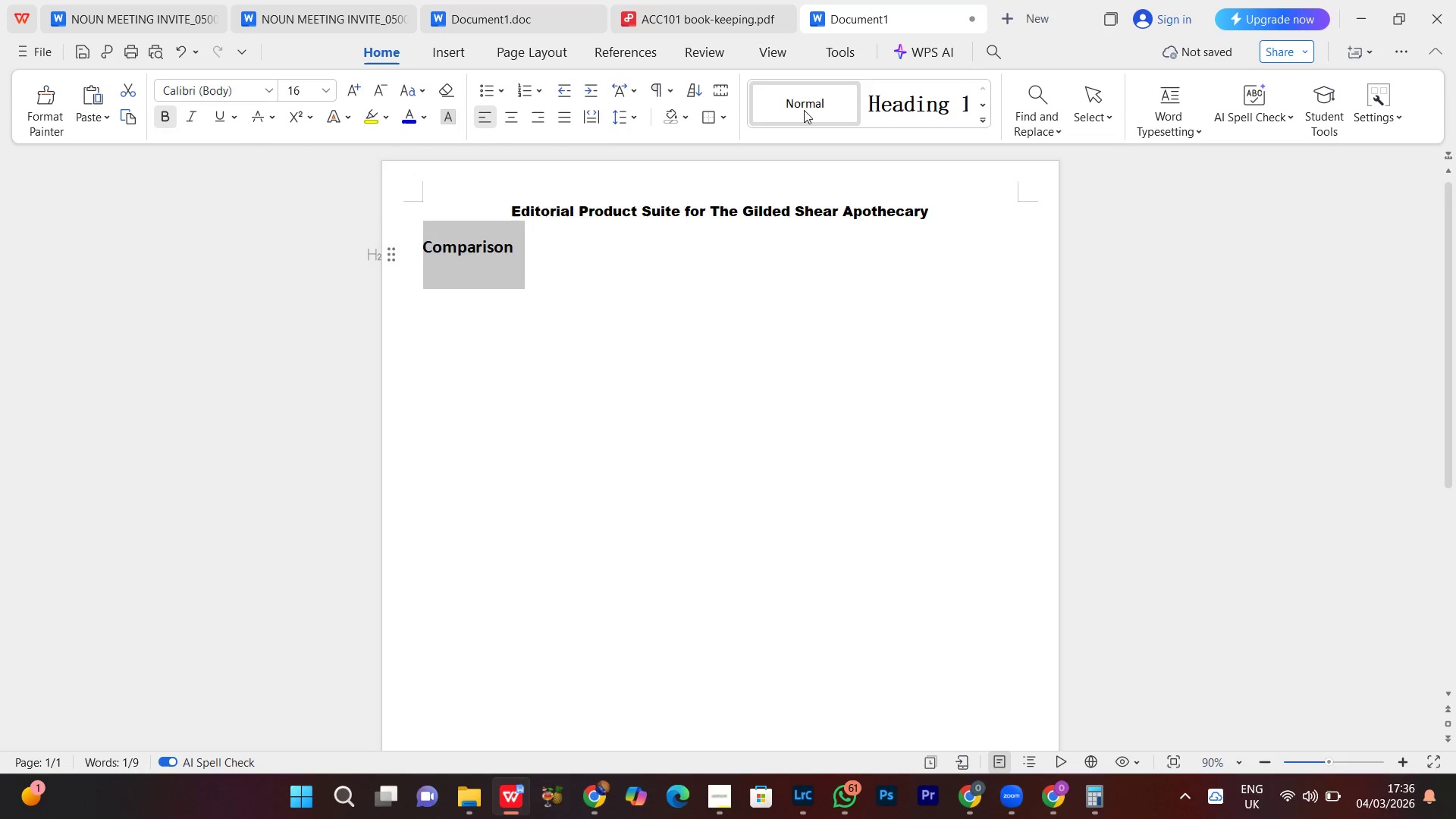 
left_click([804, 110])
 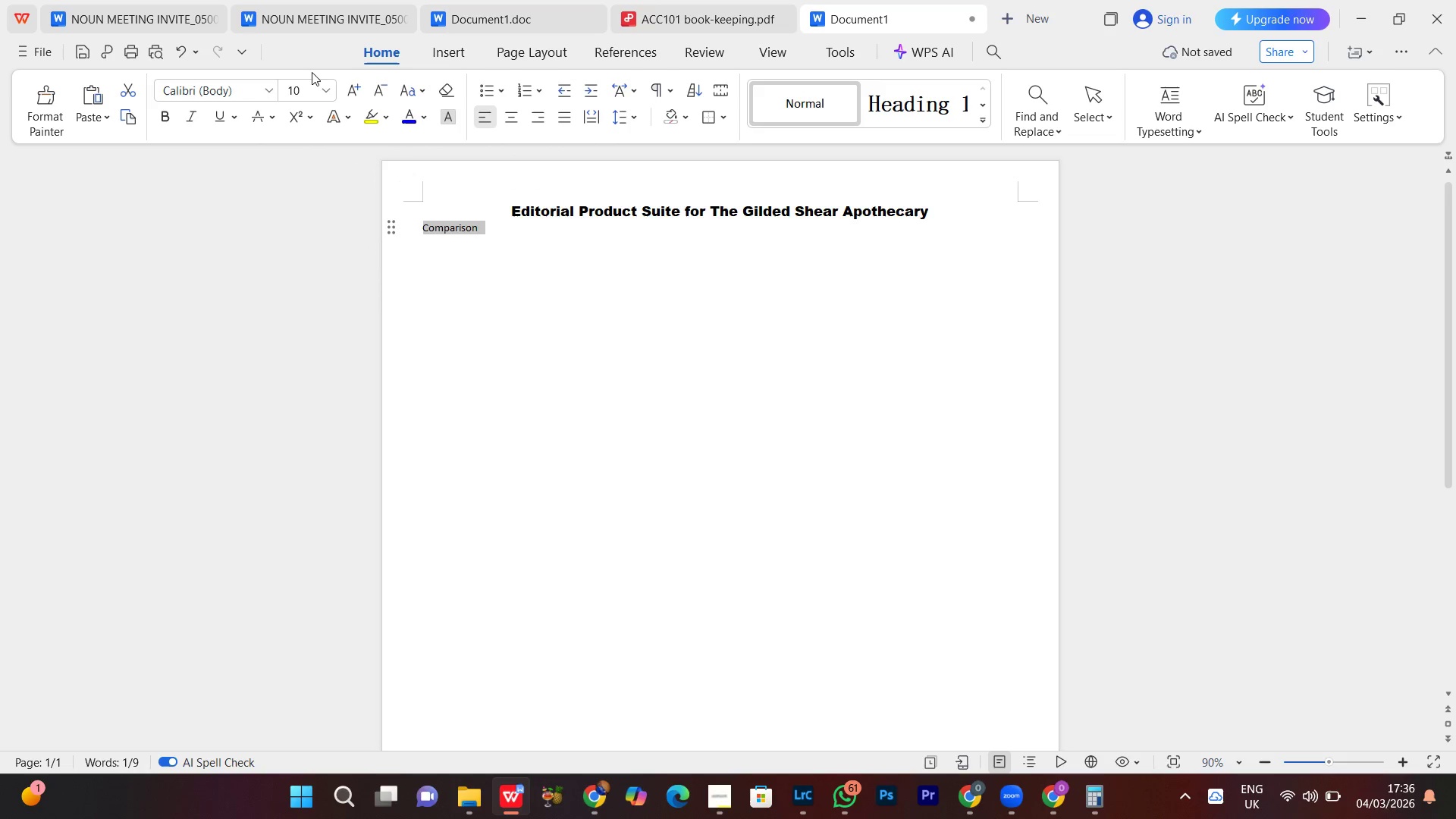 
left_click([266, 88])
 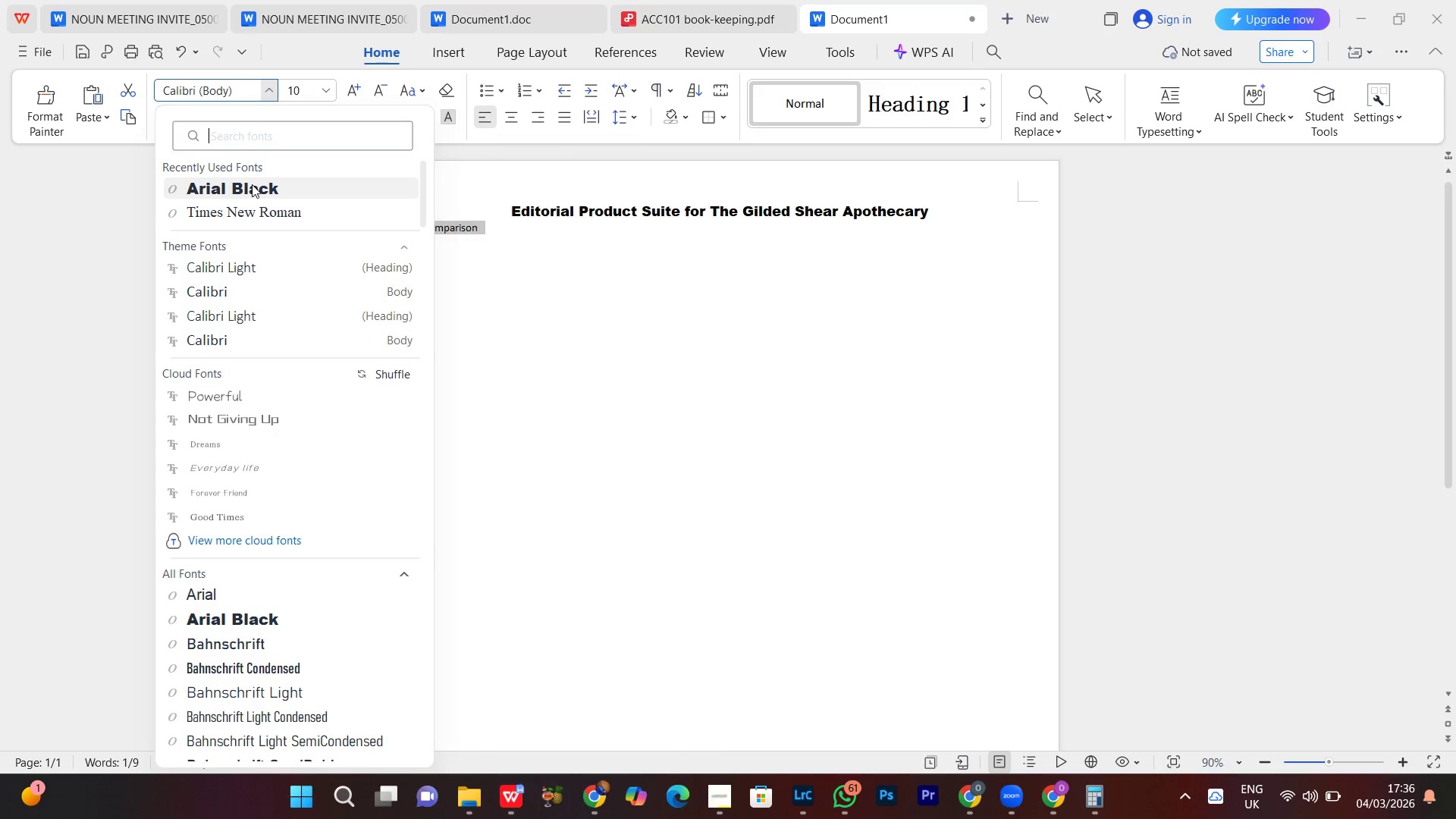 
left_click([252, 184])
 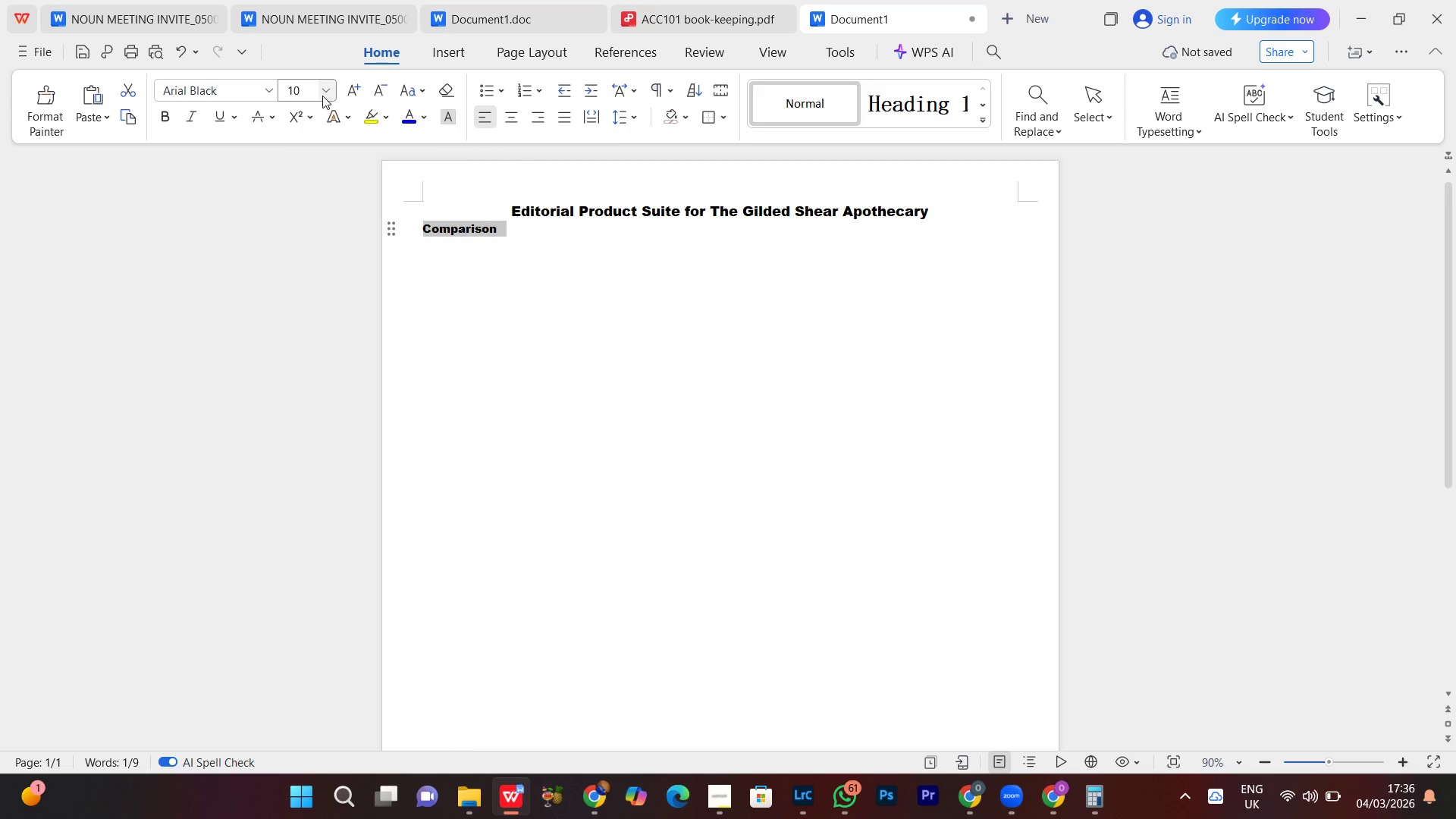 
left_click([322, 96])
 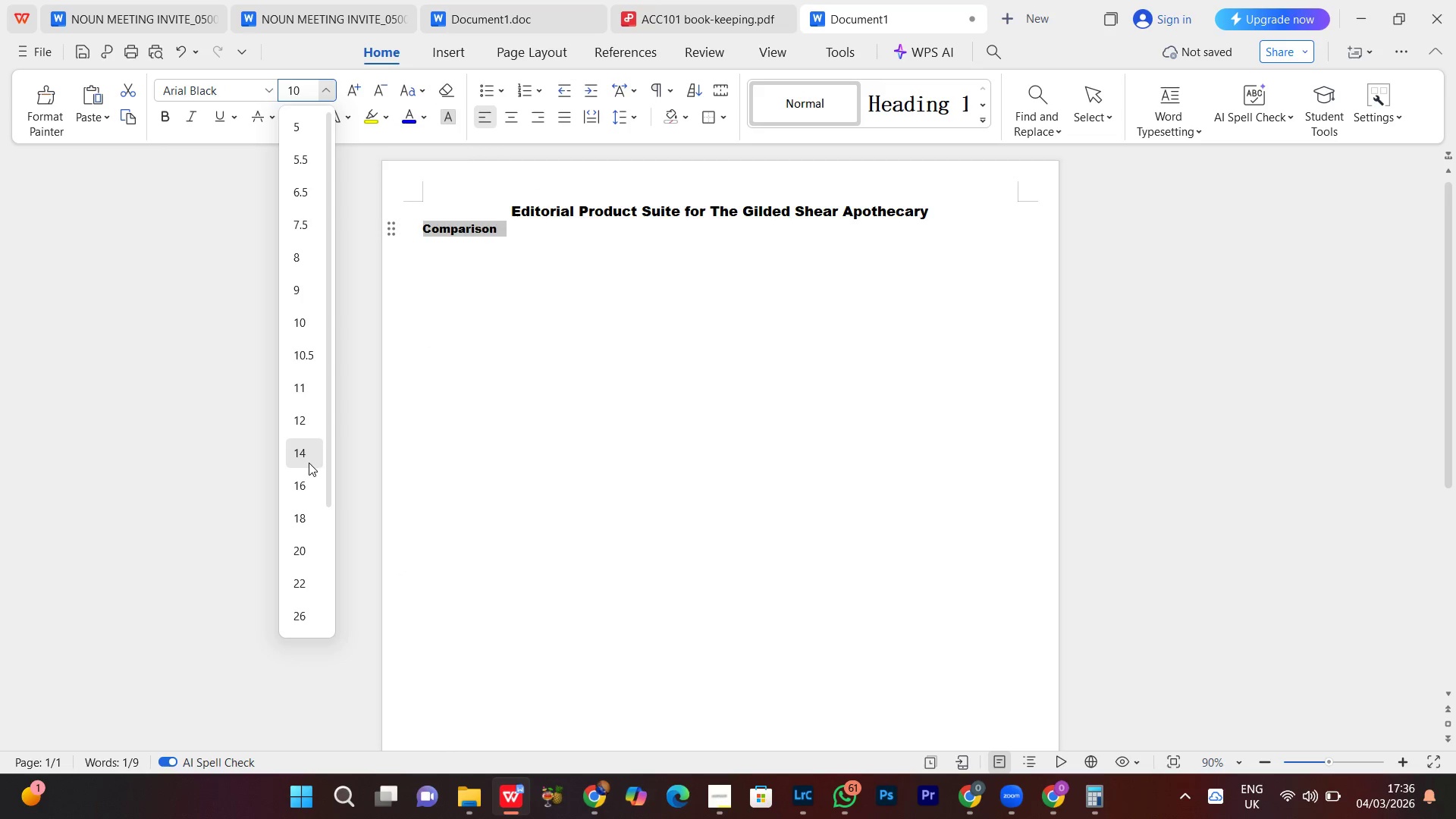 
left_click([306, 463])
 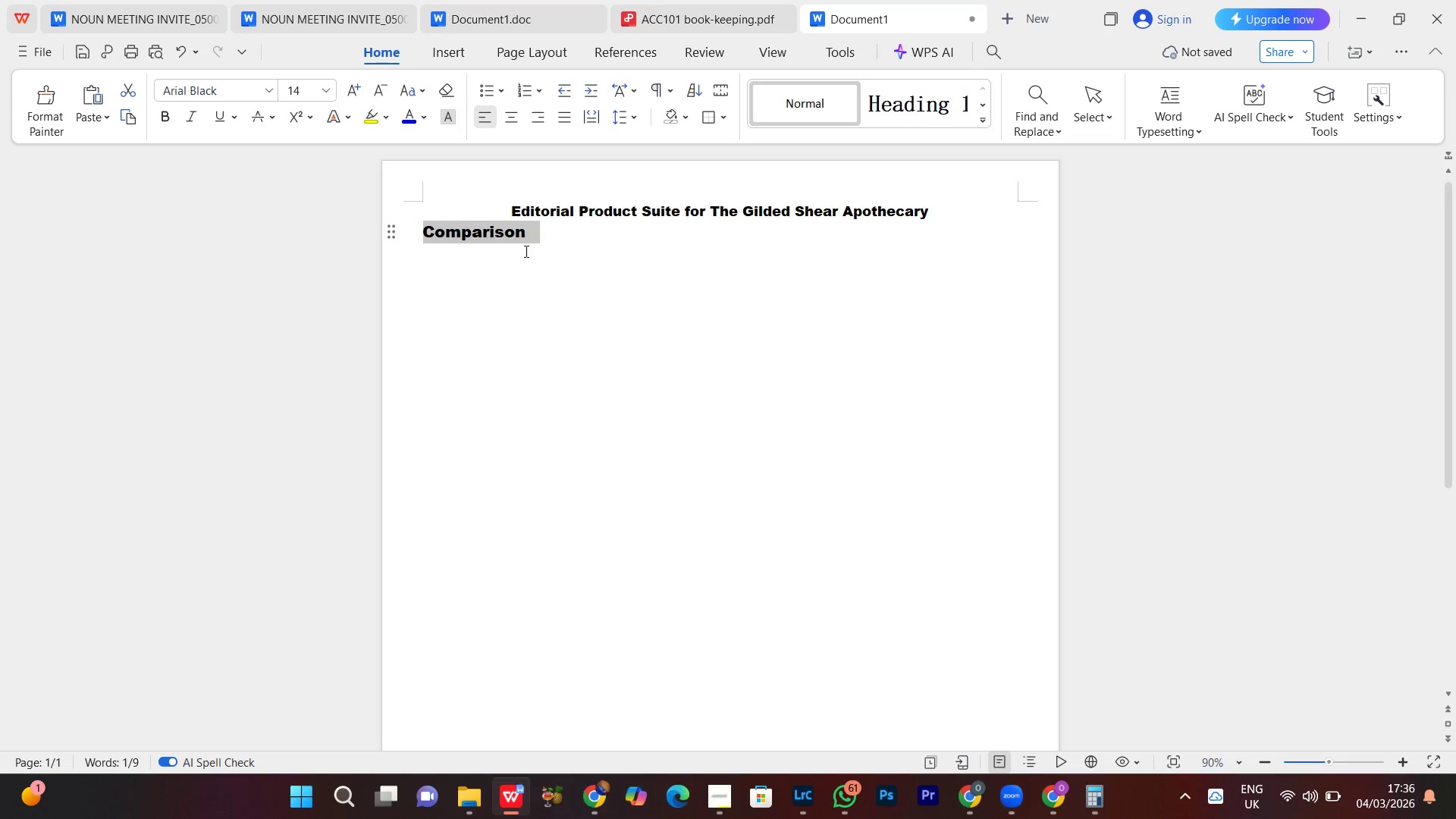 
left_click([528, 234])
 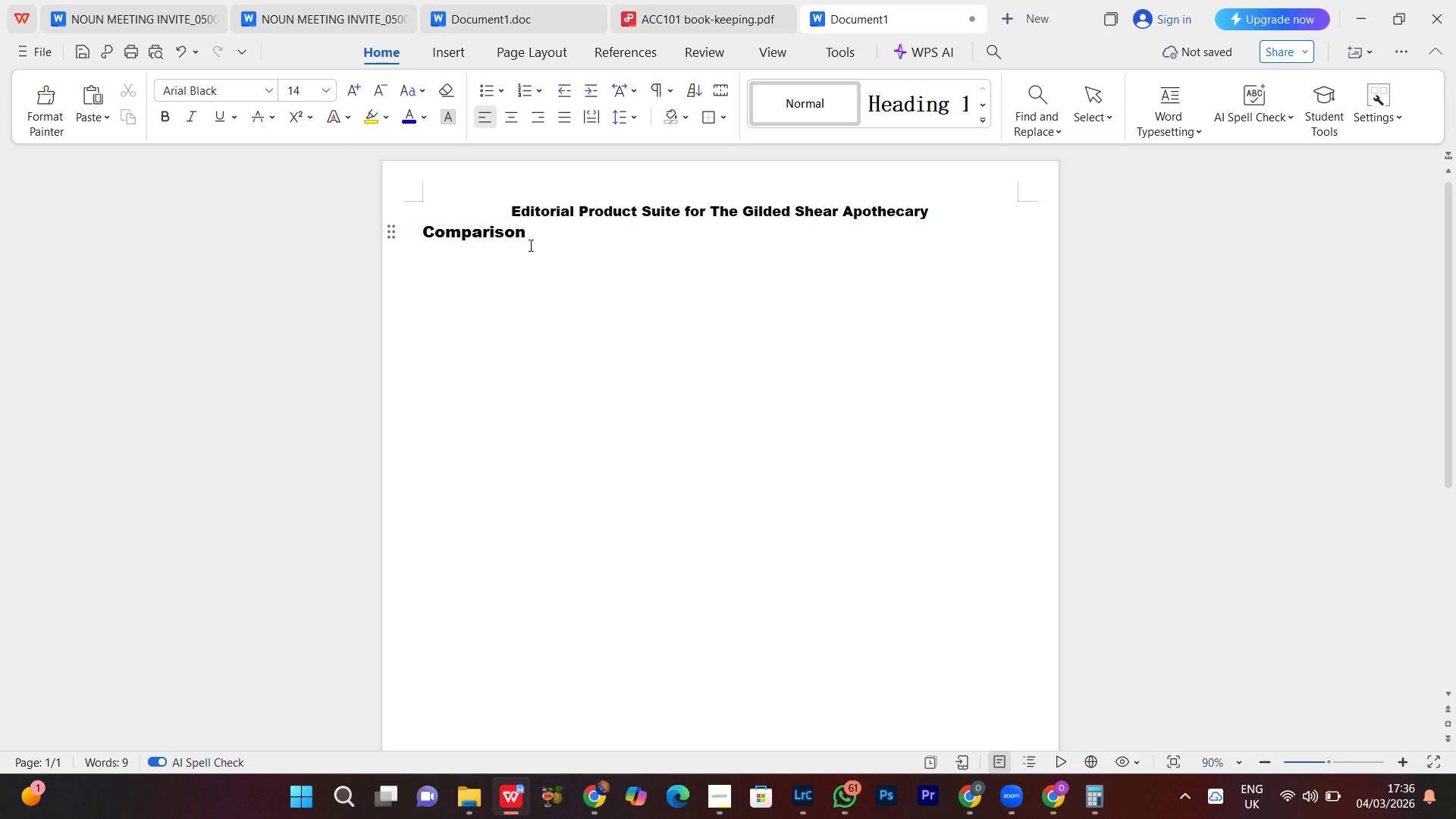 
type( Sheet:)
 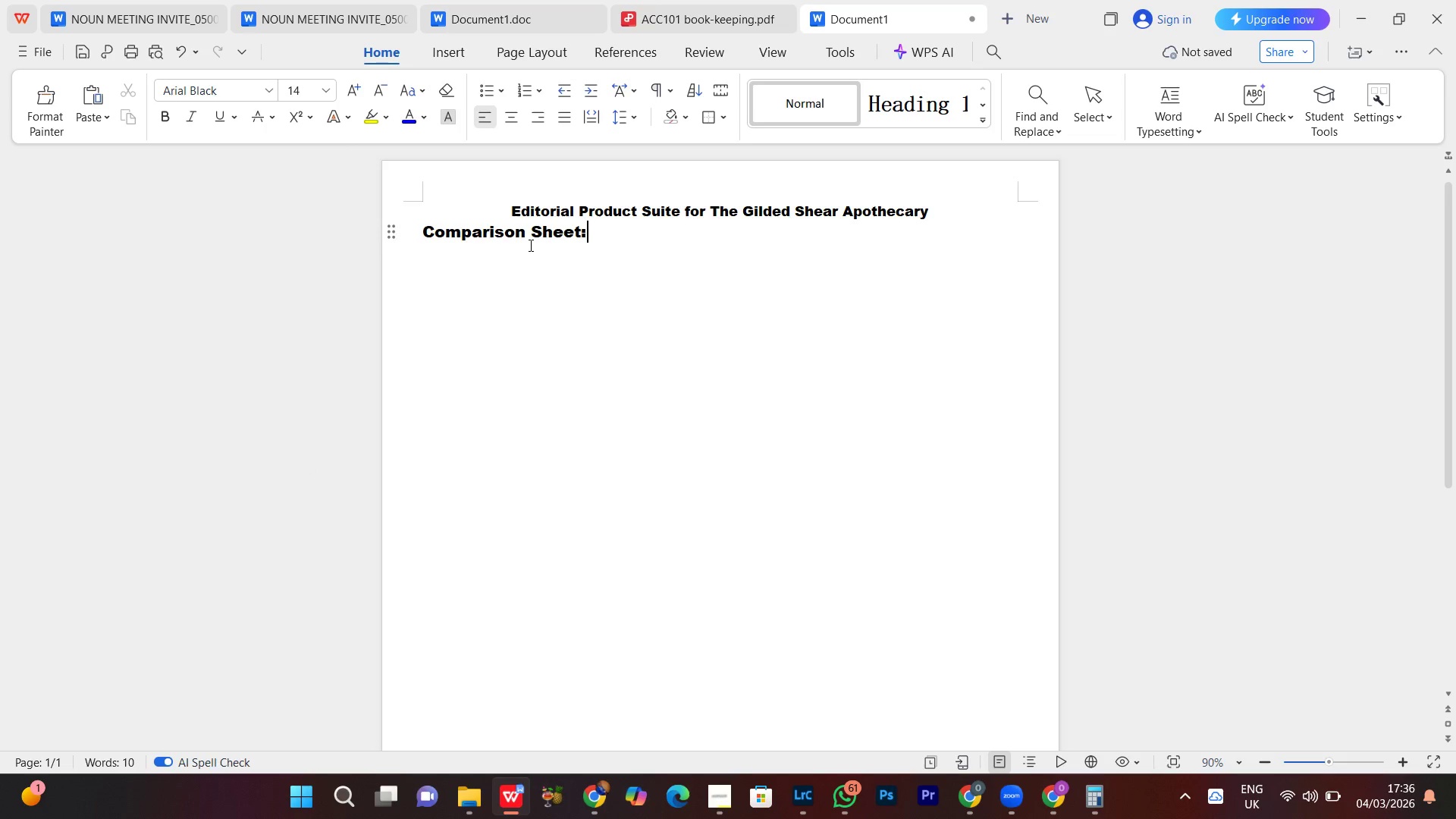 
key(Enter)
 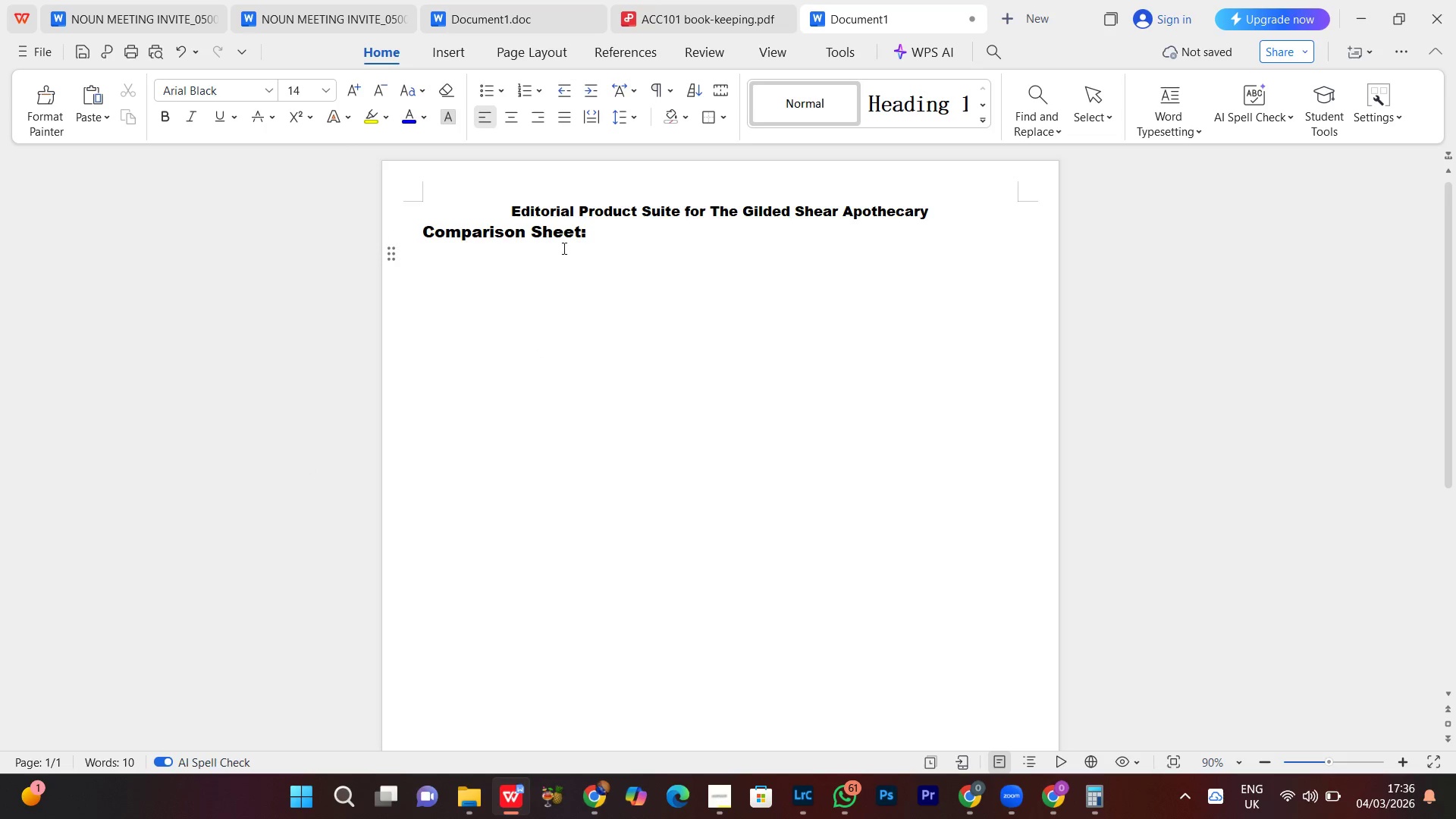 
left_click_drag(start_coordinate=[600, 230], to_coordinate=[425, 234])
 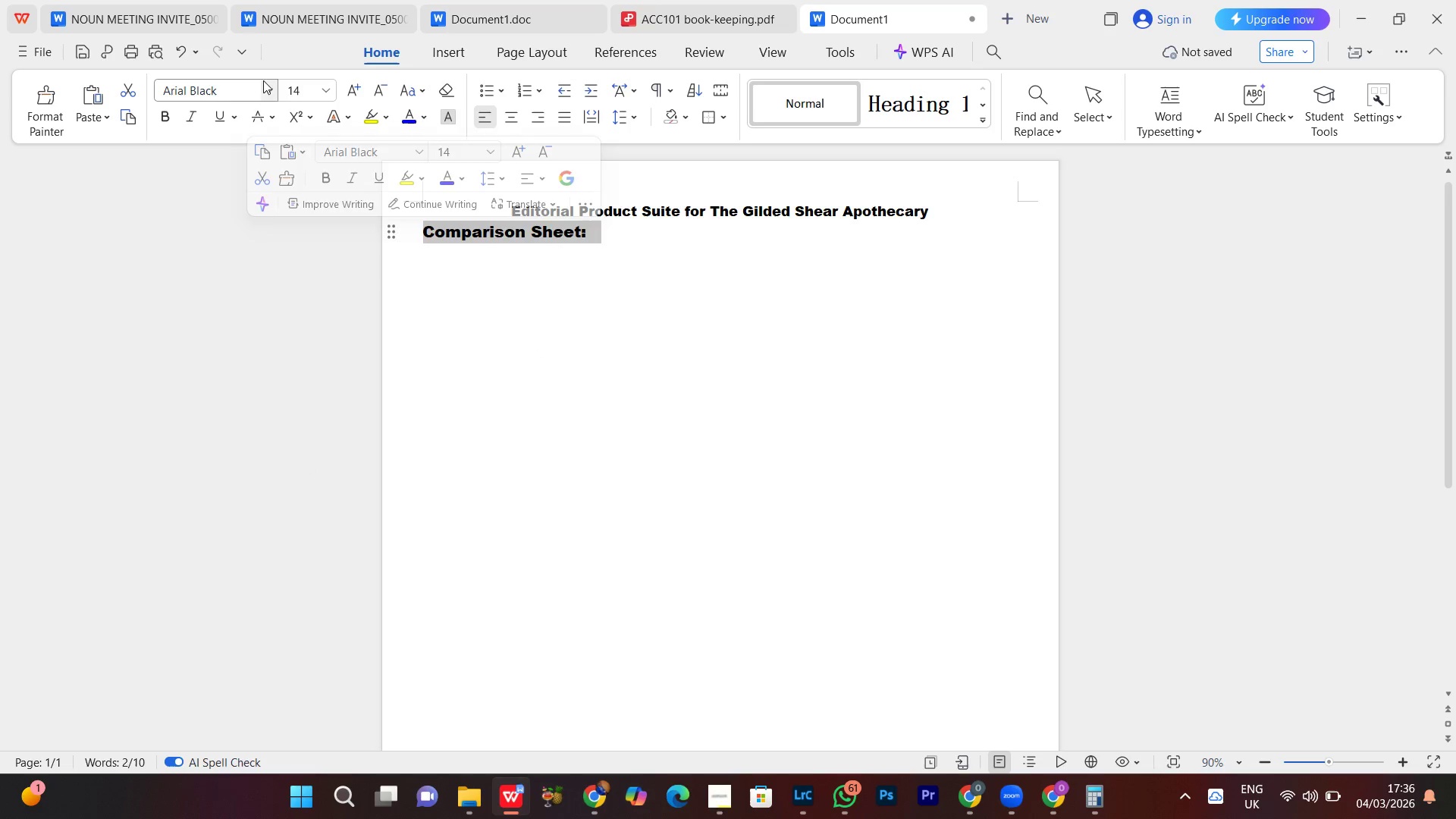 
left_click([263, 80])
 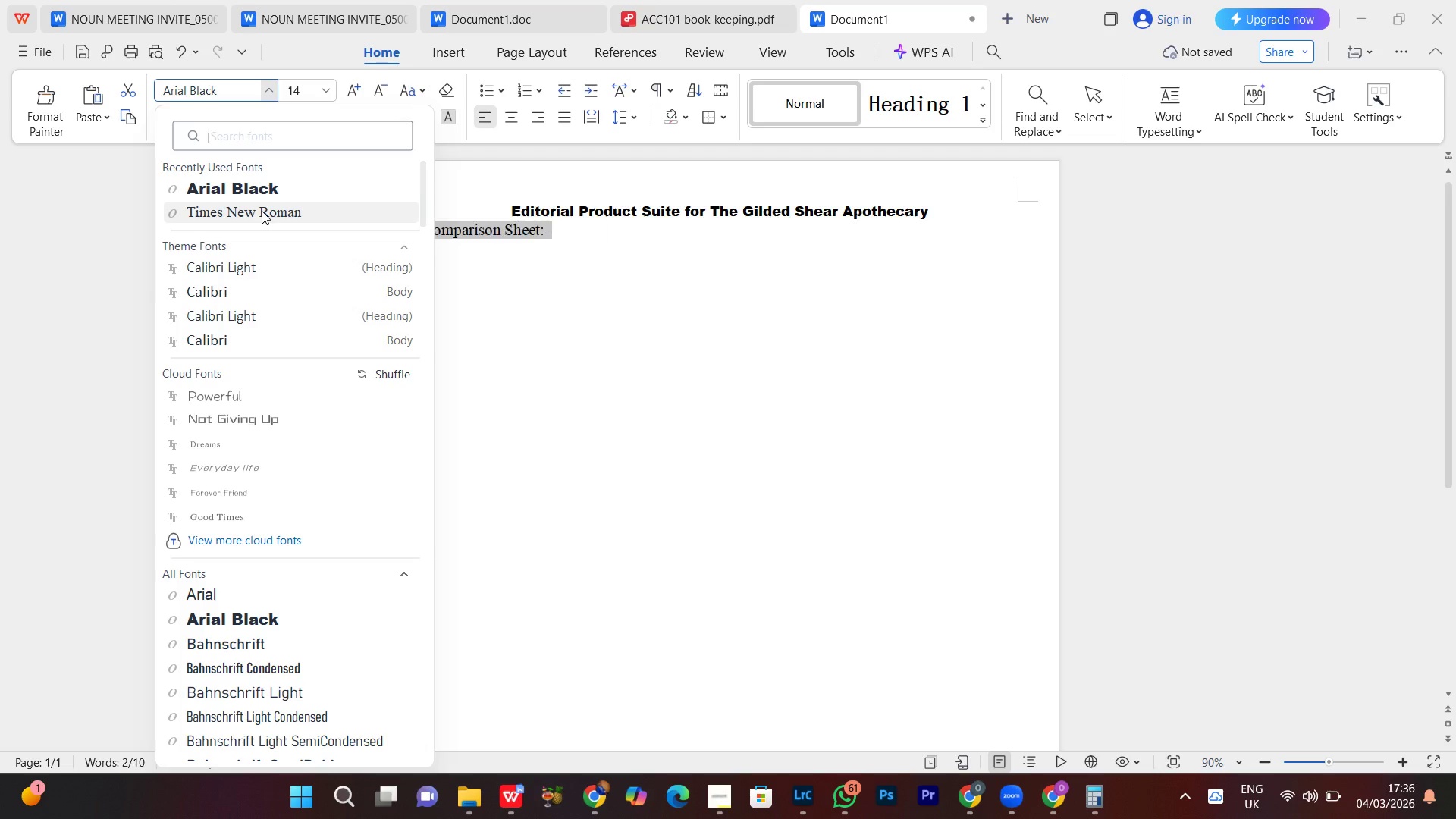 
left_click([262, 211])
 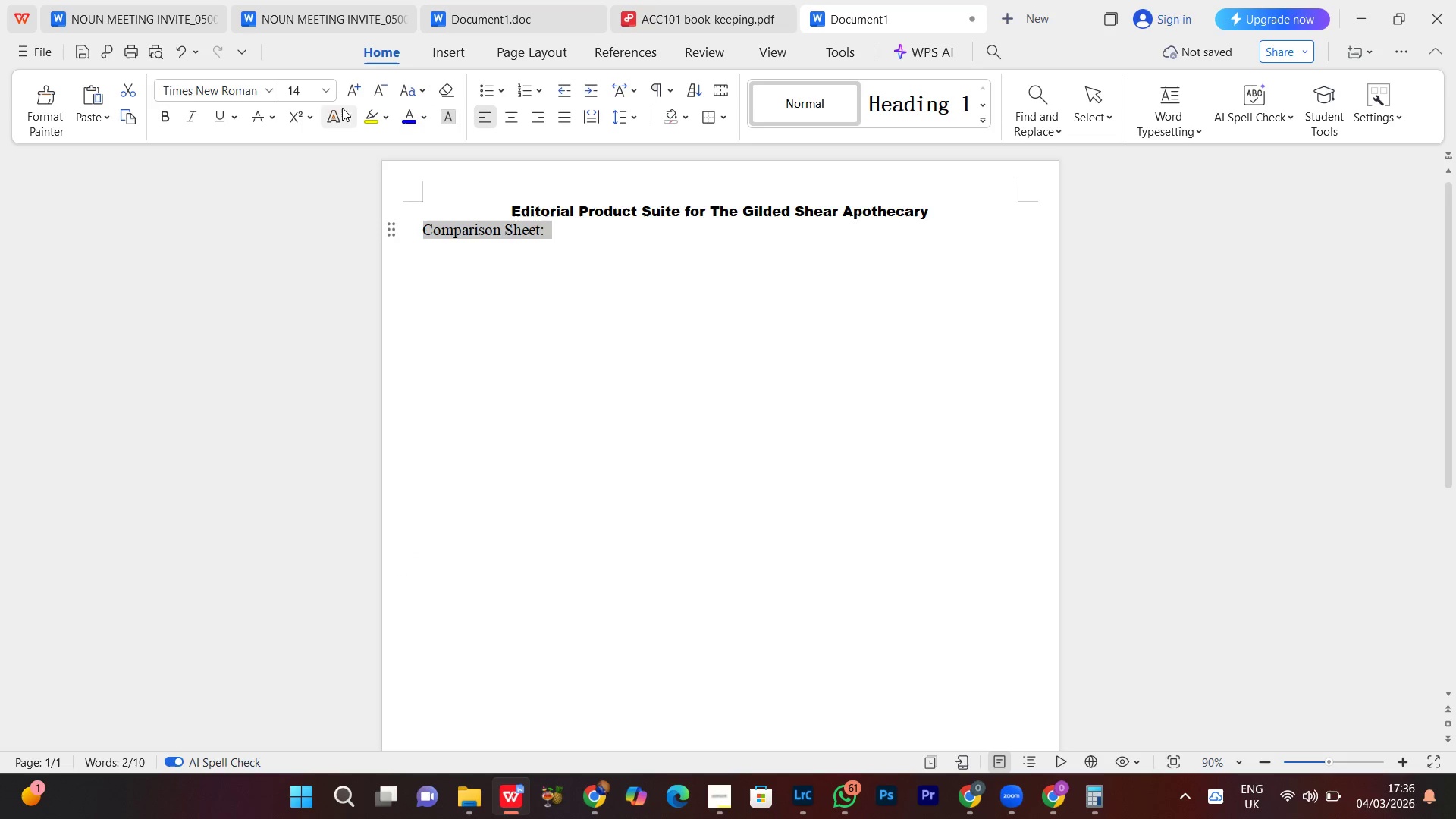 
left_click([334, 94])
 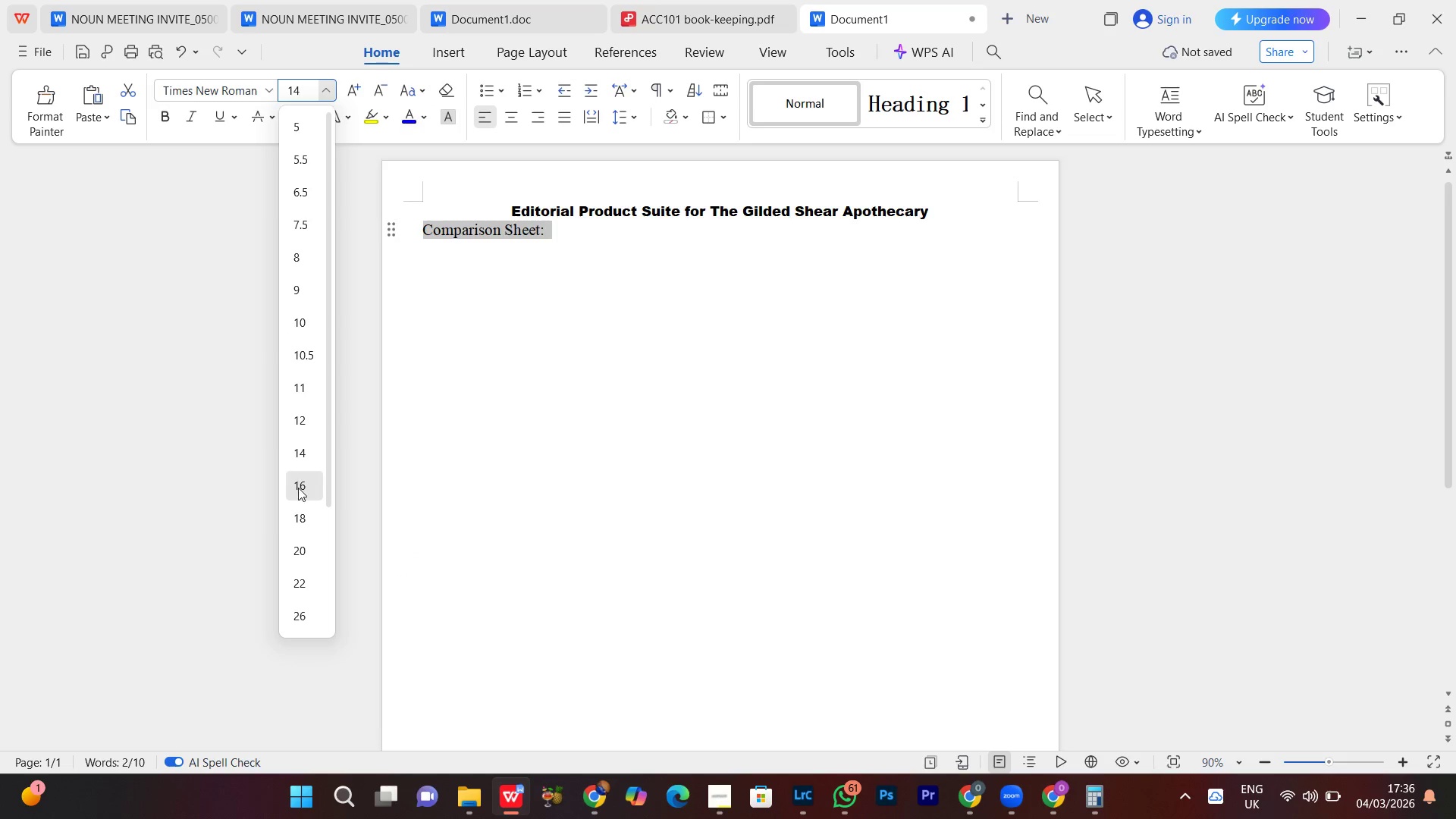 
left_click([298, 488])
 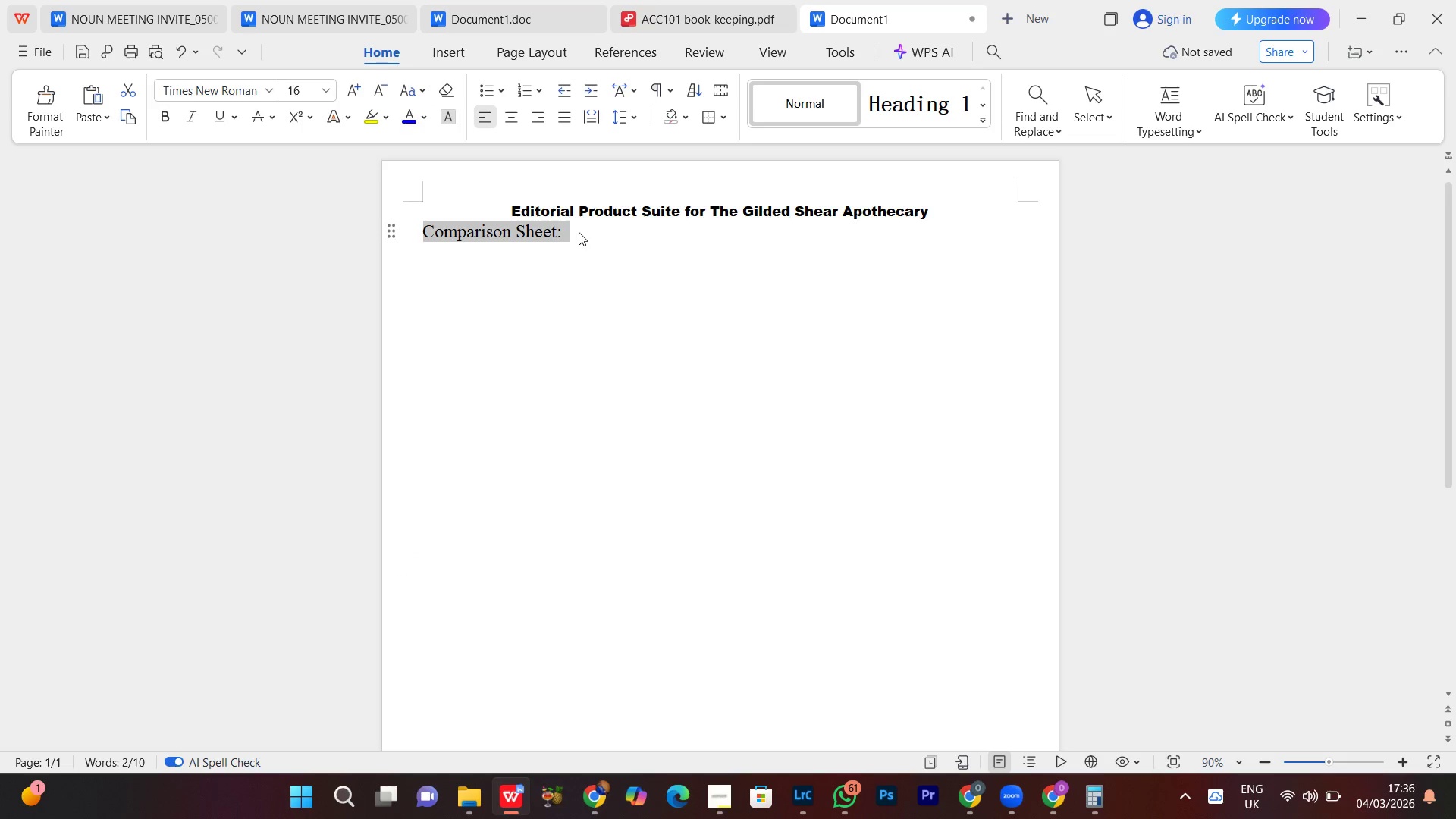 
left_click([579, 231])
 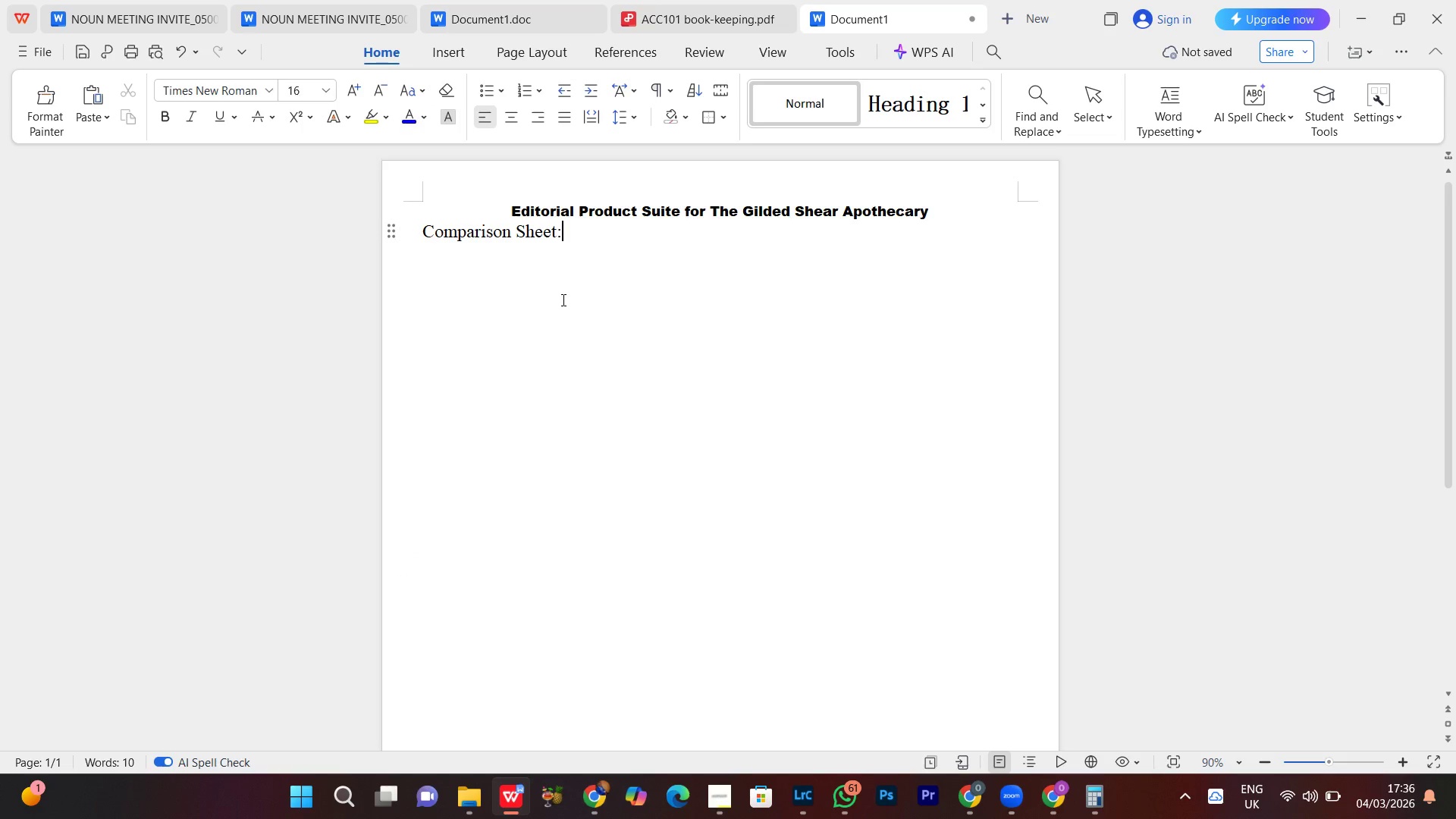 
key(Enter)
 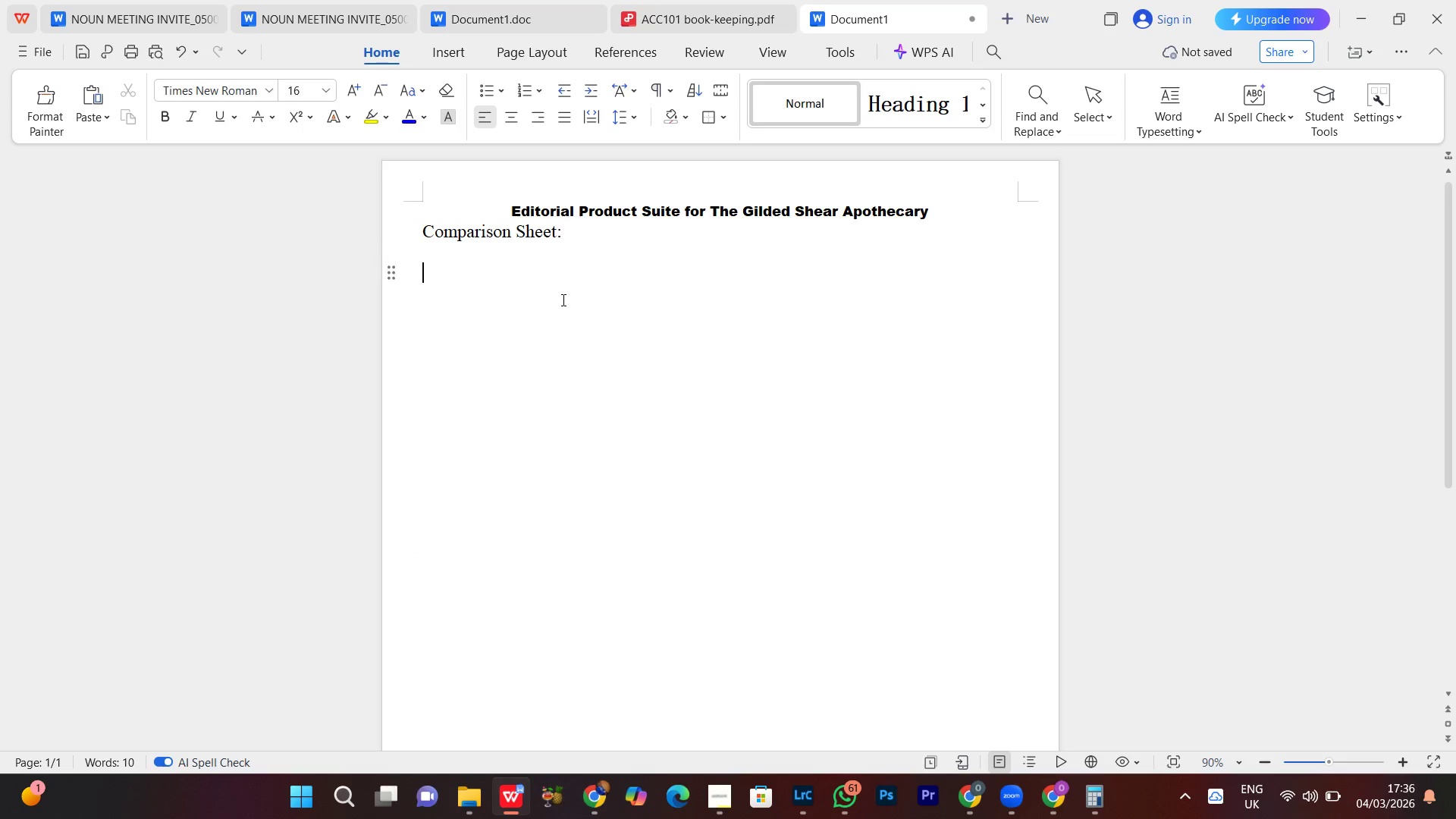 
key(Enter)
 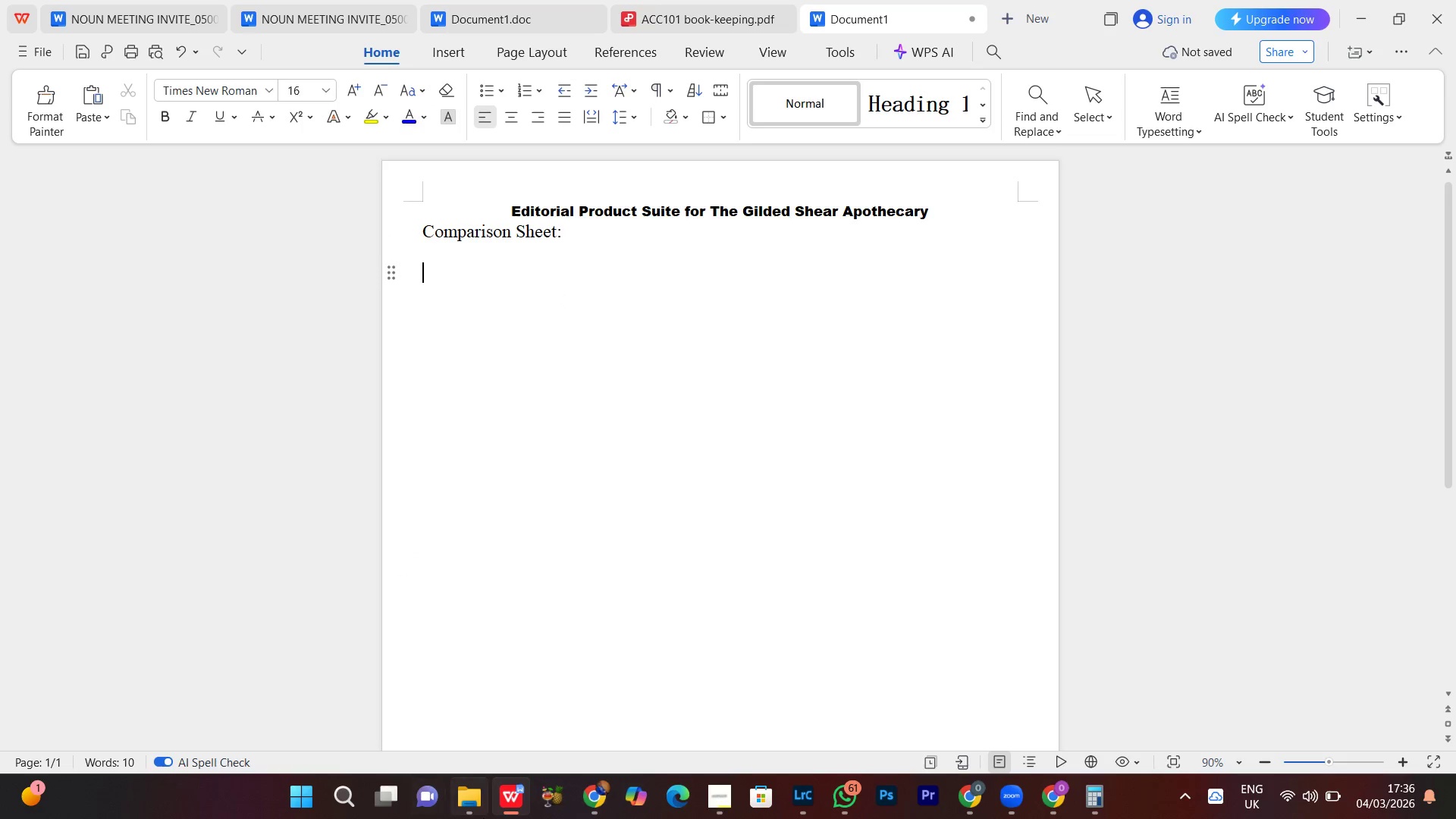 
left_click([464, 814])
 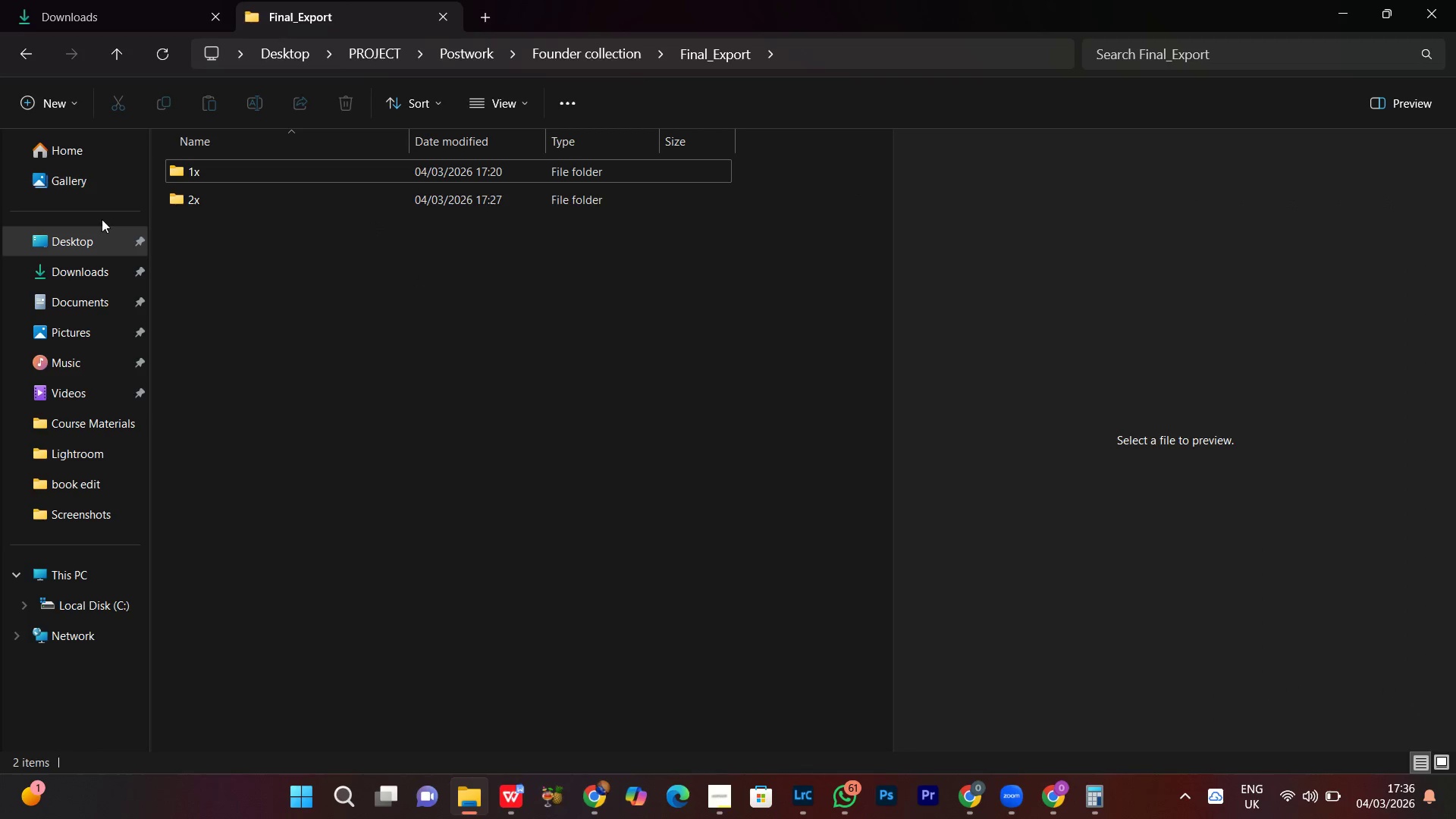 
left_click([82, 265])
 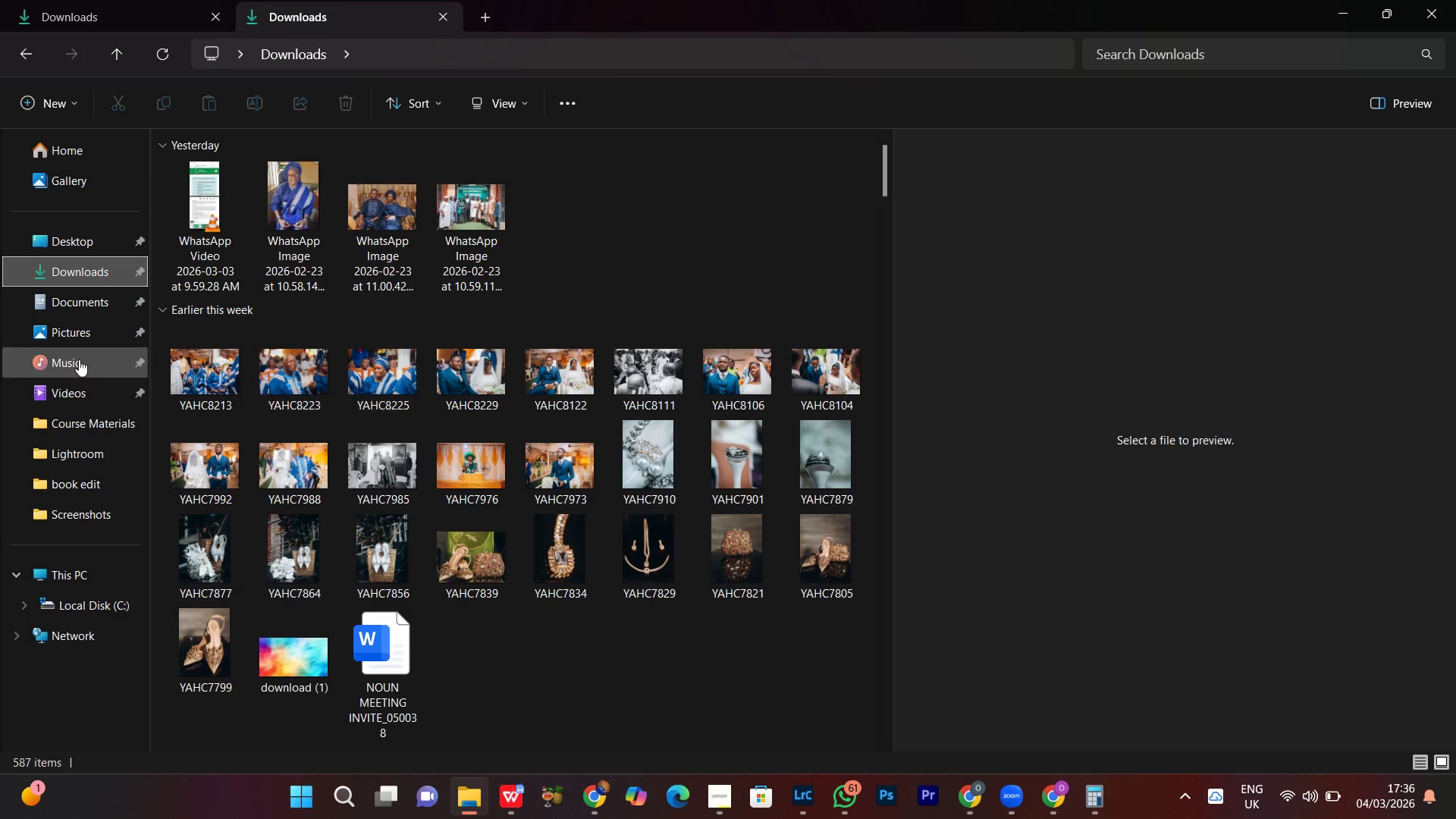 
left_click([62, 303])
 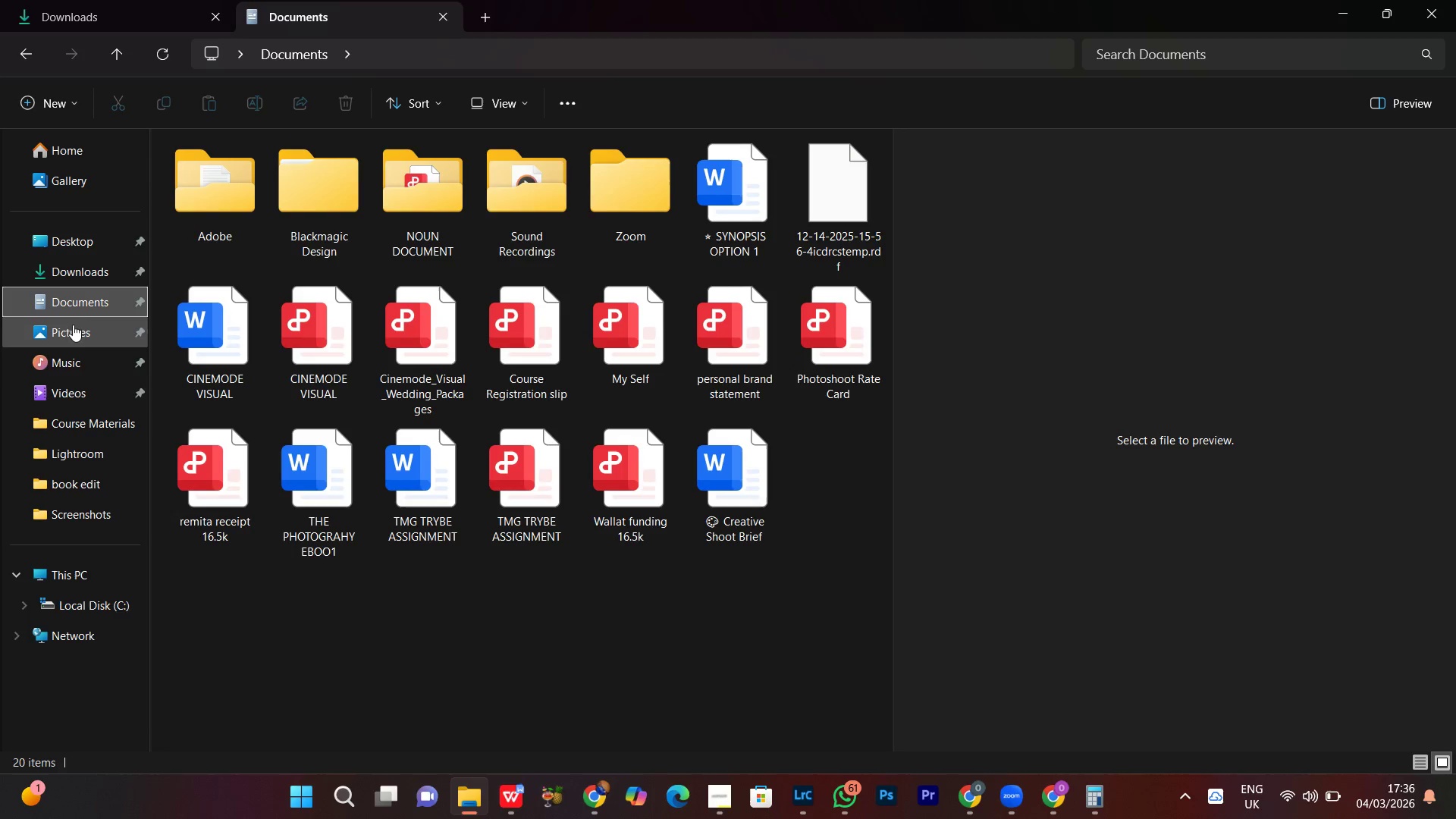 
left_click([60, 338])
 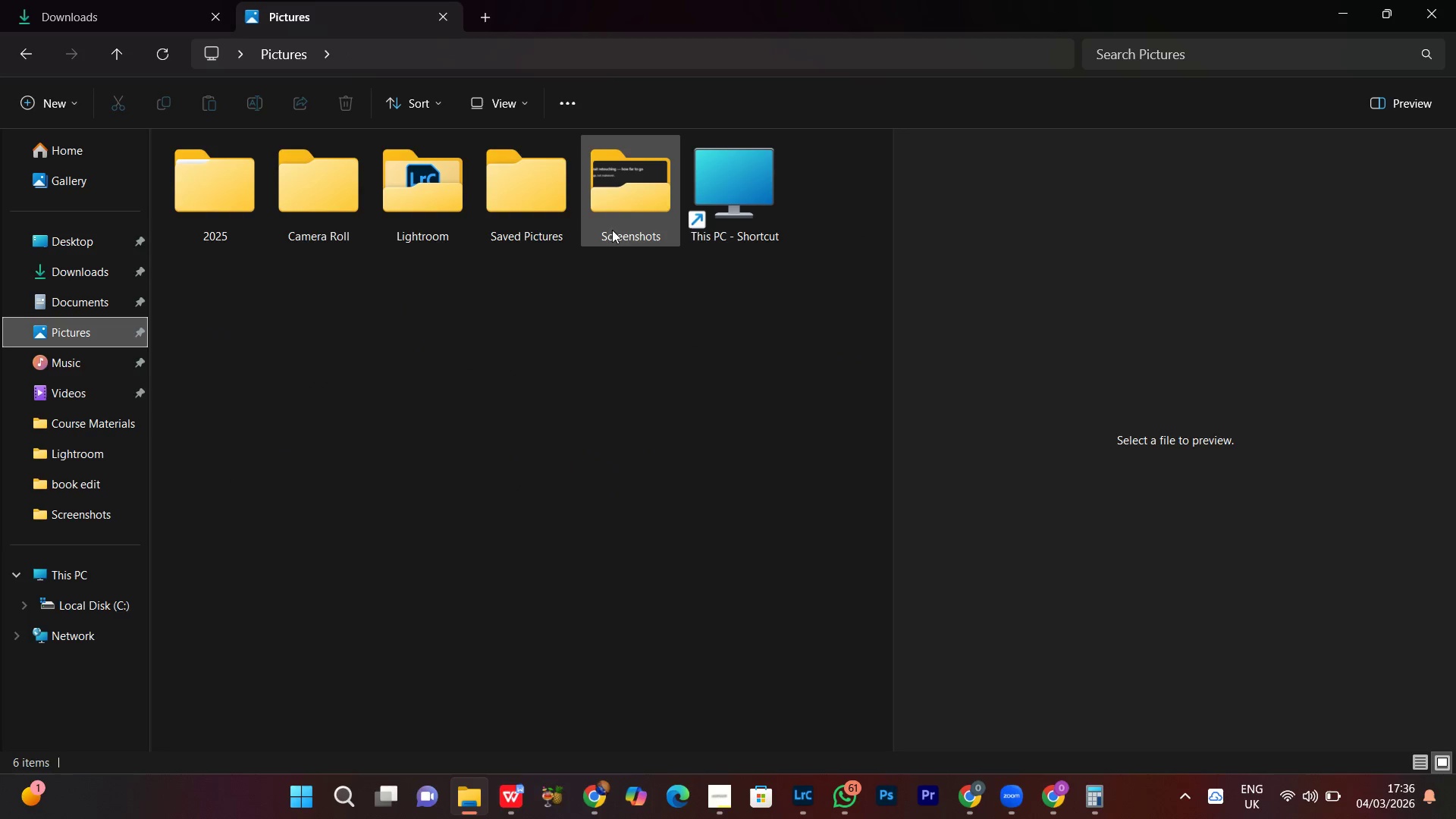 
double_click([626, 198])
 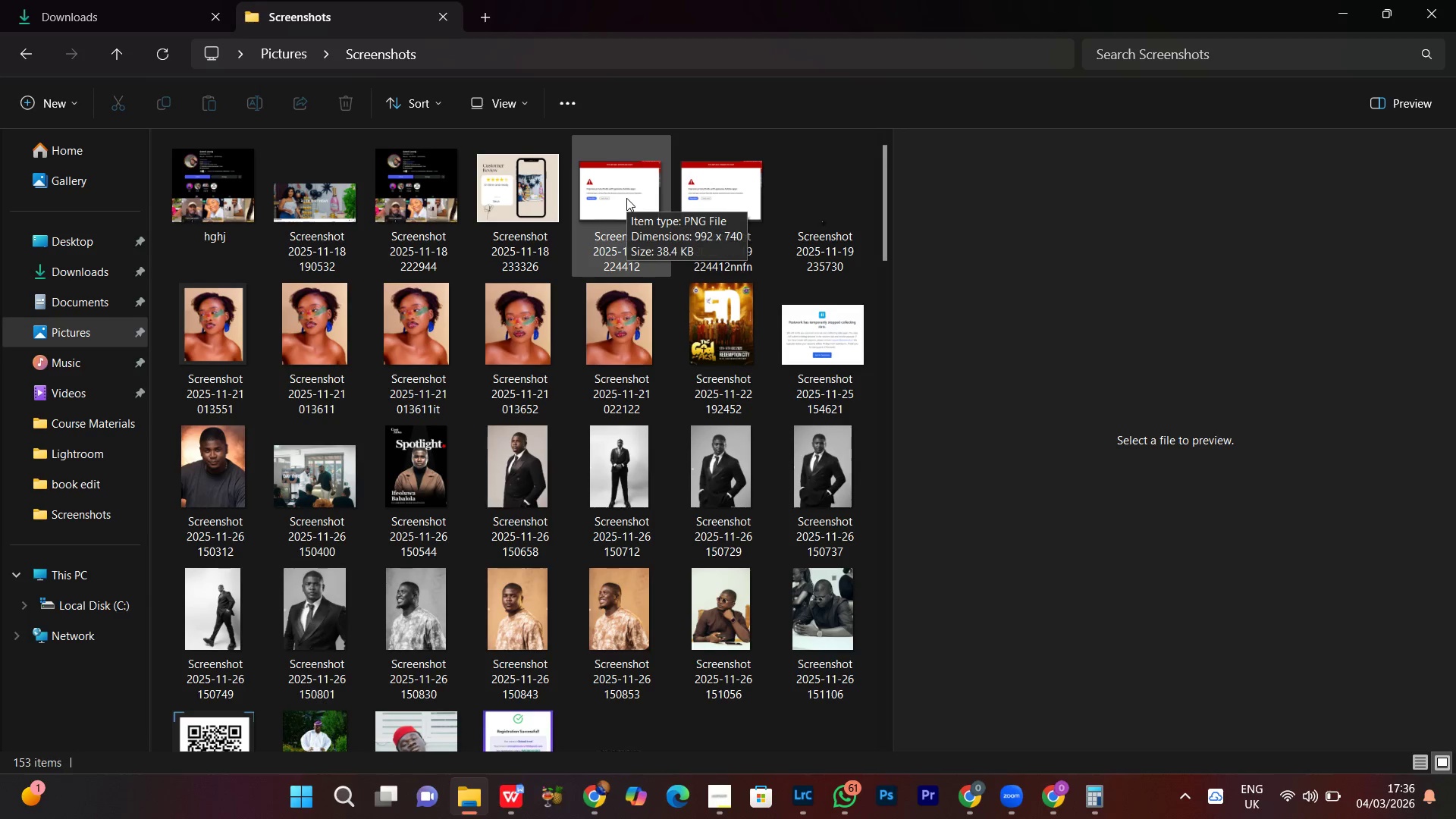 
scroll: coordinate [731, 570], scroll_direction: down, amount: 27.0
 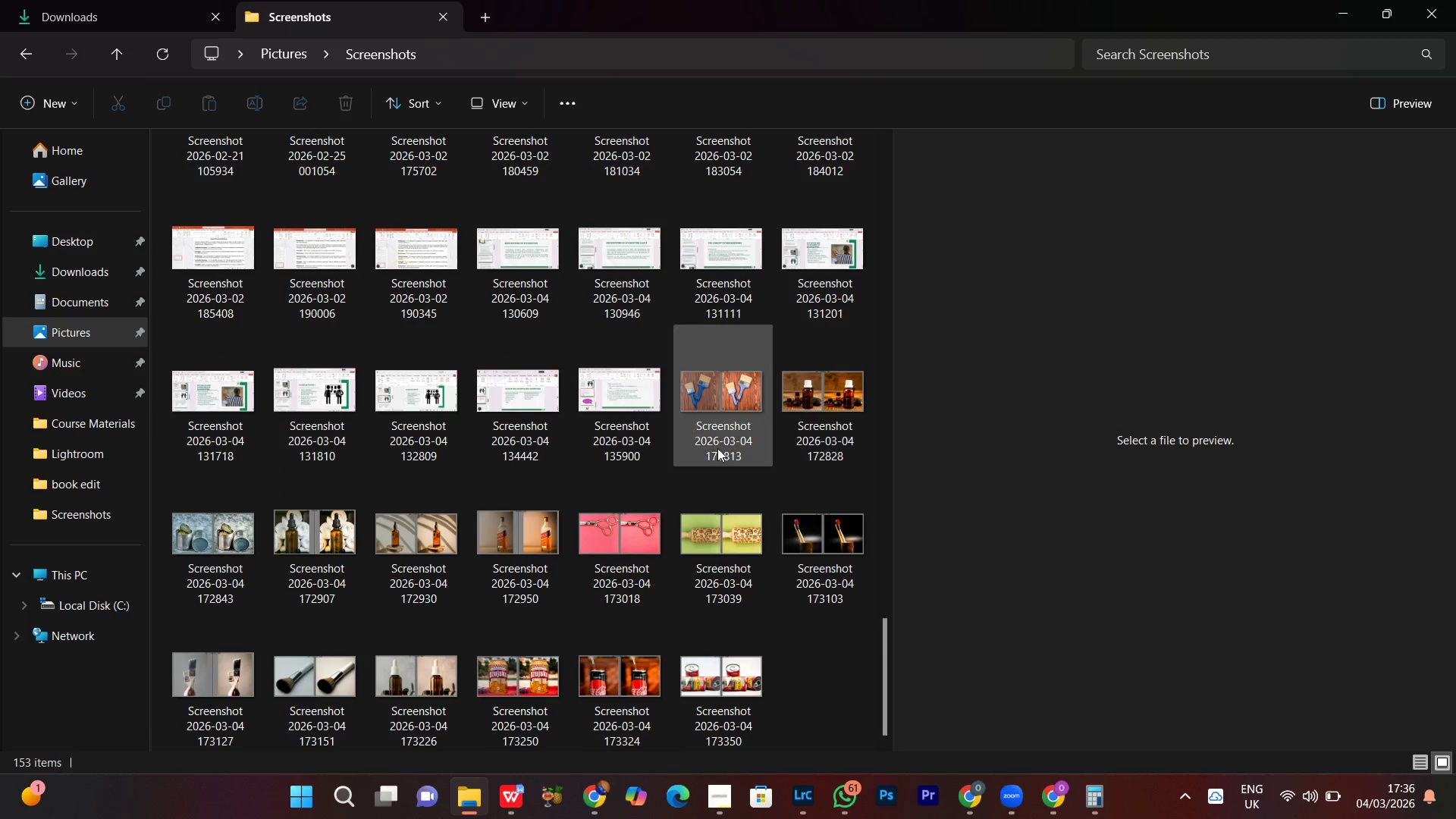 
left_click([718, 424])
 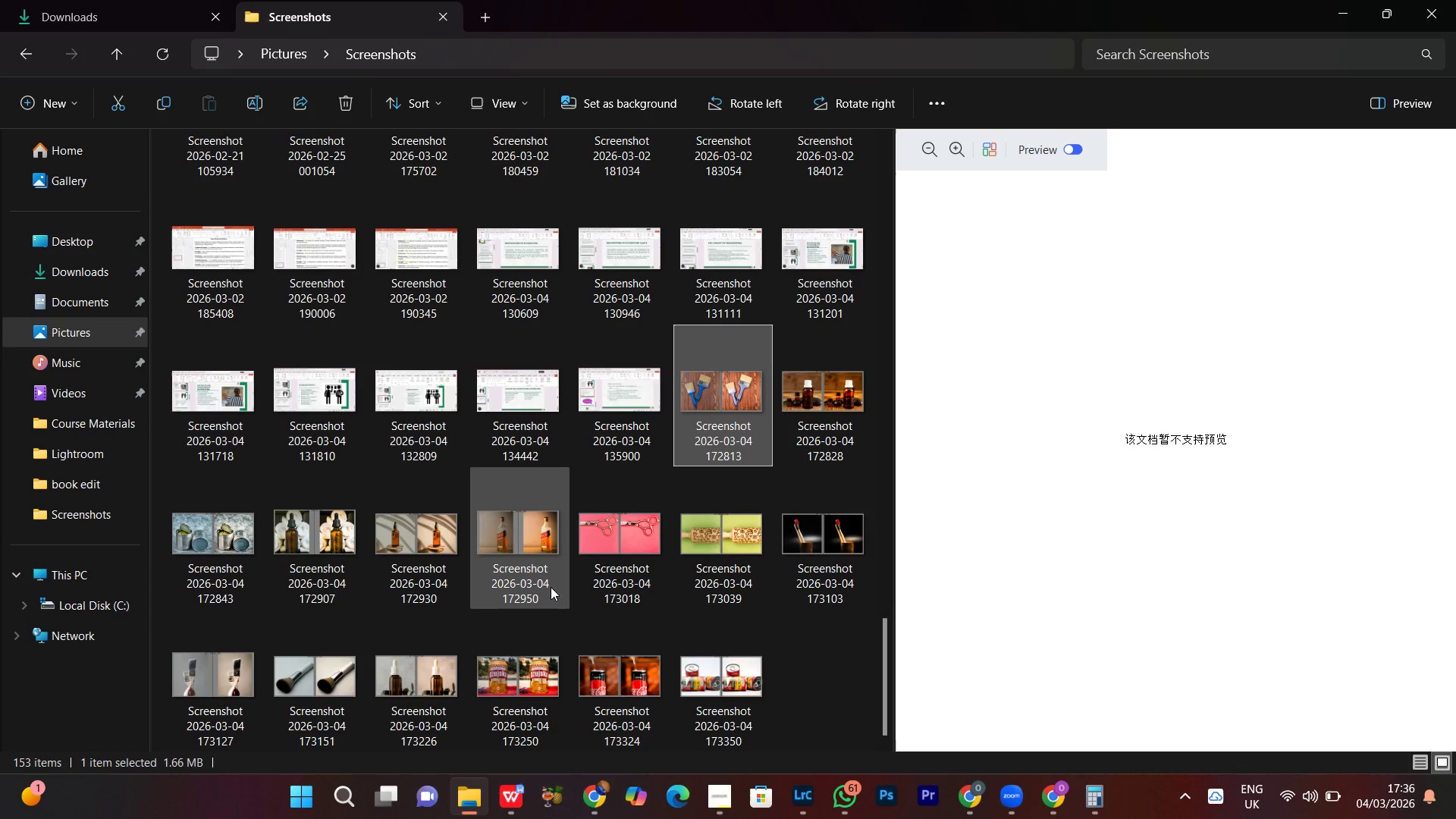 
hold_key(key=ShiftLeft, duration=0.39)
left_click([612, 559])
 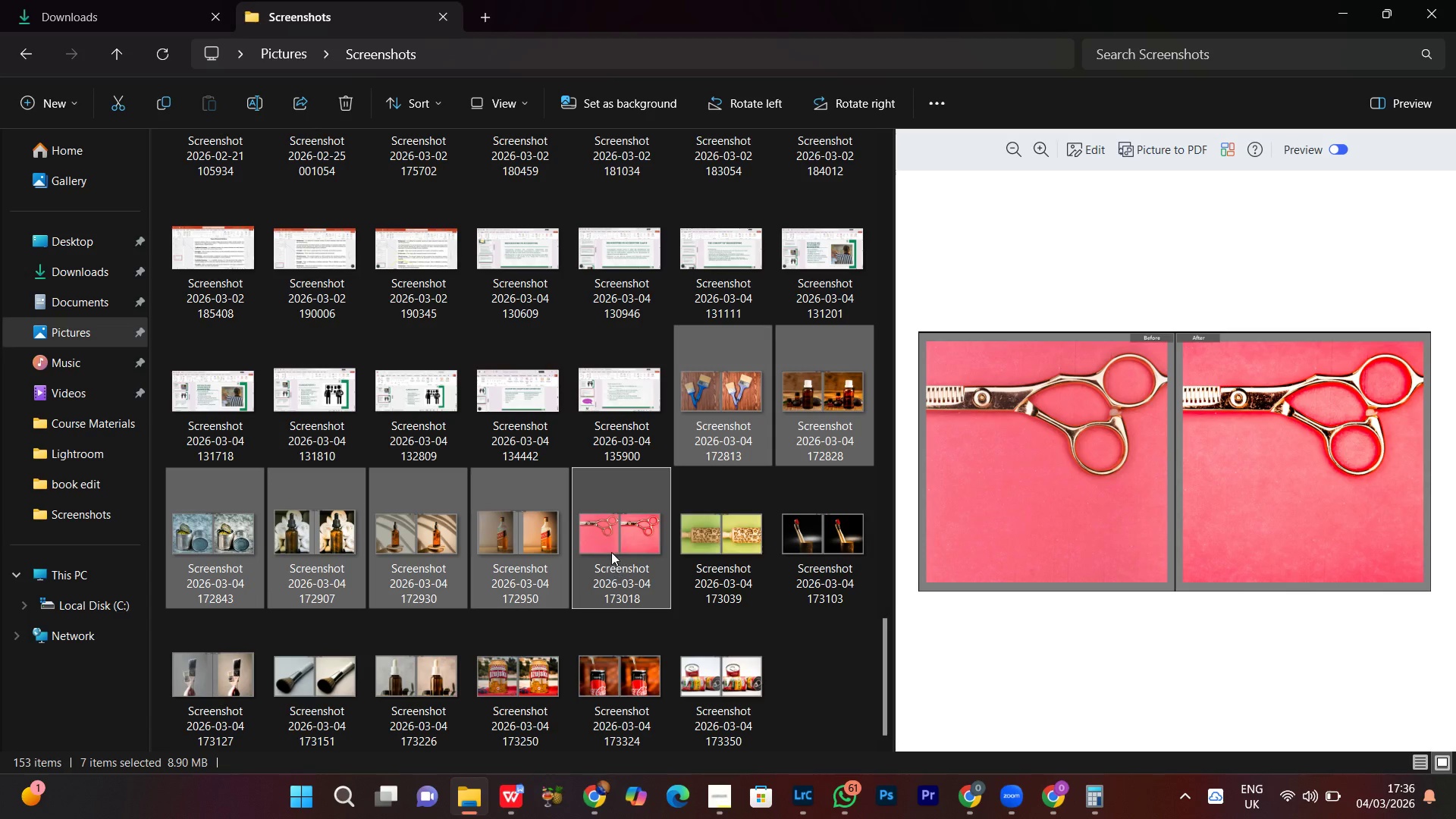 
left_click_drag(start_coordinate=[610, 551], to_coordinate=[654, 430])
 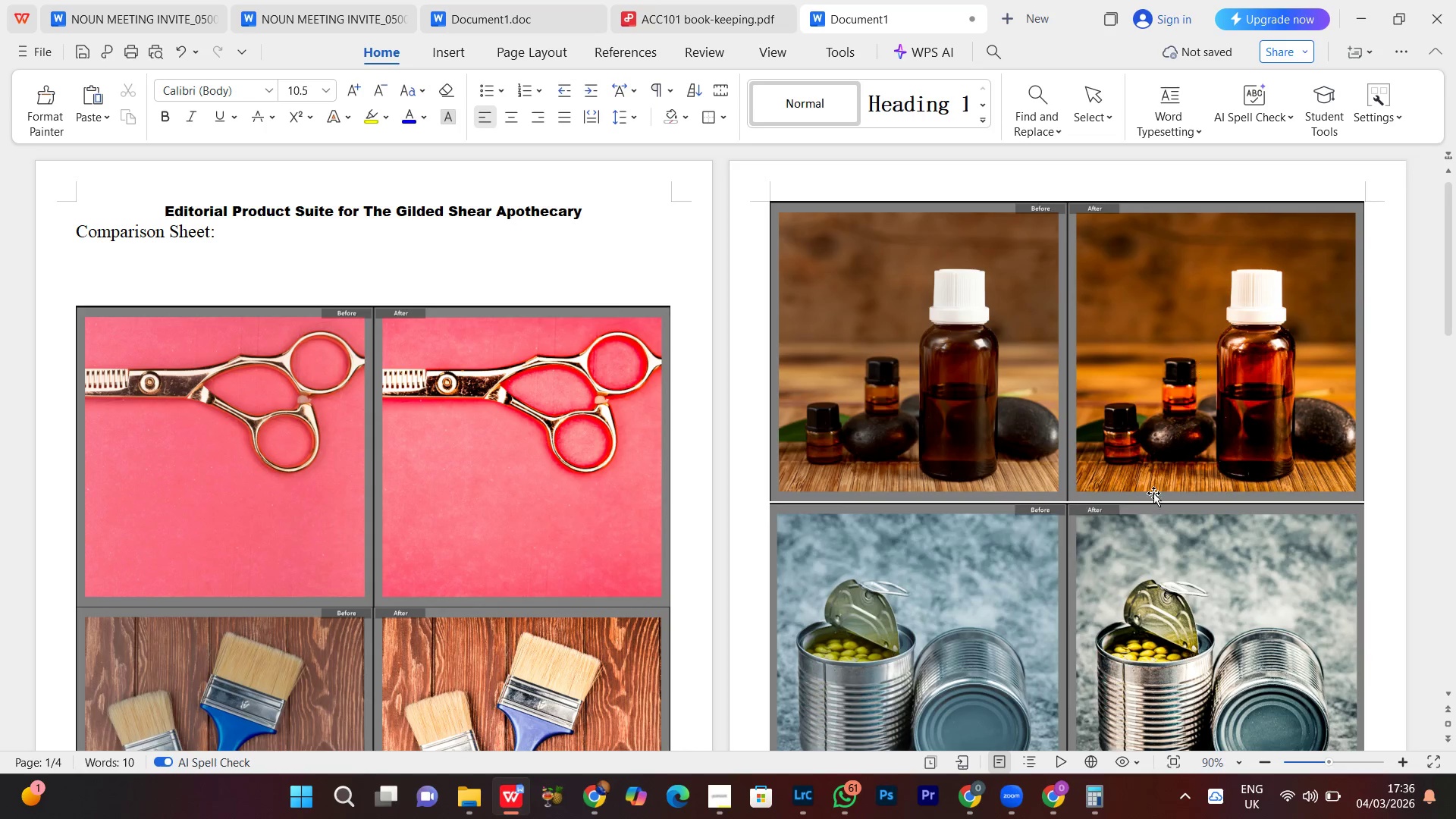 
scroll: coordinate [1003, 475], scroll_direction: down, amount: 4.0
 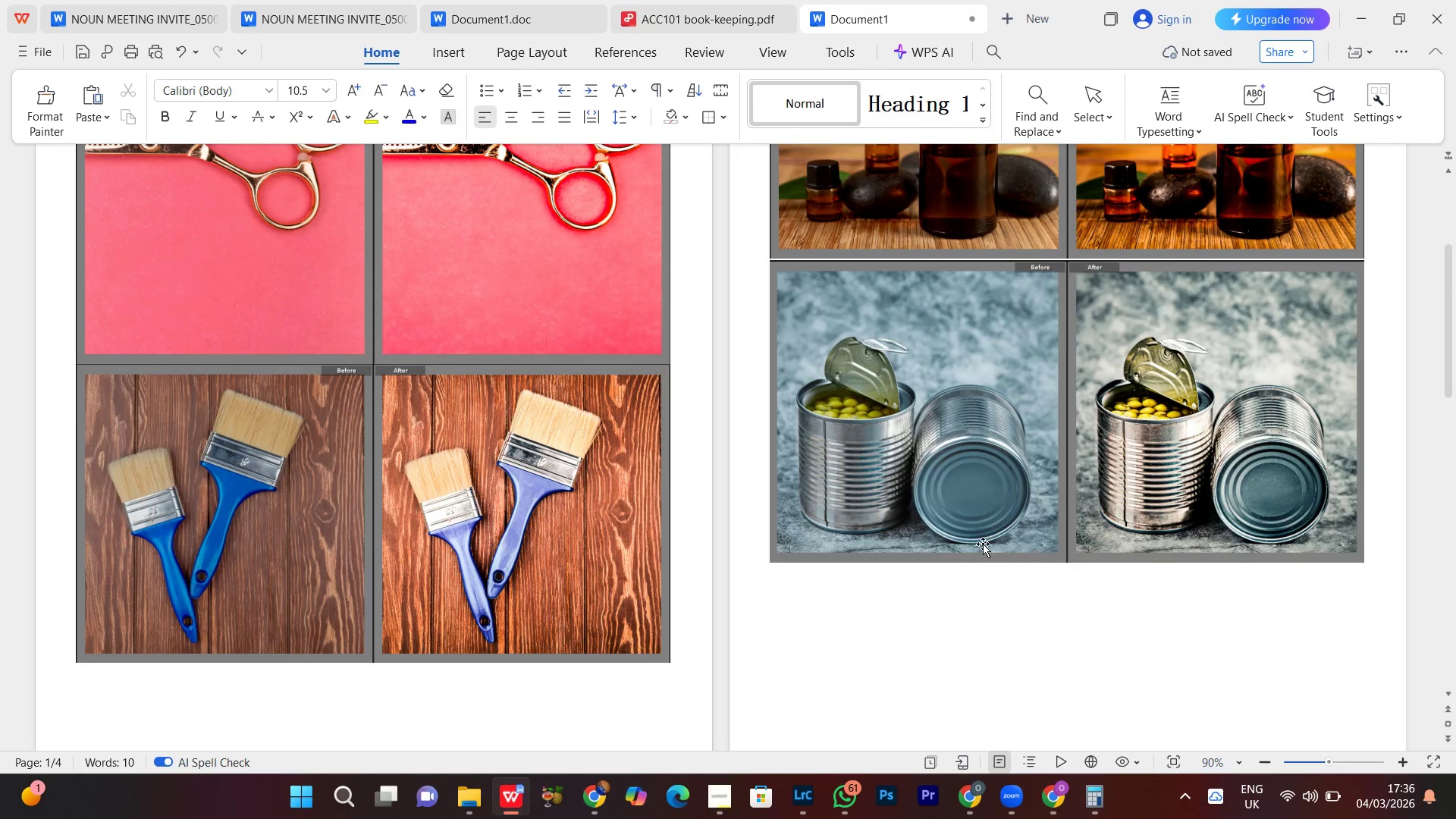 
scroll: coordinate [981, 544], scroll_direction: up, amount: 4.0
 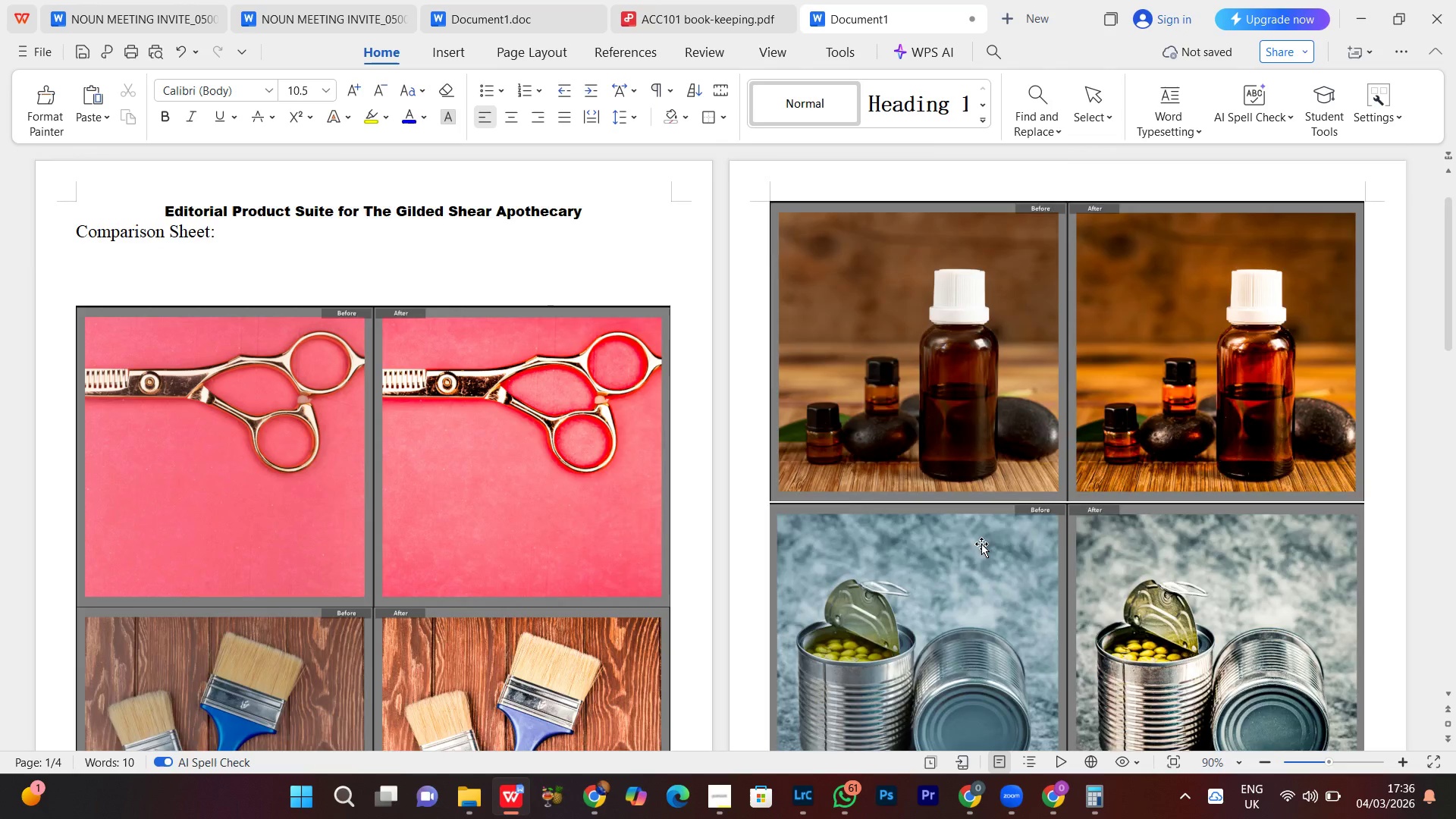 
scroll: coordinate [981, 544], scroll_direction: down, amount: 3.0
 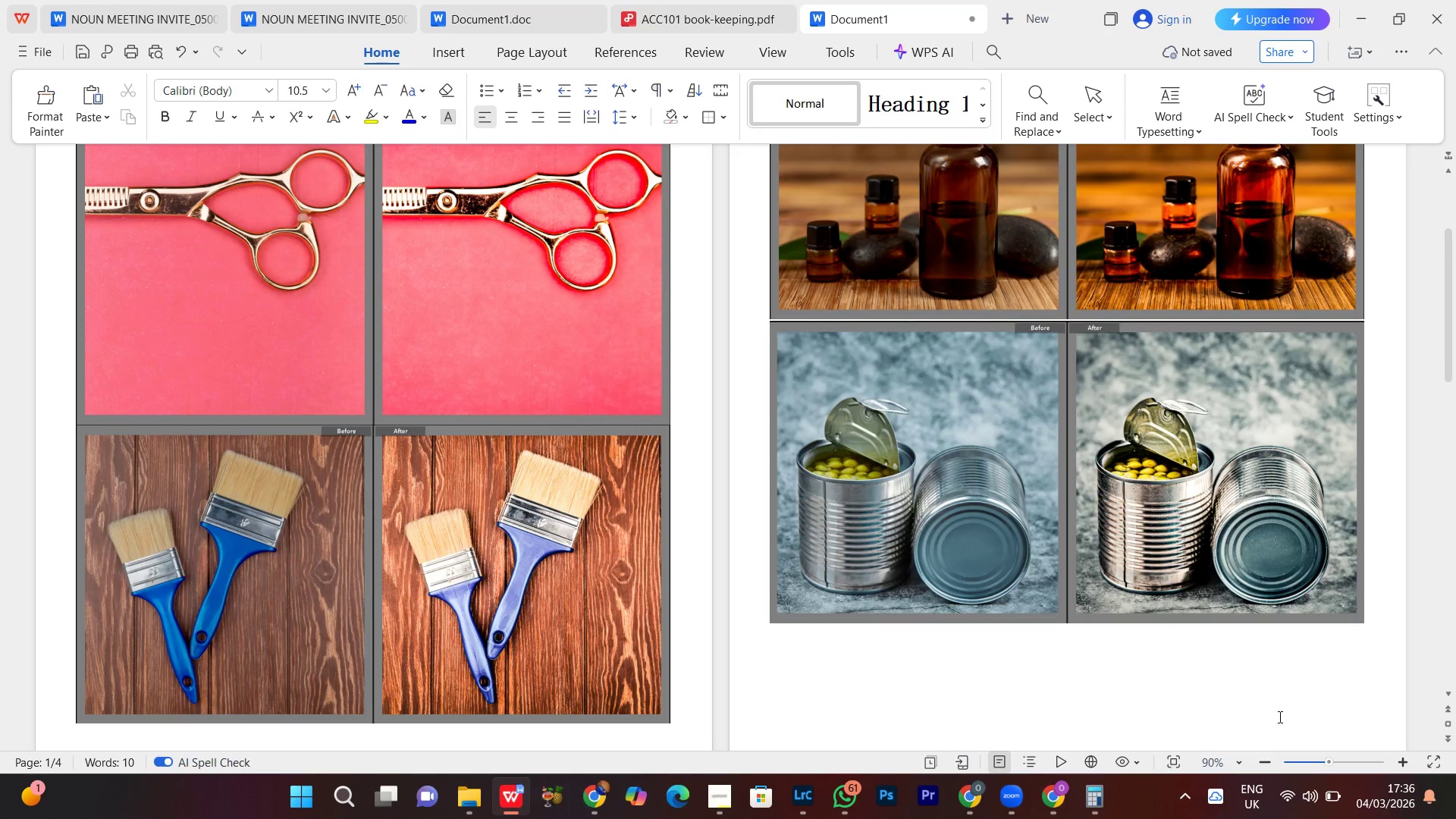 
double_click([1267, 764])
 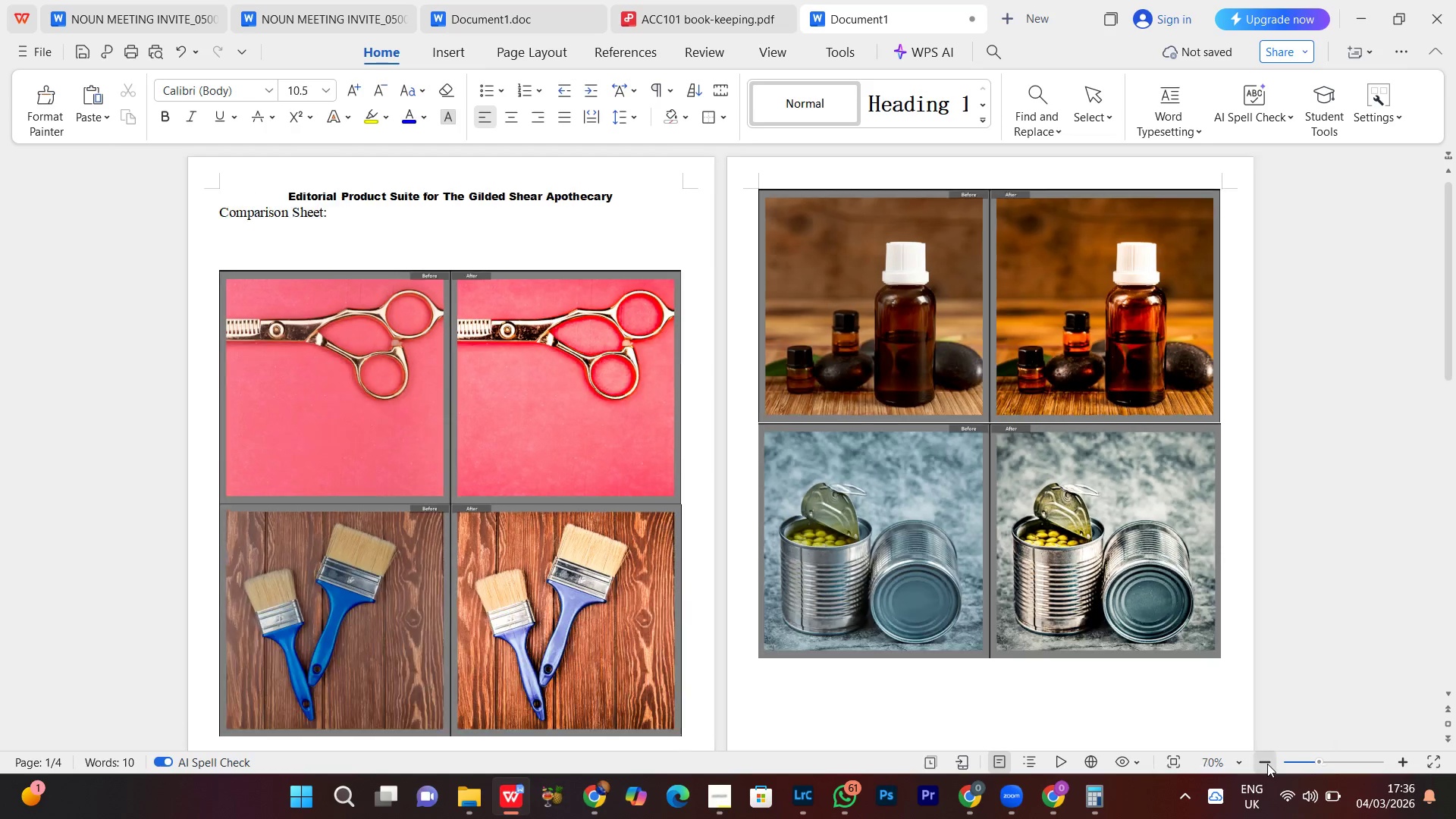 
triple_click([1267, 764])
 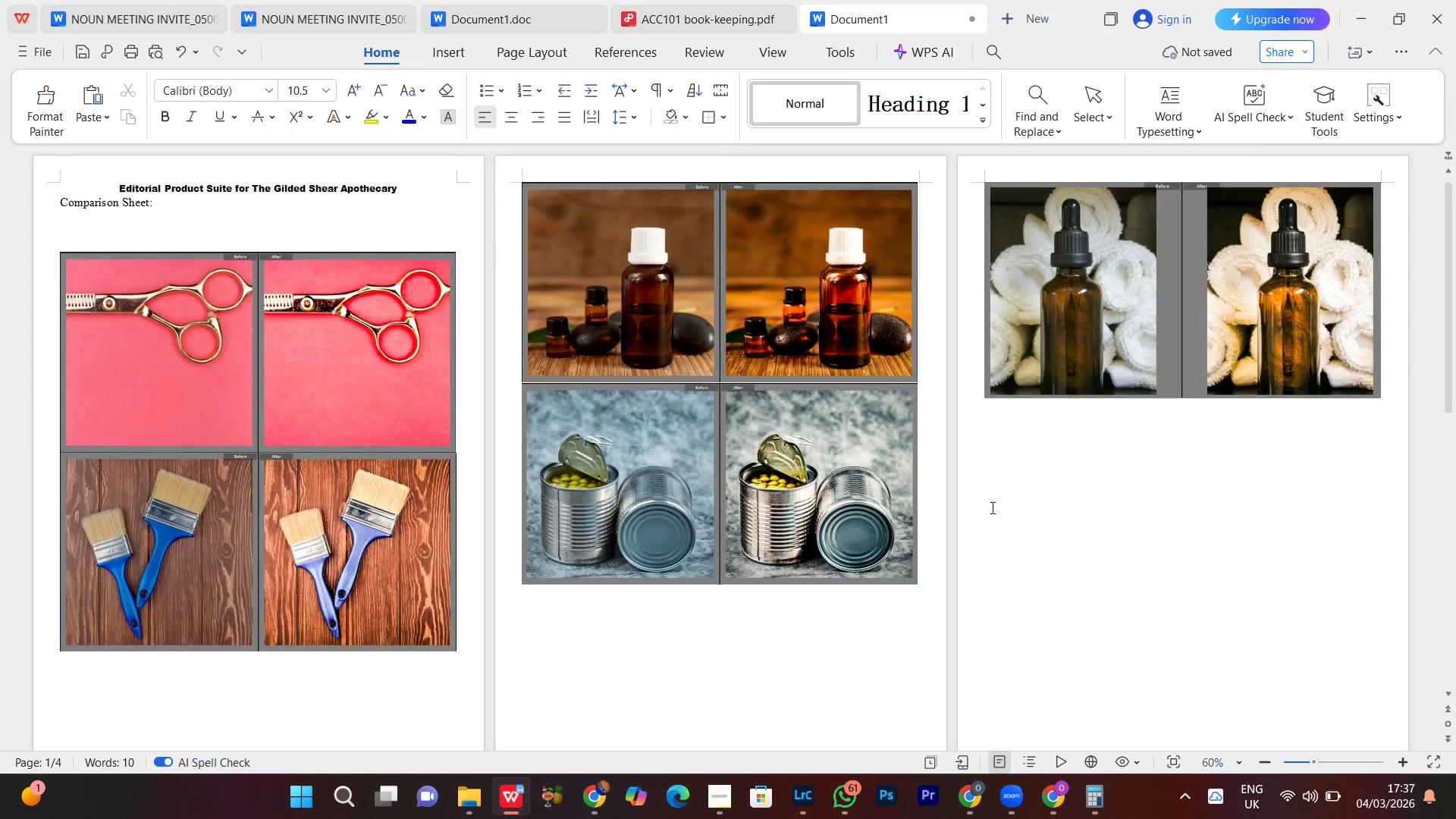 
scroll: coordinate [874, 553], scroll_direction: down, amount: 14.0
 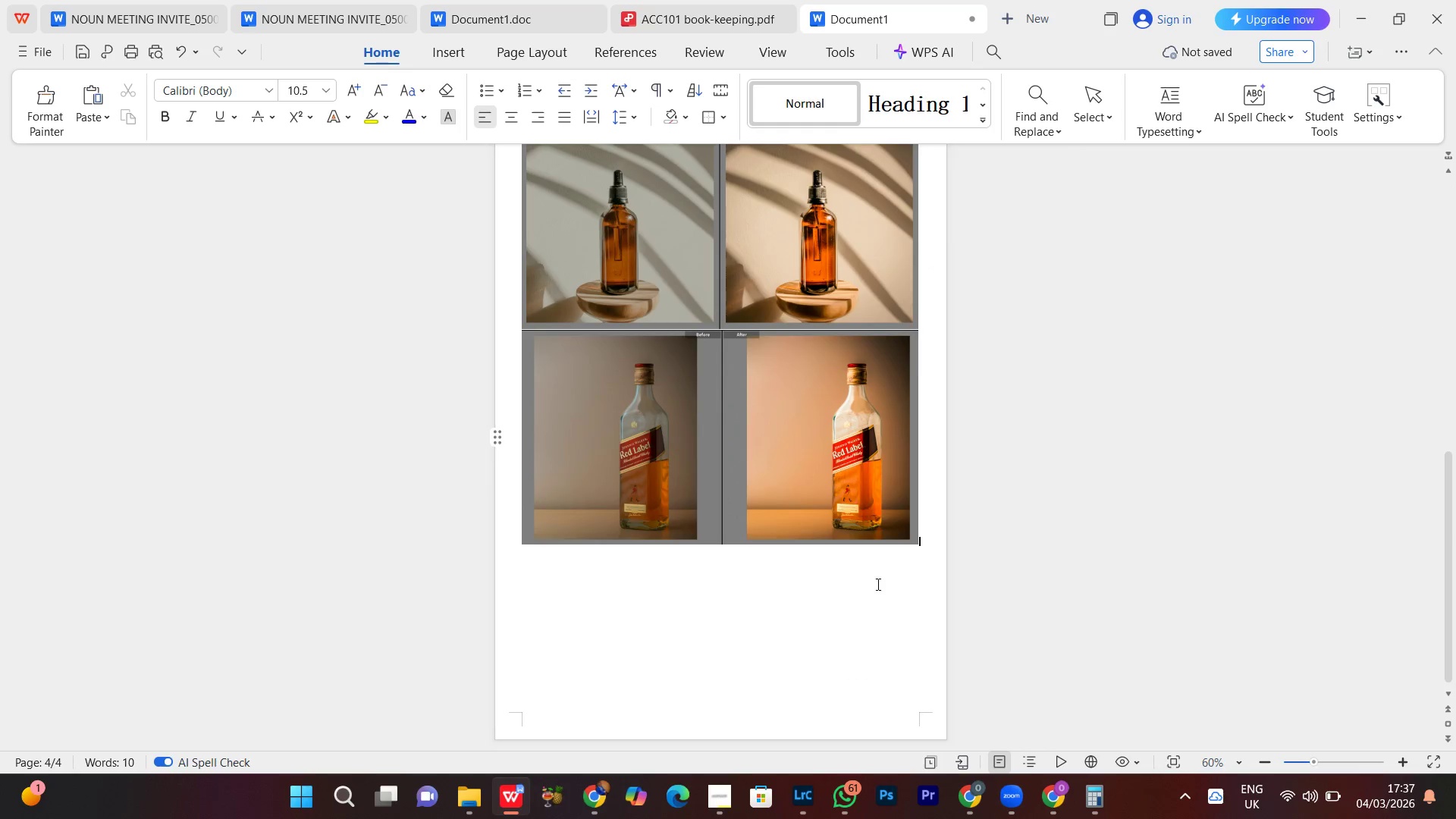 
scroll: coordinate [858, 479], scroll_direction: up, amount: 20.0
 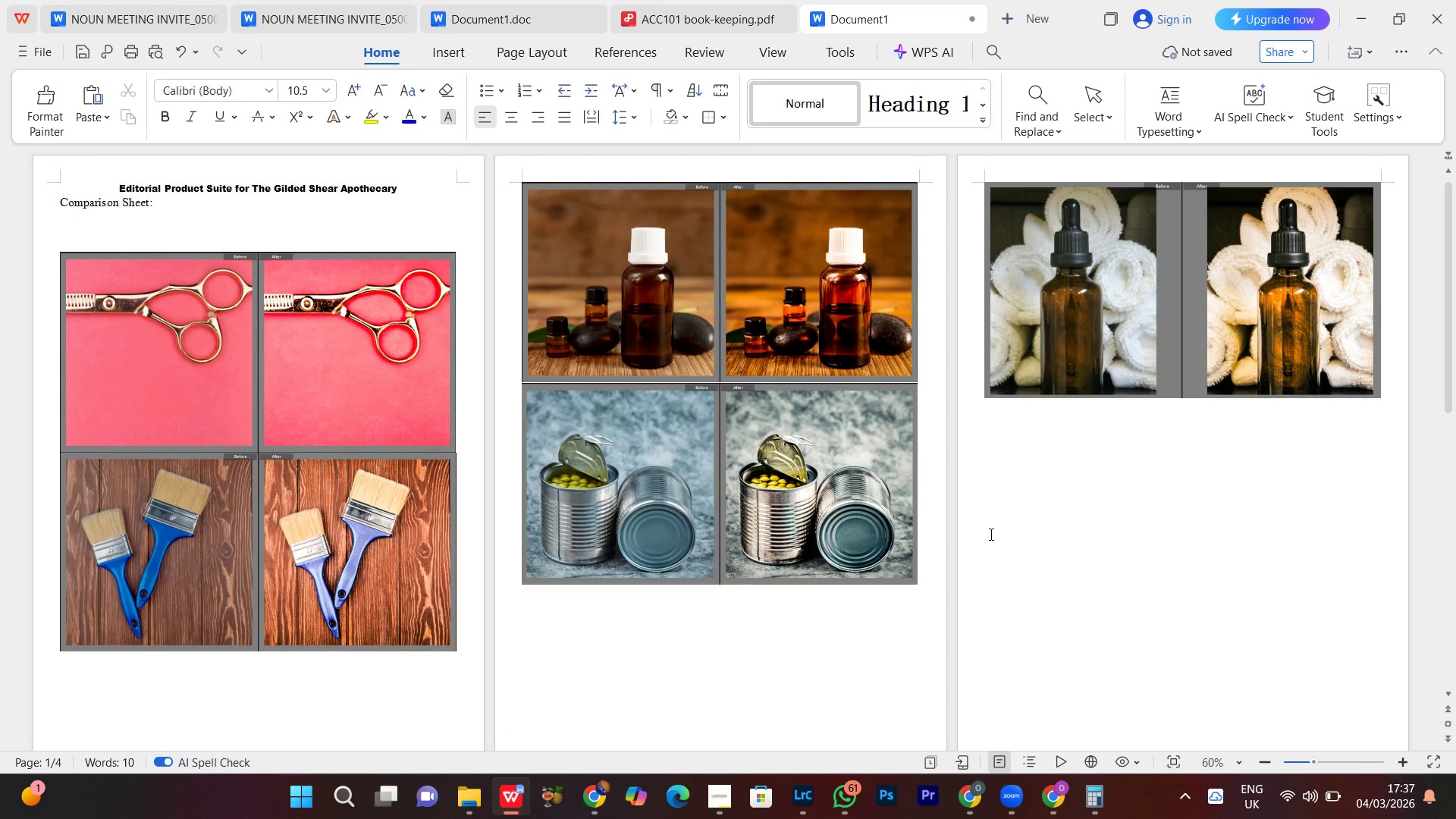 
left_click([777, 486])
 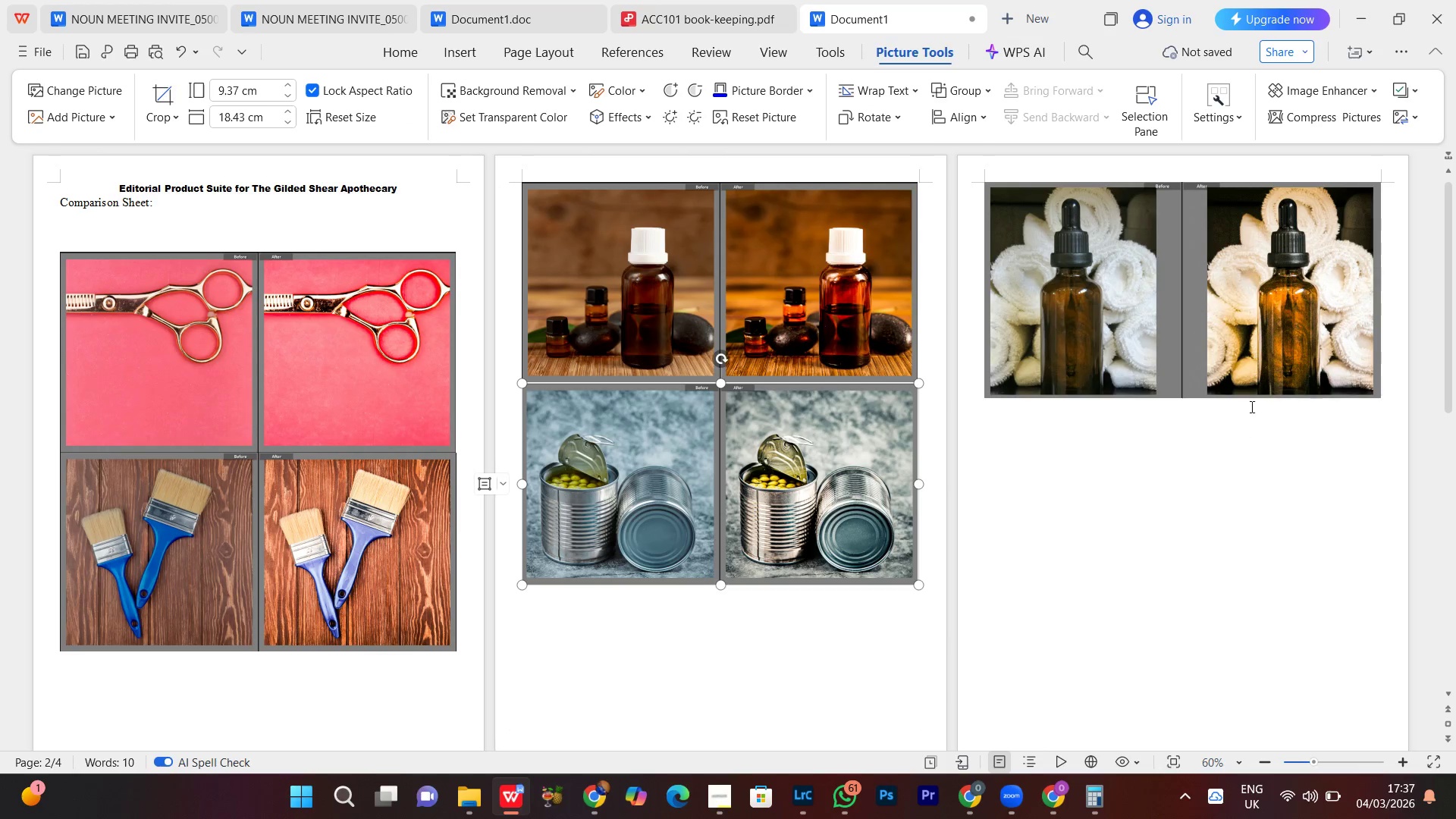 
left_click([1251, 399])
 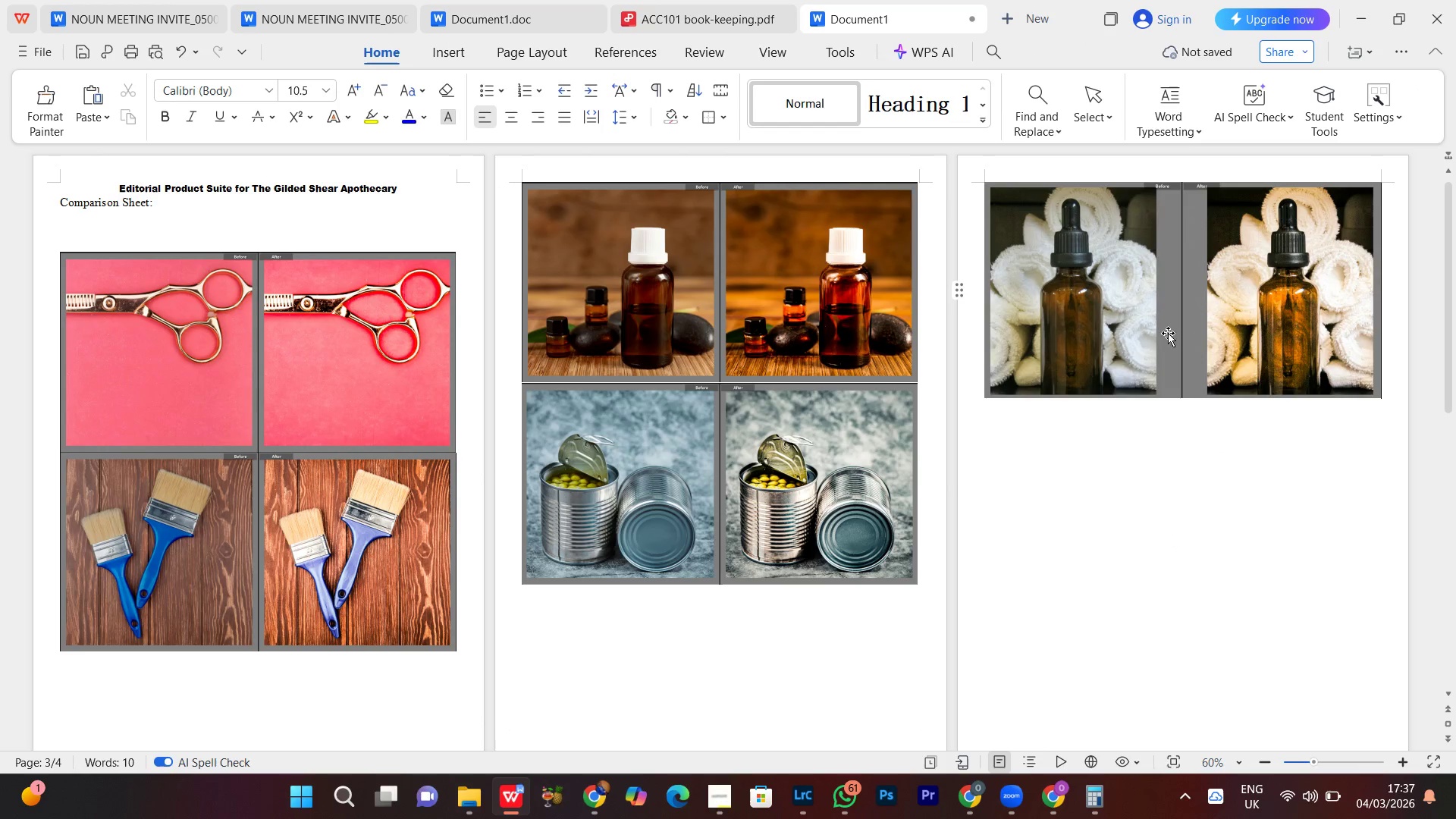 
left_click([1170, 312])
 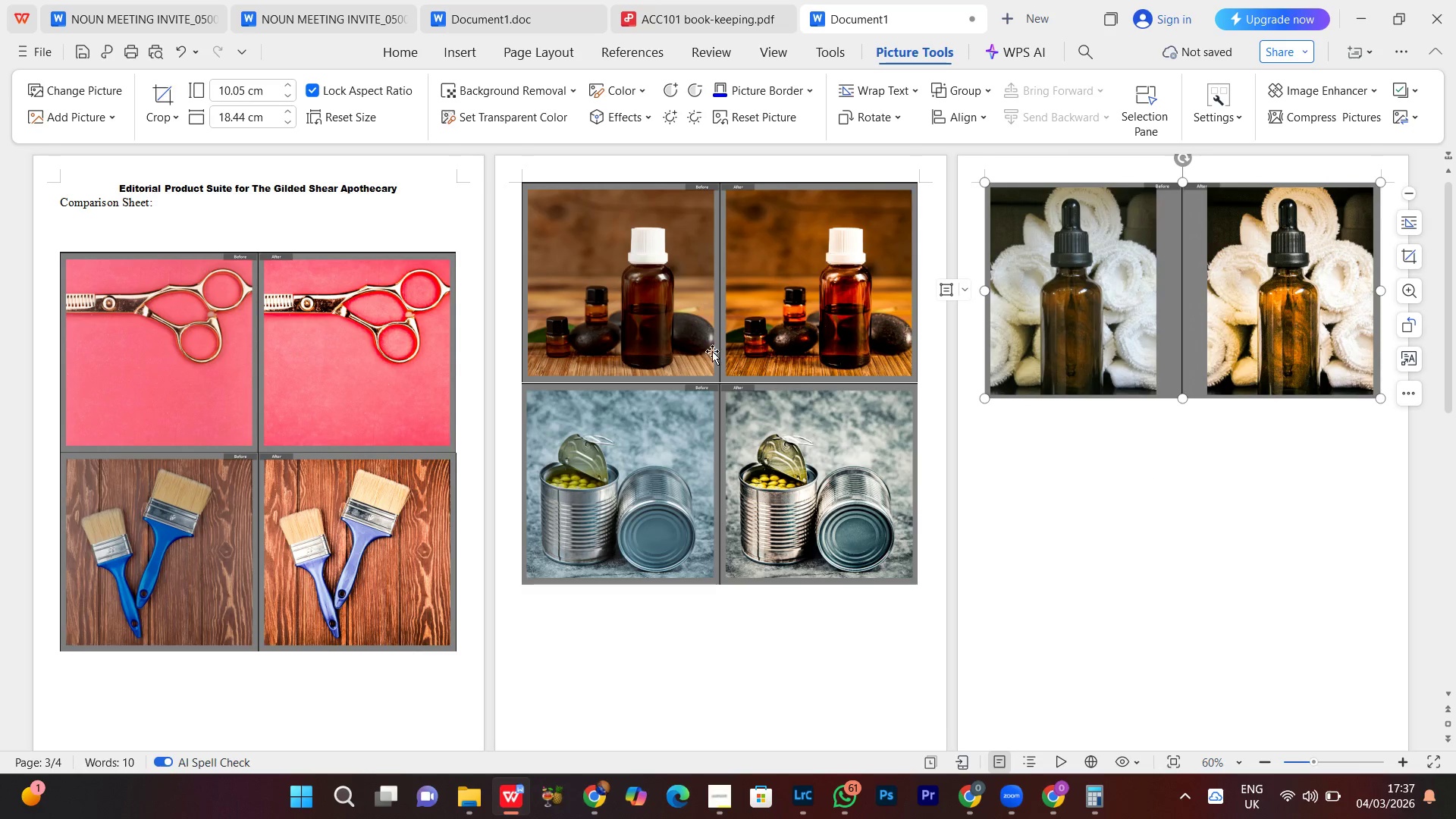 
left_click([358, 337])
 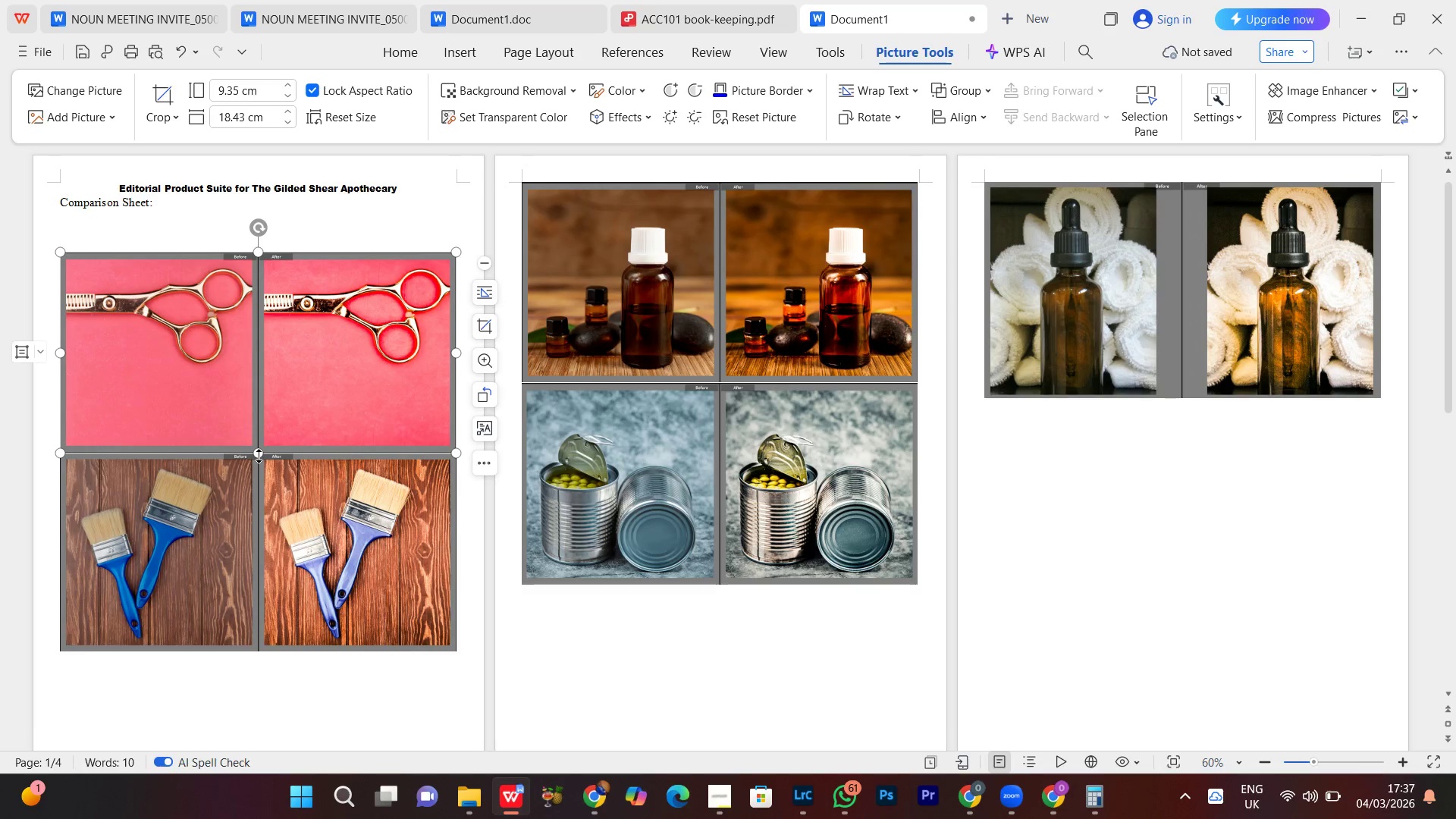 
left_click_drag(start_coordinate=[259, 455], to_coordinate=[265, 415])
 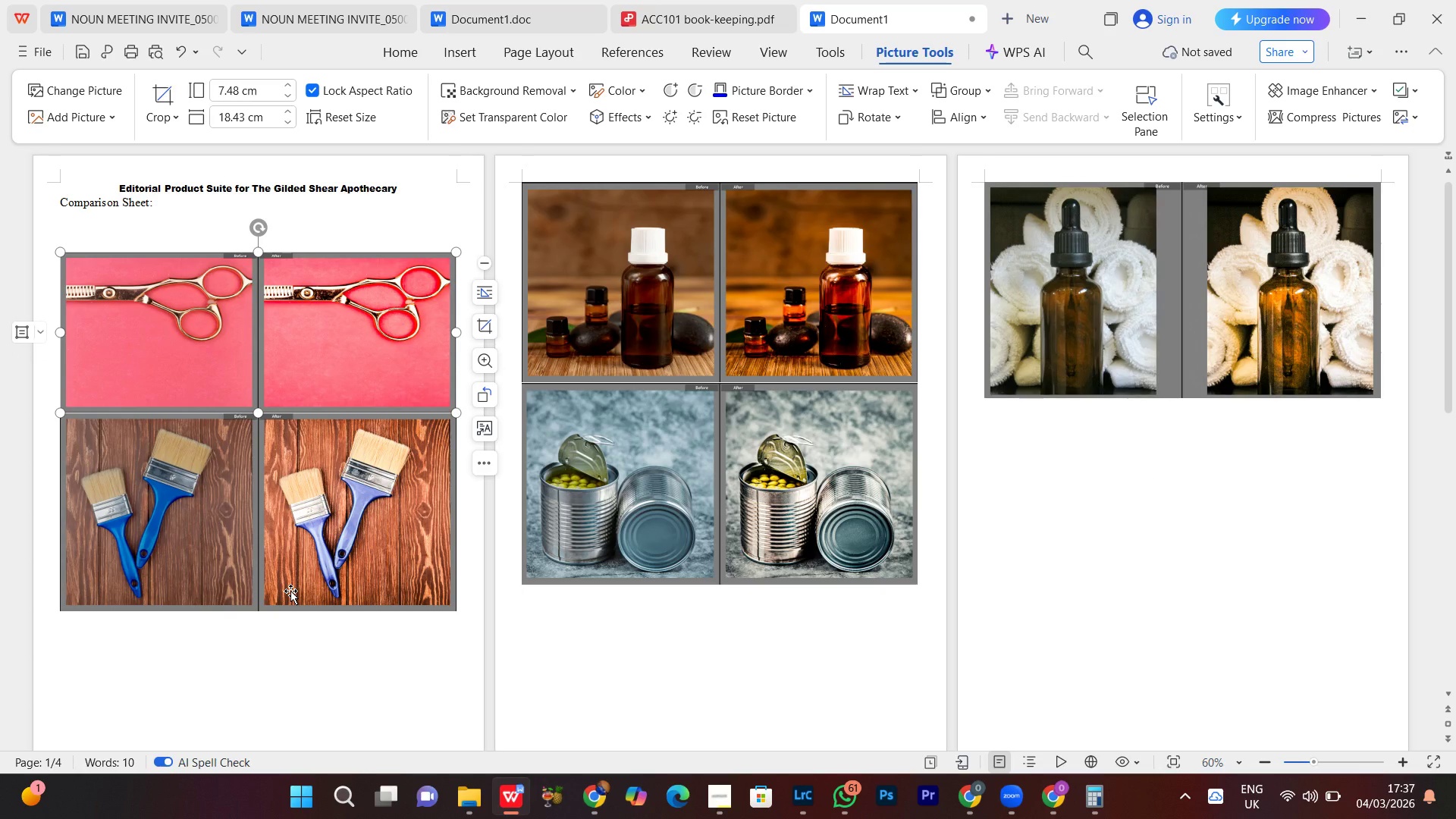 
key(Control+Z)
 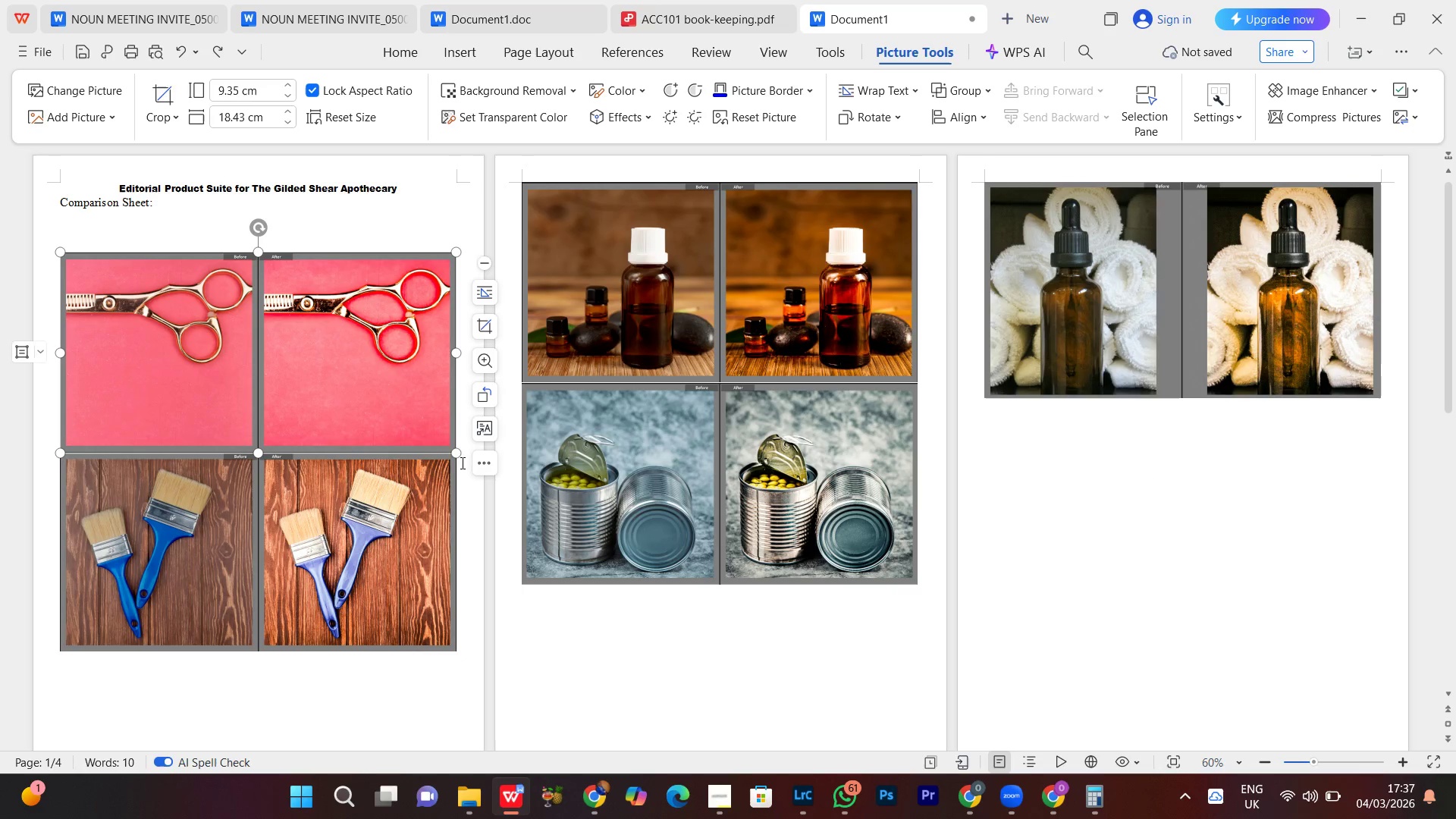 
left_click_drag(start_coordinate=[455, 456], to_coordinate=[420, 419])
 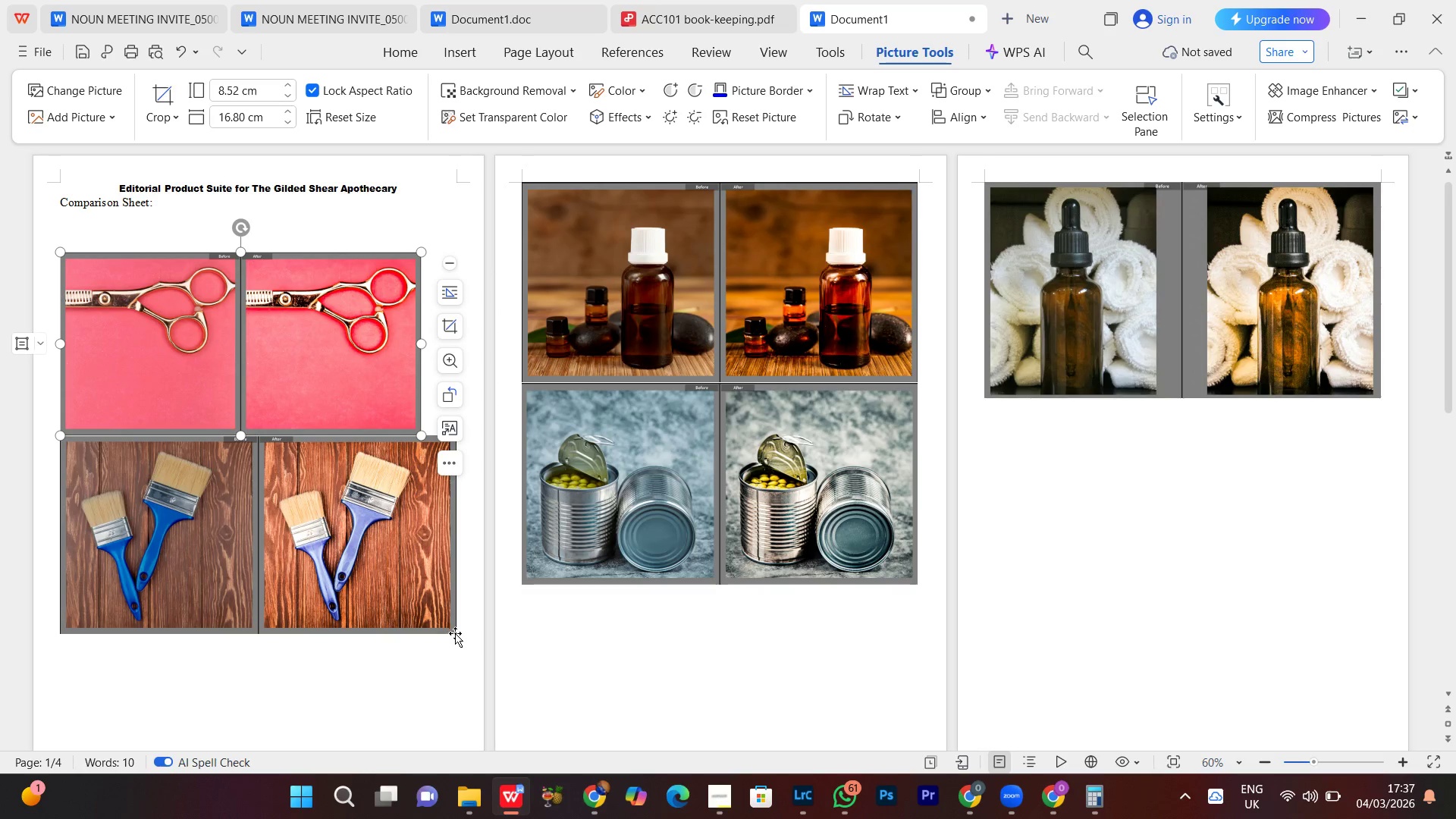 
left_click([408, 588])
 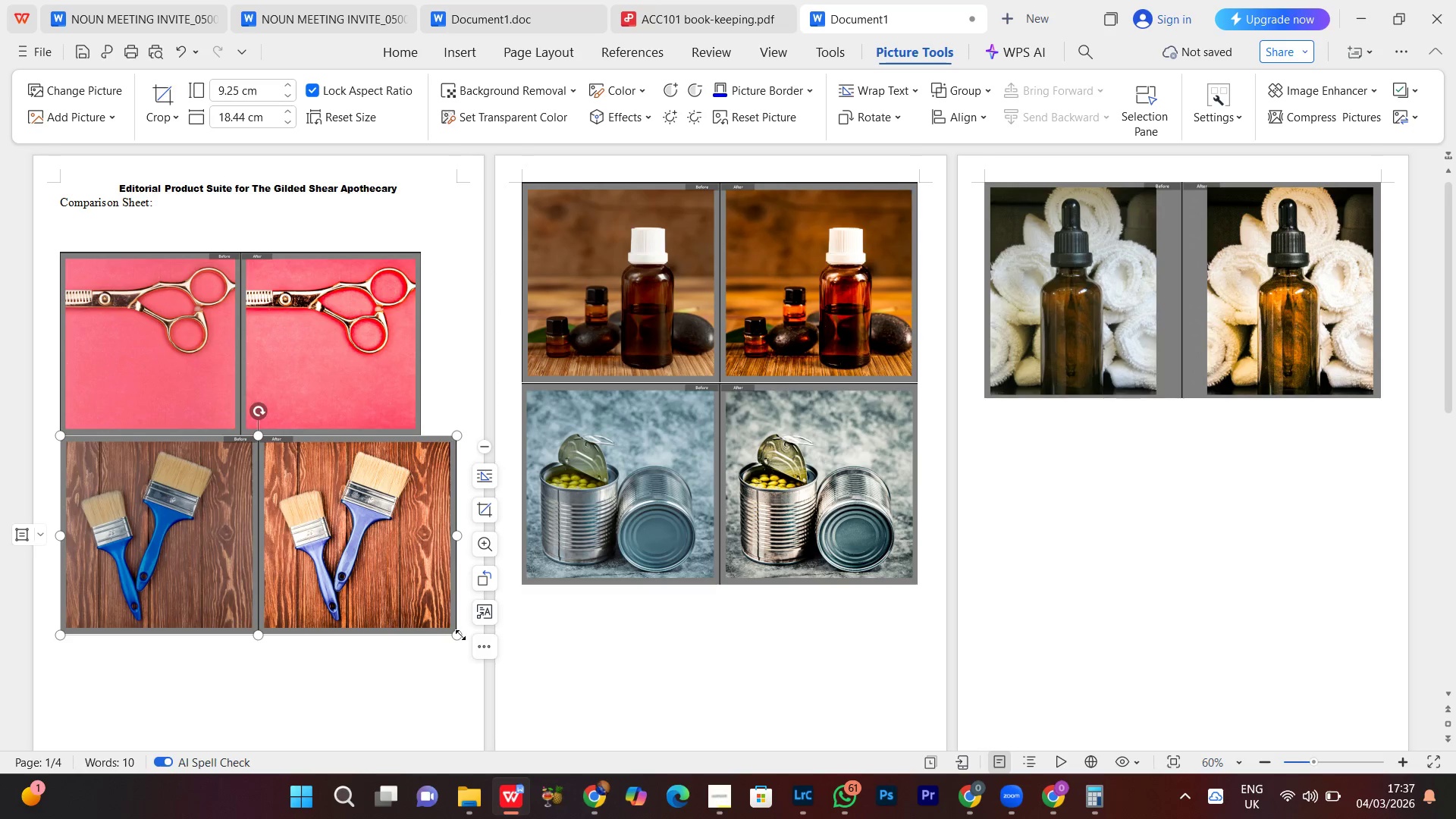 
left_click_drag(start_coordinate=[460, 635], to_coordinate=[427, 595])
 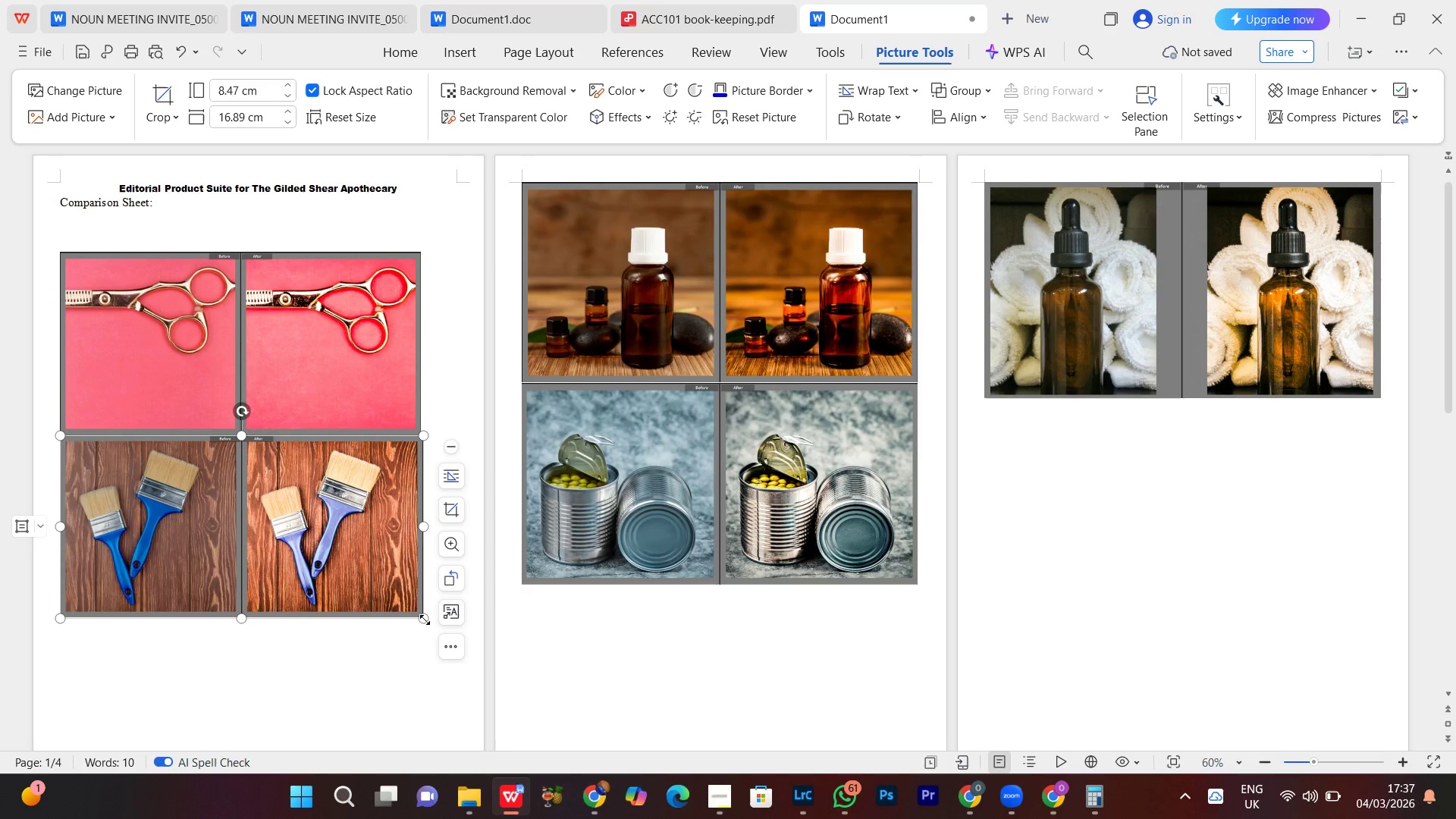 
left_click_drag(start_coordinate=[425, 620], to_coordinate=[397, 588])
 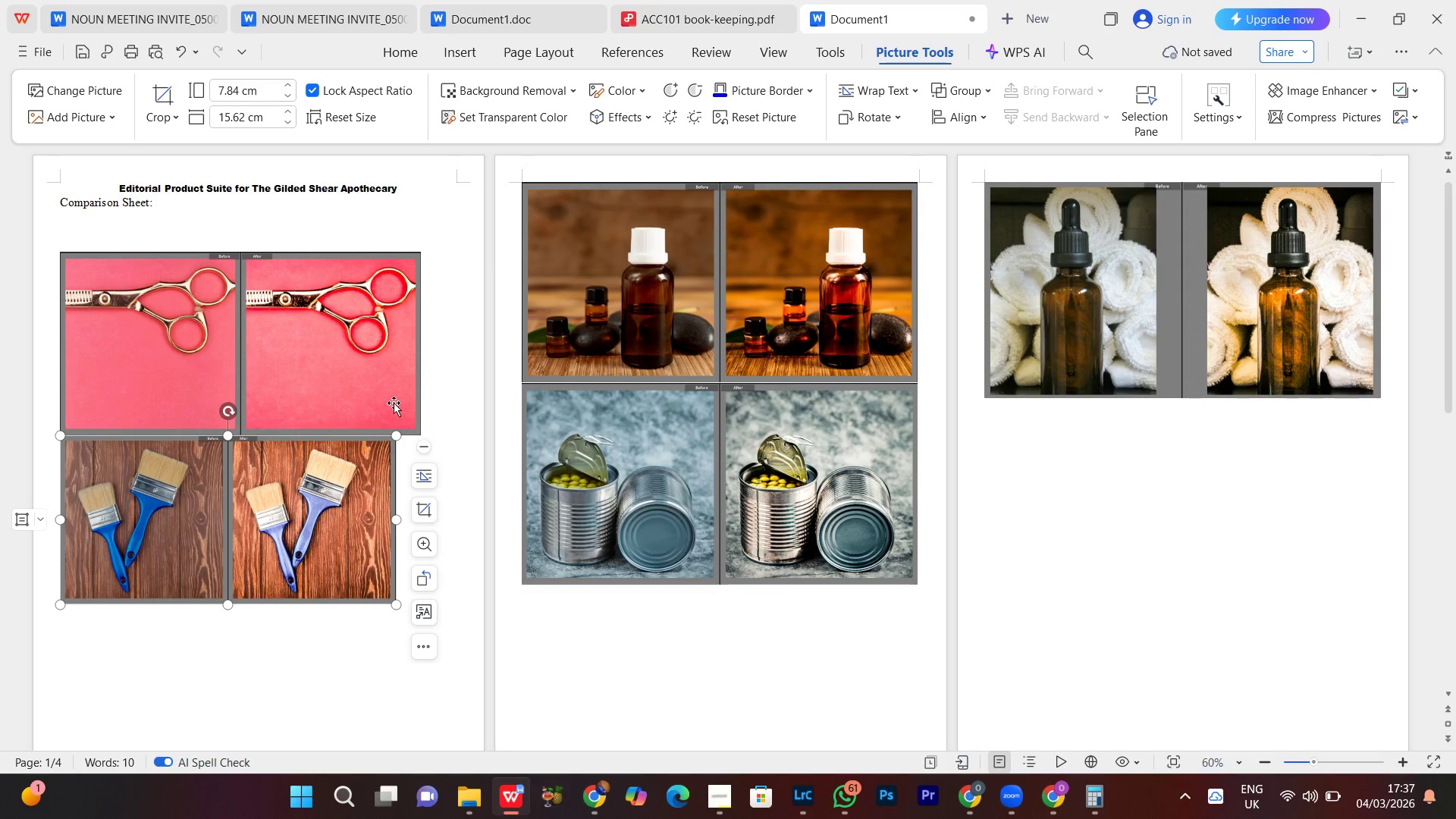 
left_click([383, 387])
 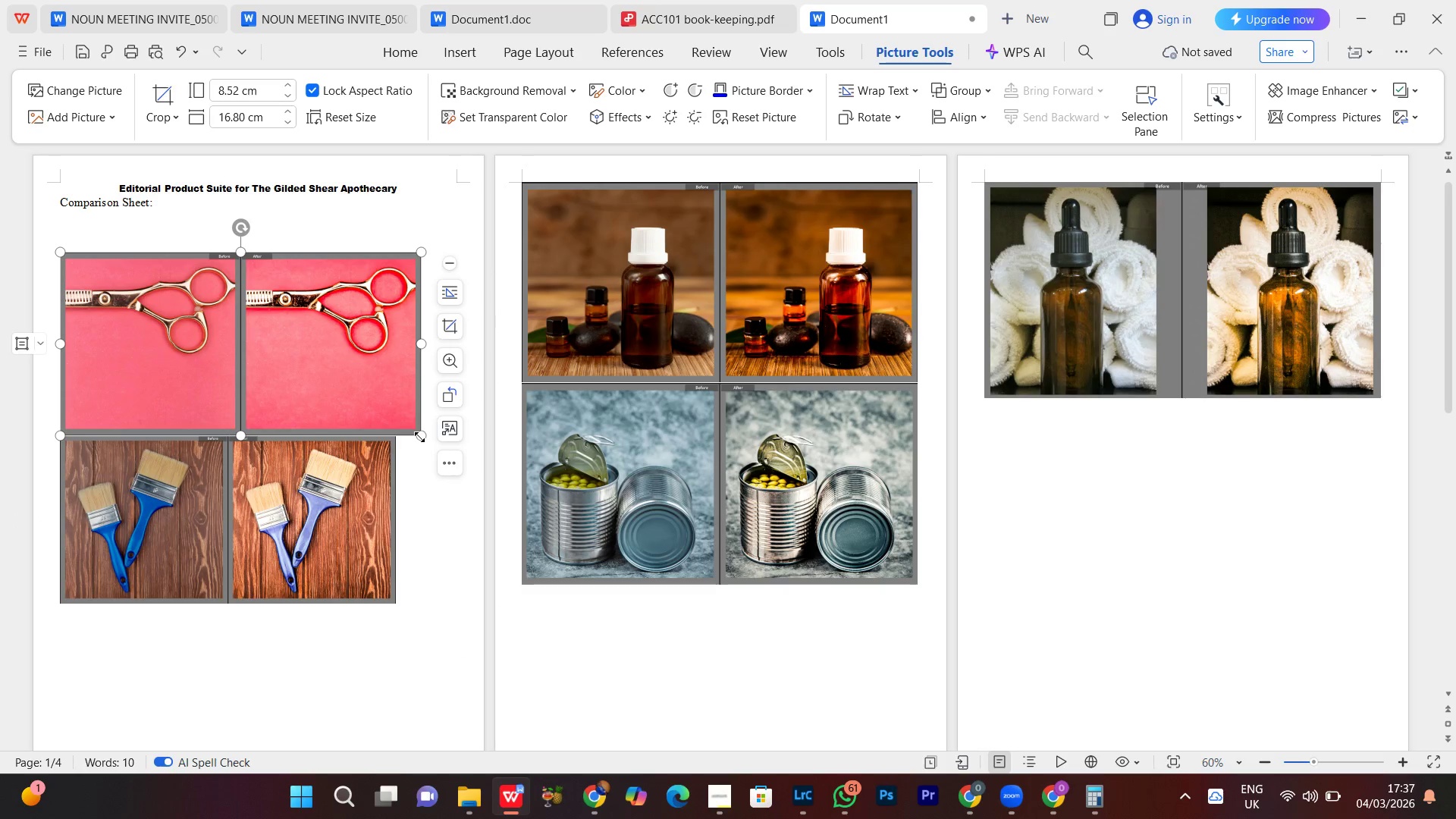 
left_click_drag(start_coordinate=[419, 437], to_coordinate=[389, 404])
 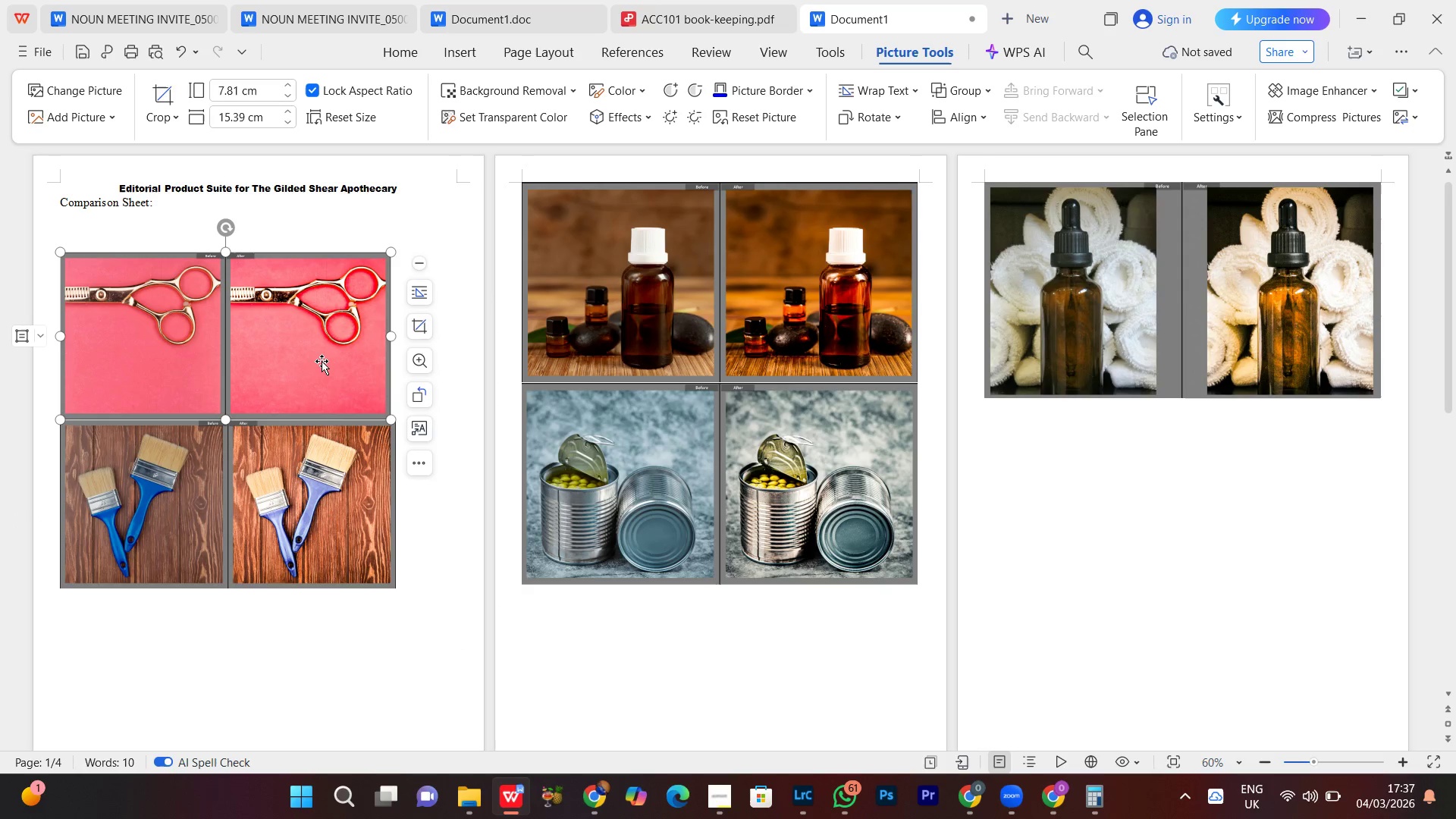 
left_click_drag(start_coordinate=[320, 359], to_coordinate=[321, 353])
 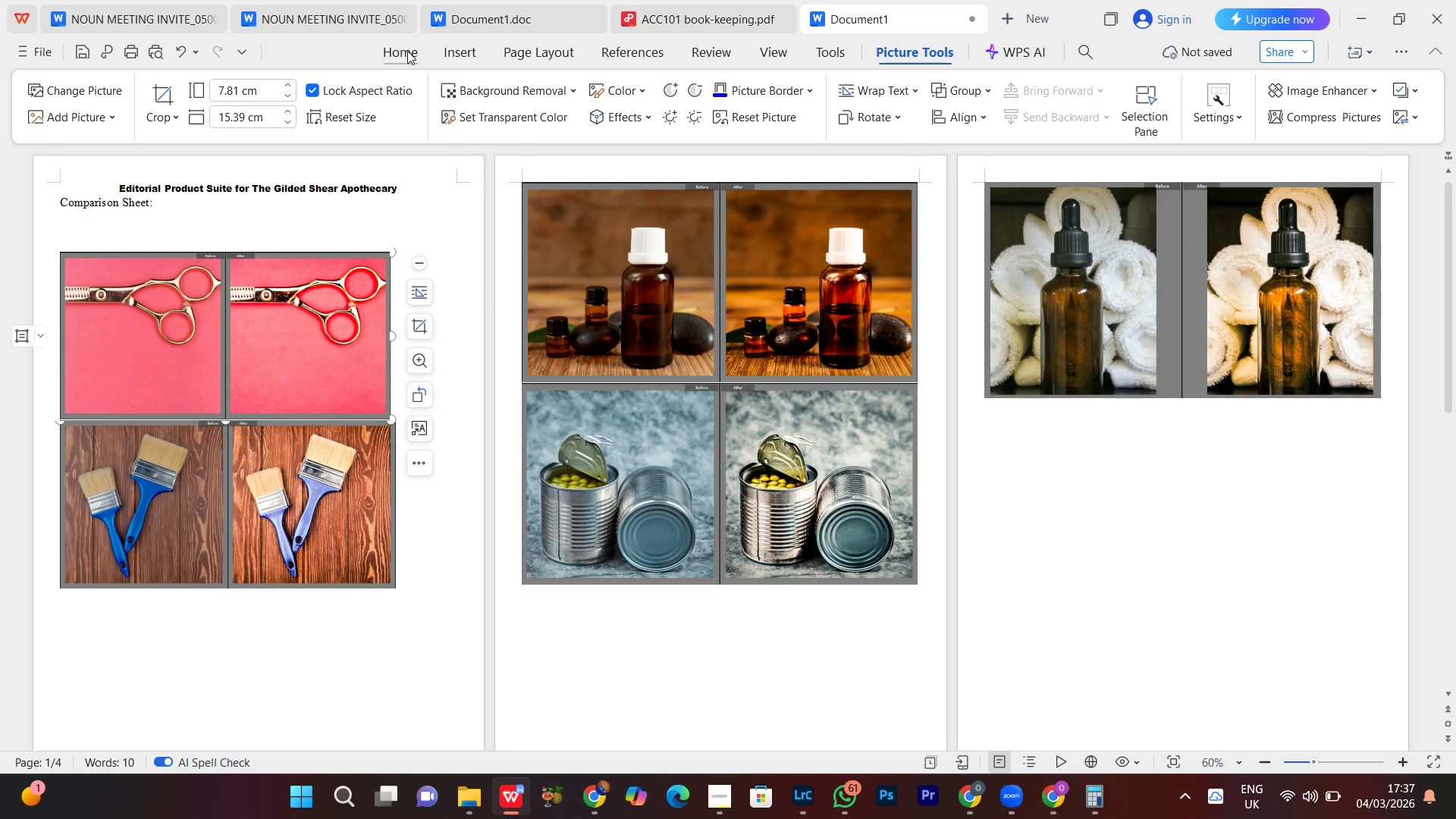 
left_click([407, 51])
 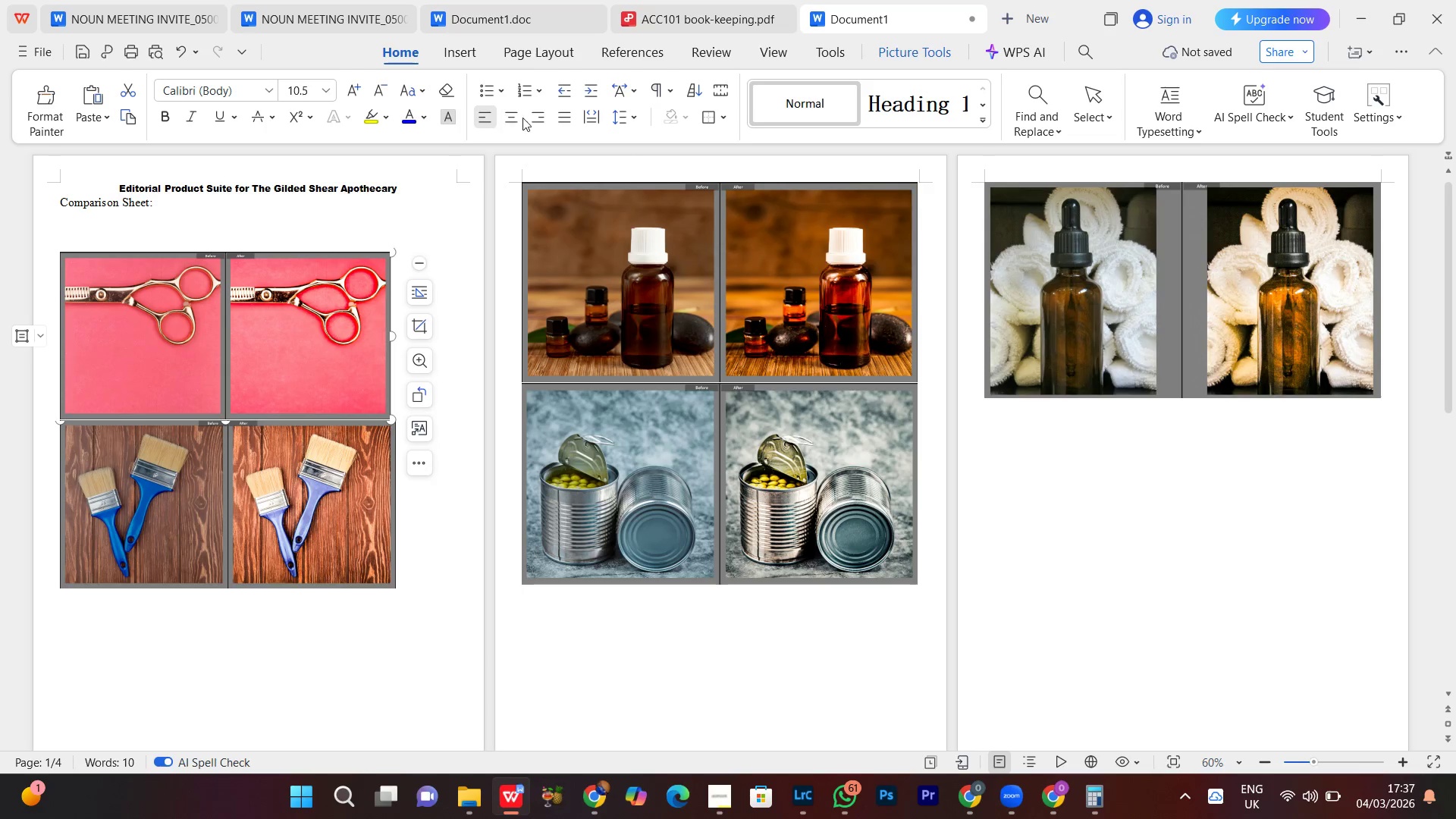 
left_click([510, 116])
 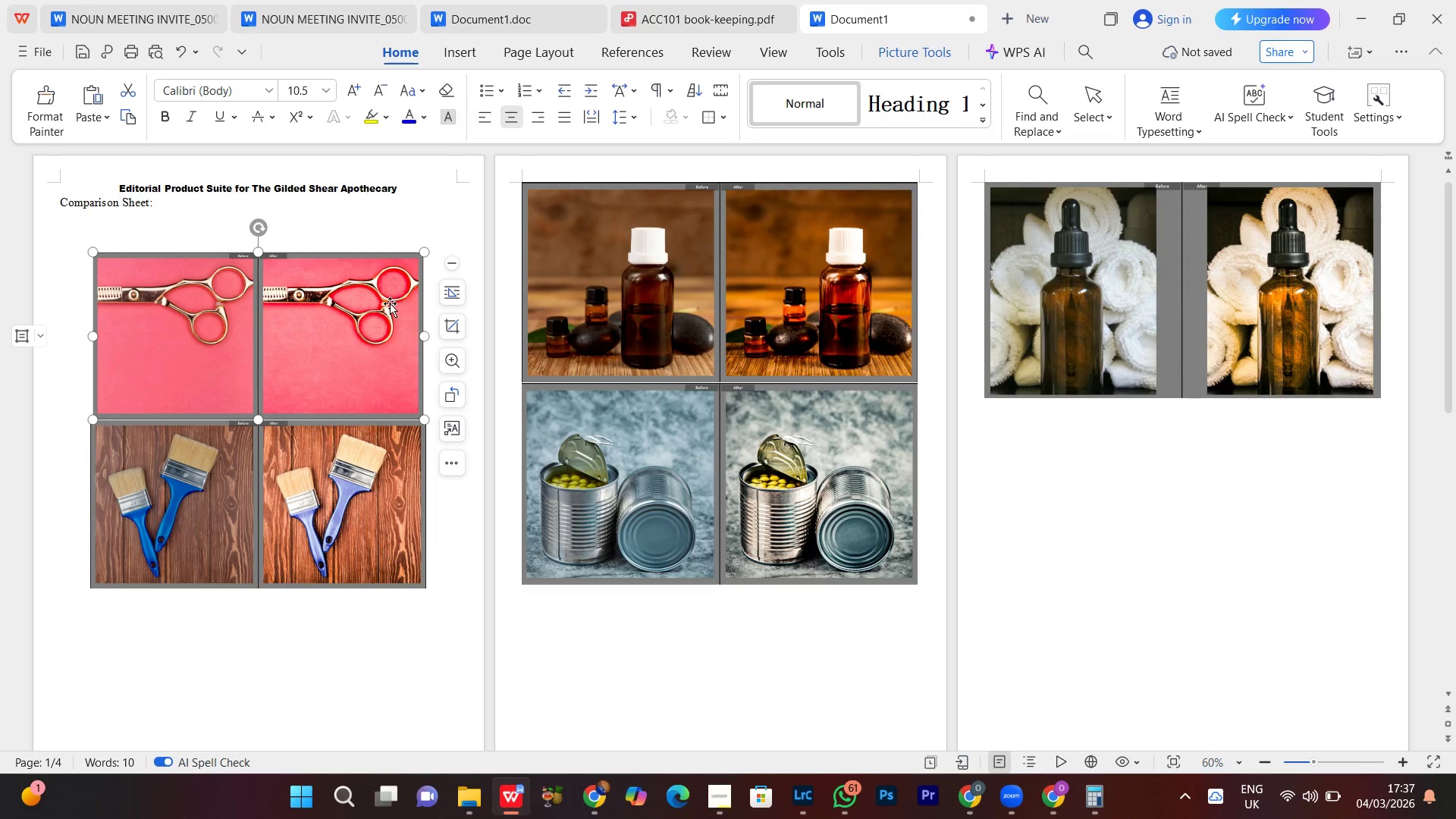 
left_click([322, 91])
 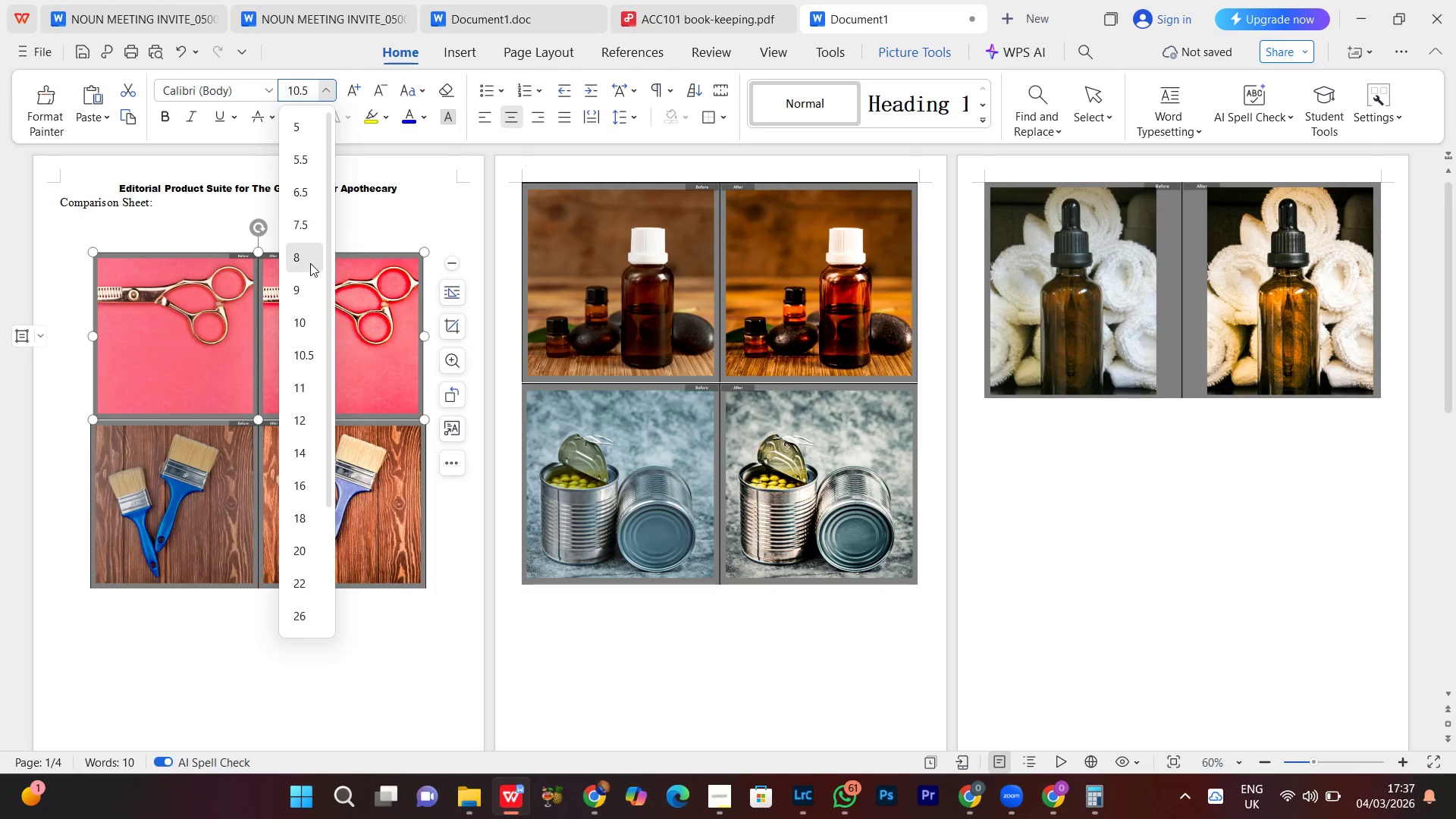 
left_click([310, 263])
 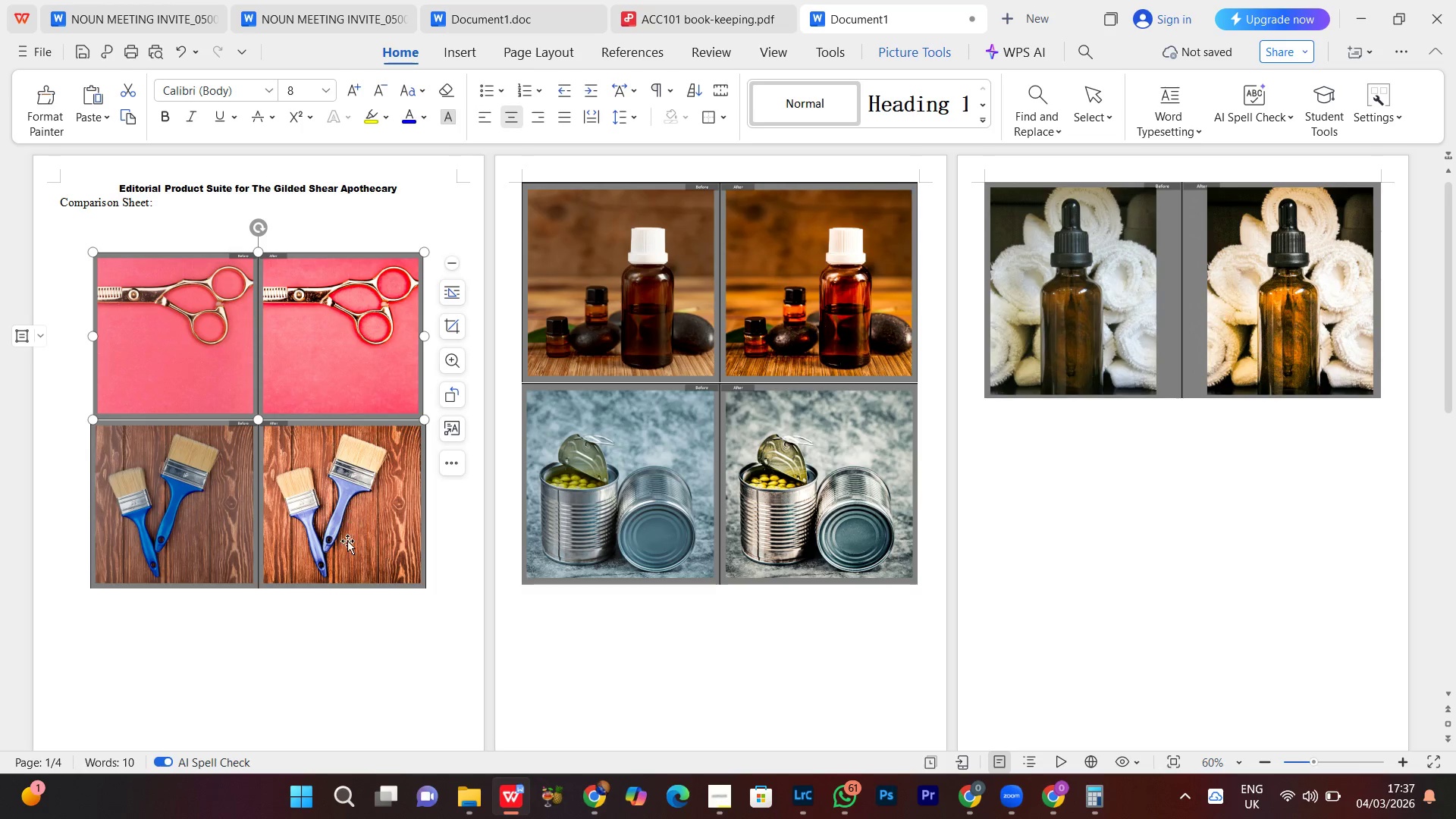 
left_click([317, 625])
 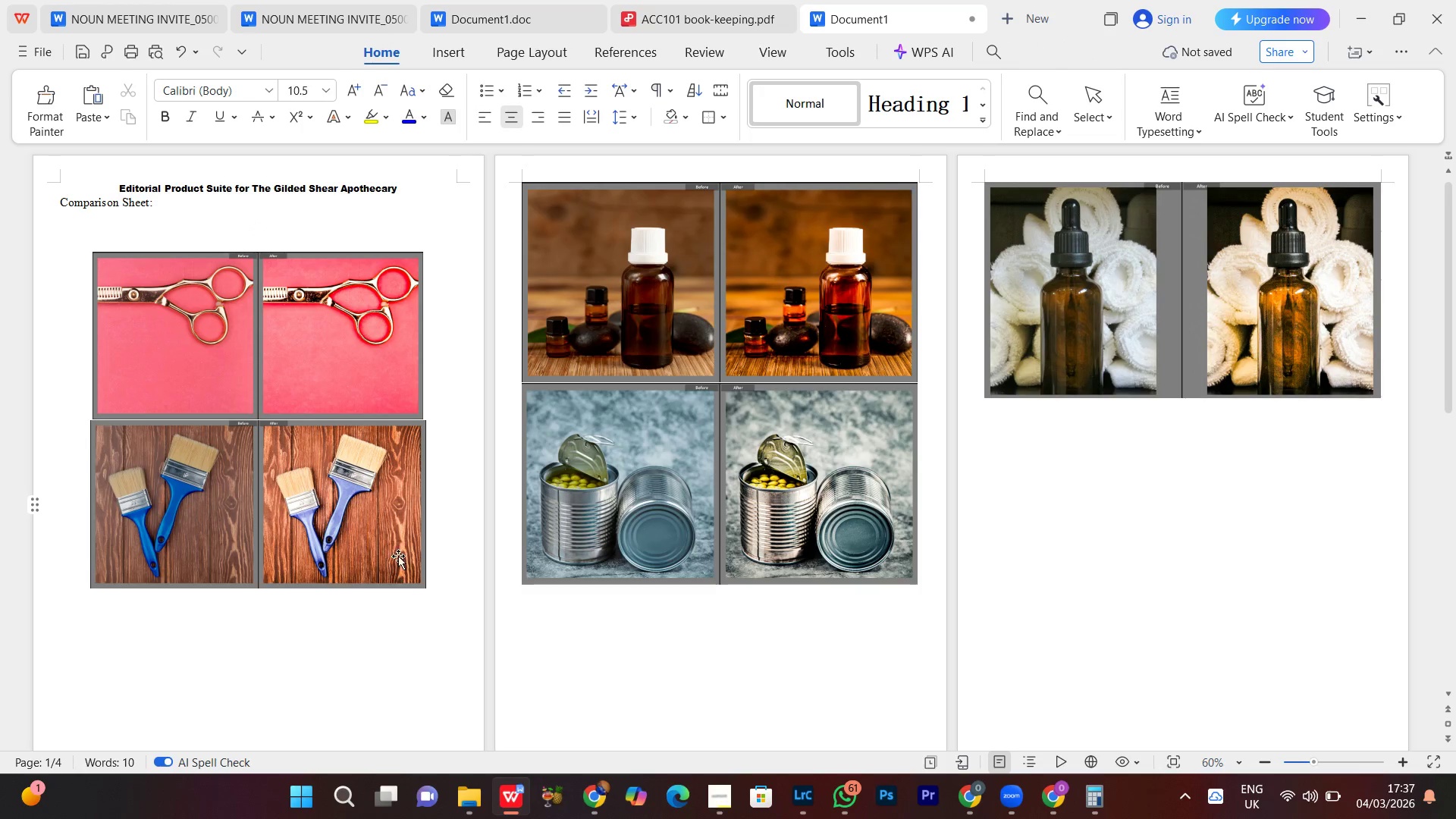 
left_click([386, 526])
 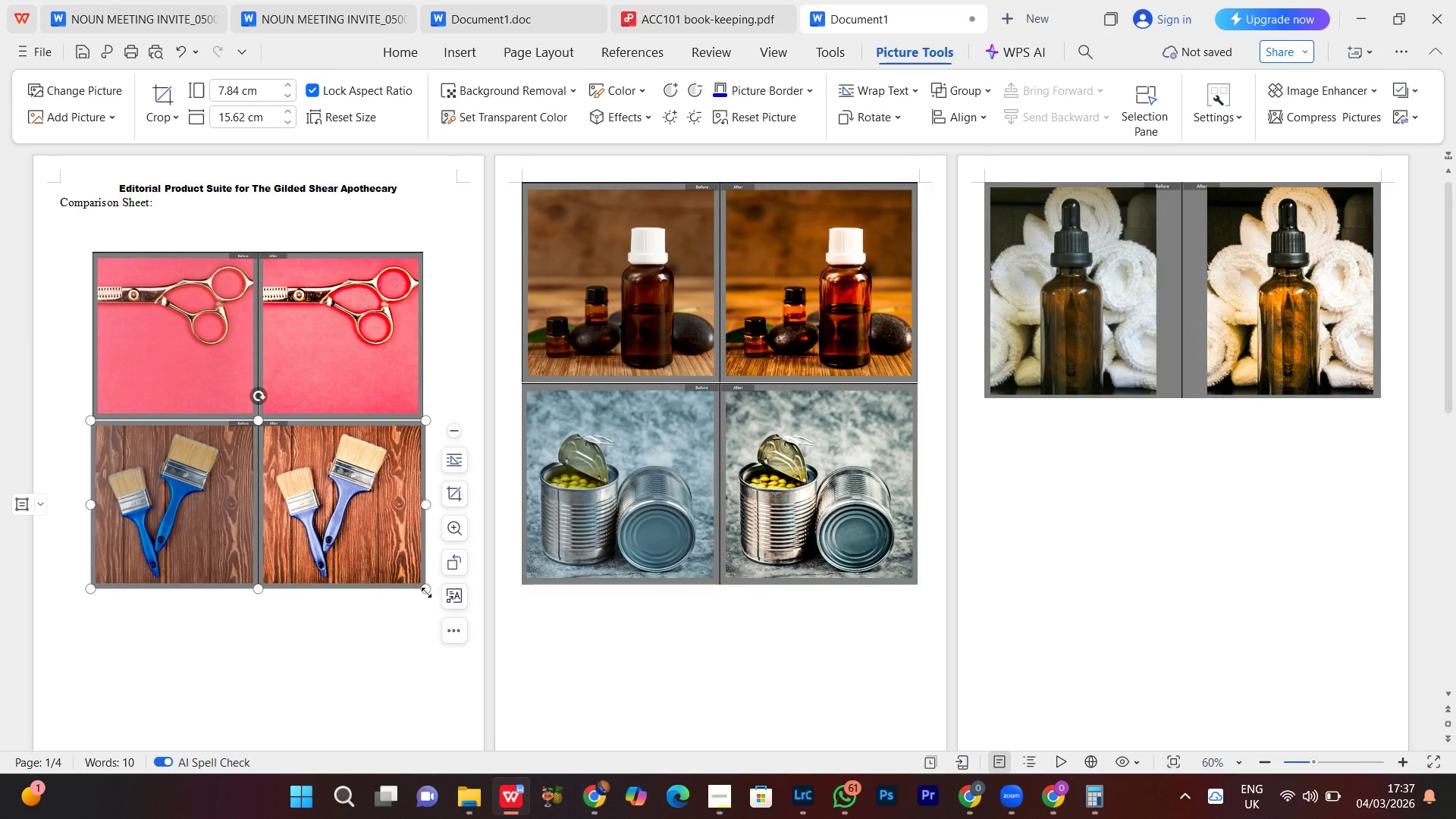 
left_click_drag(start_coordinate=[426, 592], to_coordinate=[415, 573])
 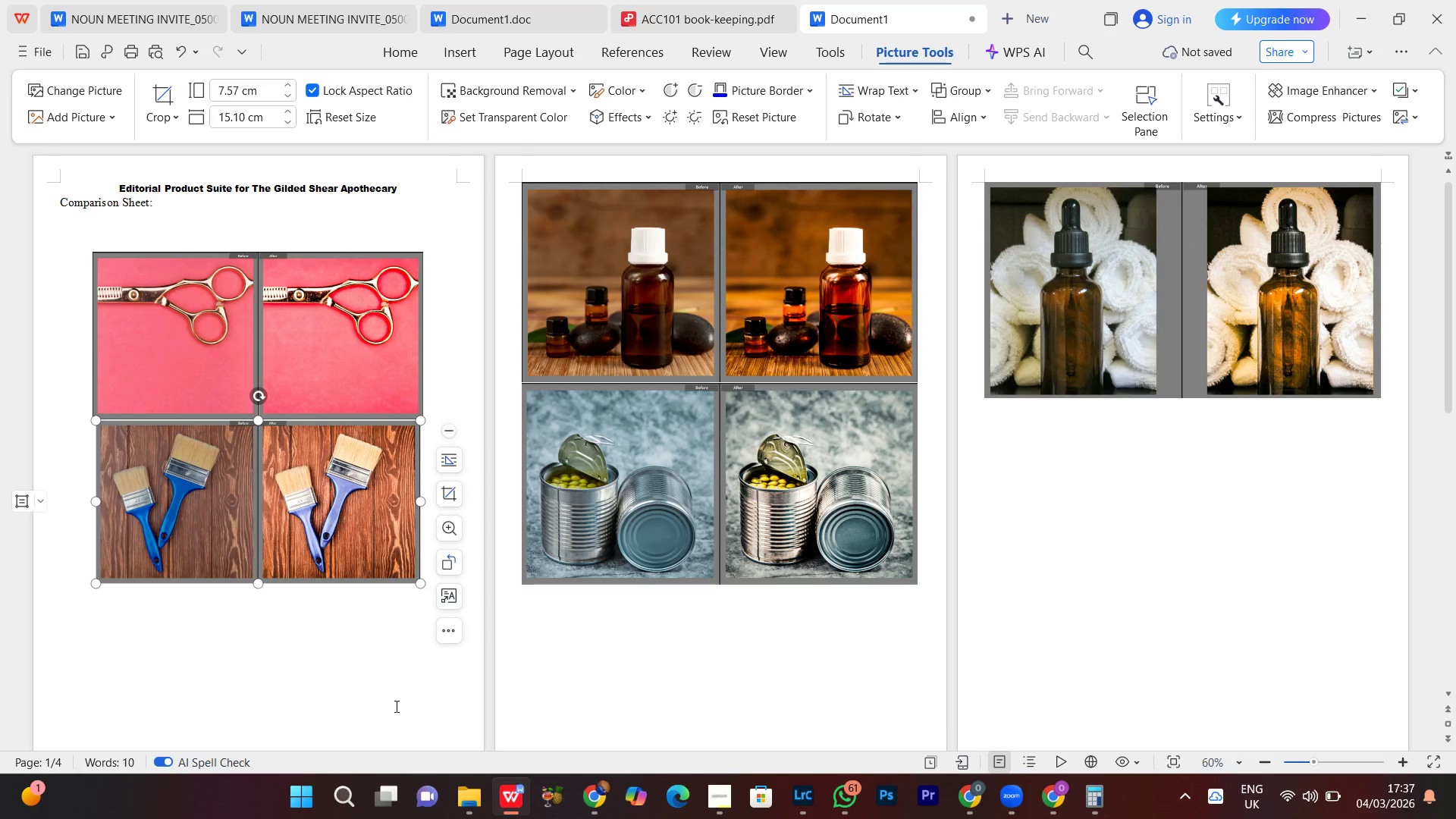 
left_click([394, 706])
 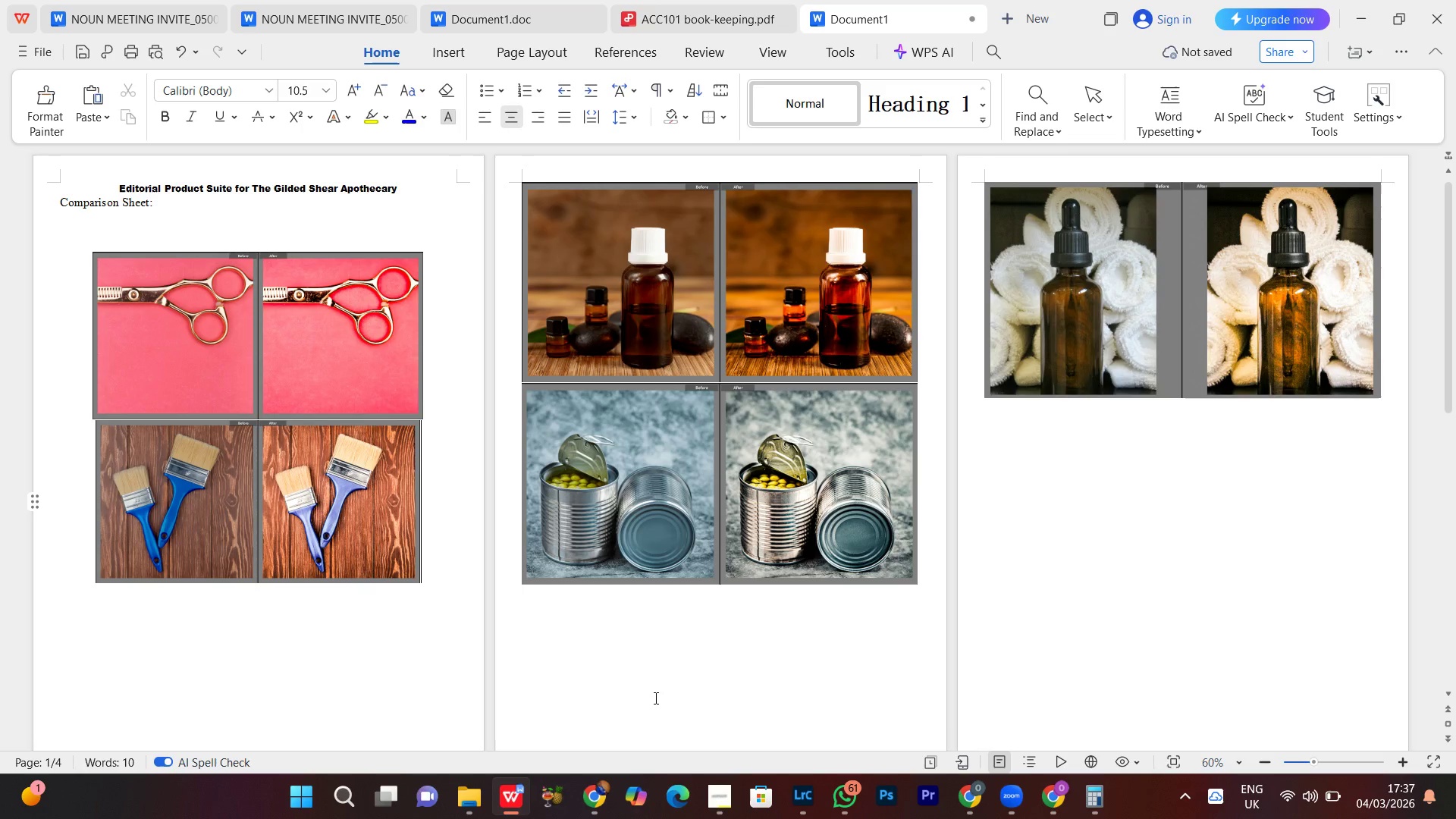 
key(Control+Z)
 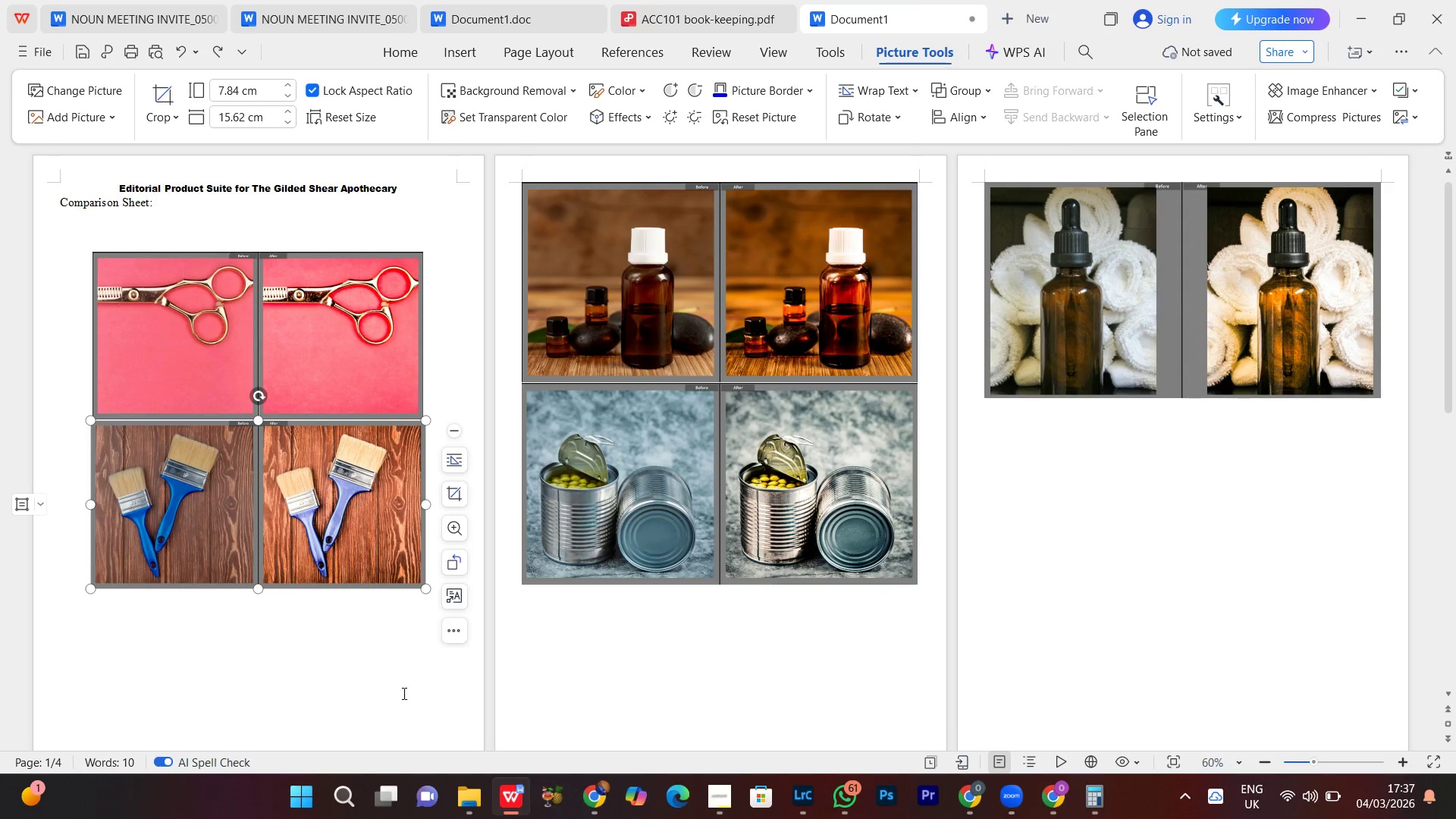 
left_click([396, 688])
 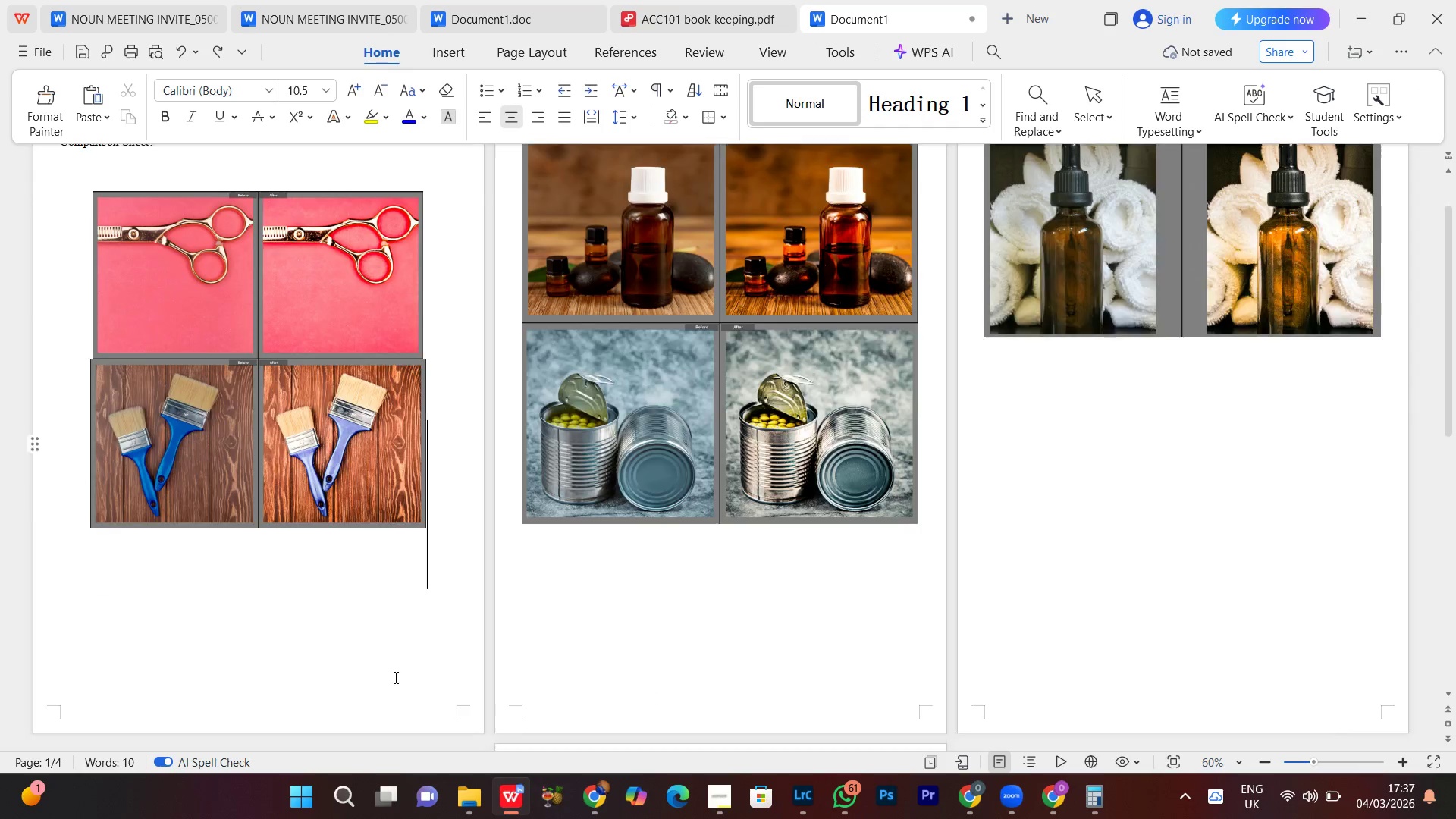 
scroll: coordinate [394, 677], scroll_direction: down, amount: 3.0
 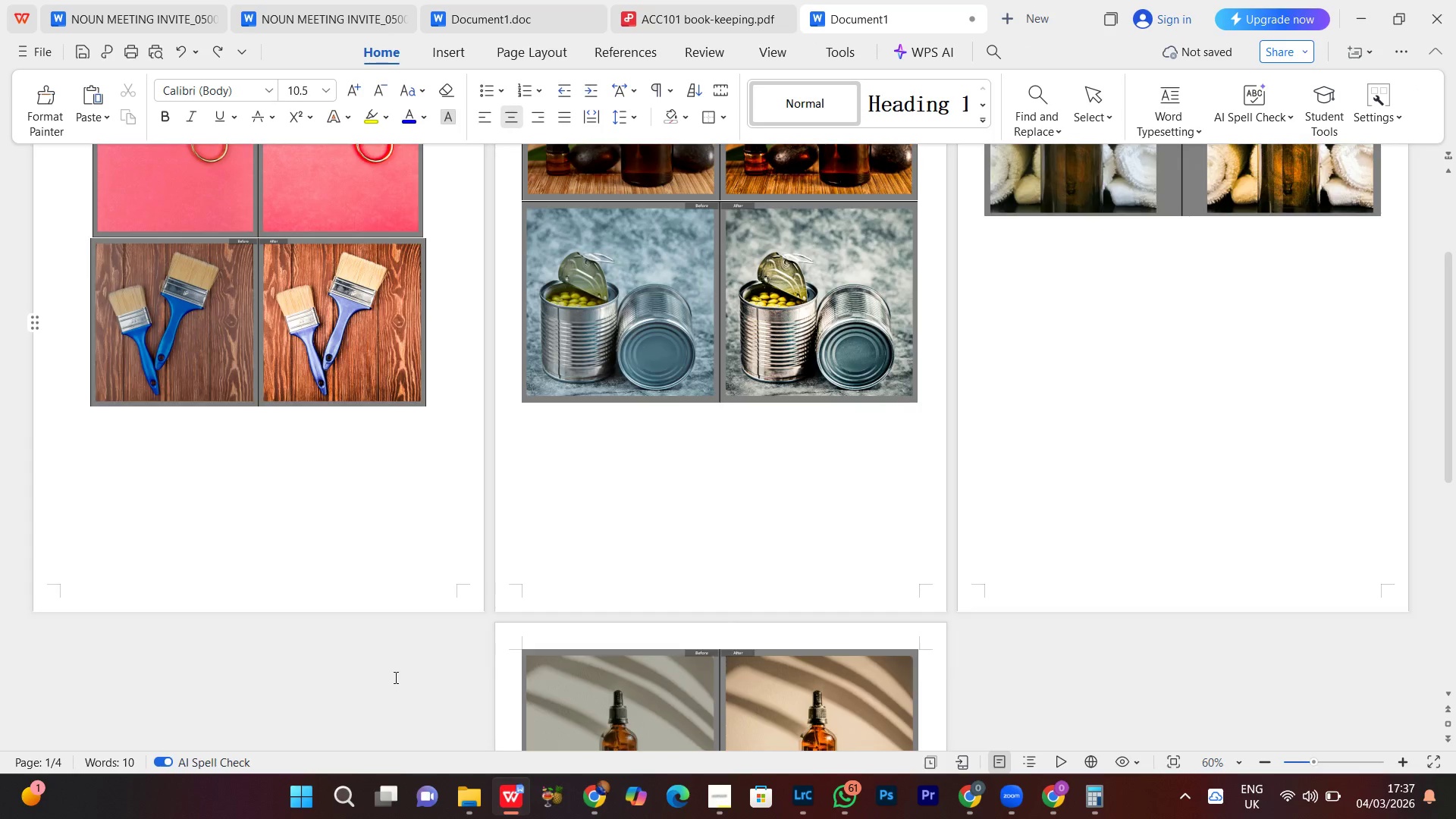 
scroll: coordinate [394, 677], scroll_direction: up, amount: 4.0
 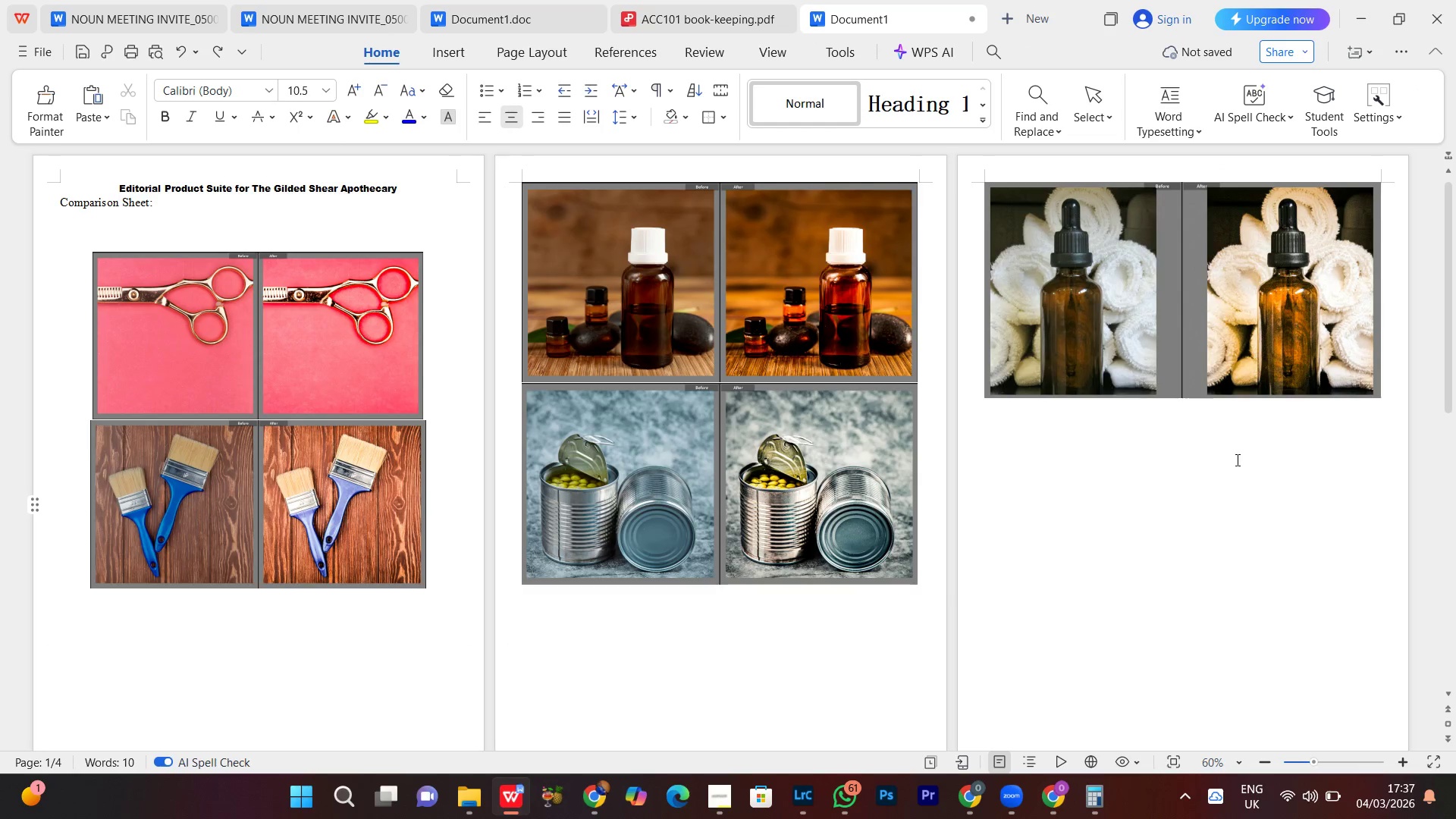 
scroll: coordinate [1208, 536], scroll_direction: down, amount: 7.0
 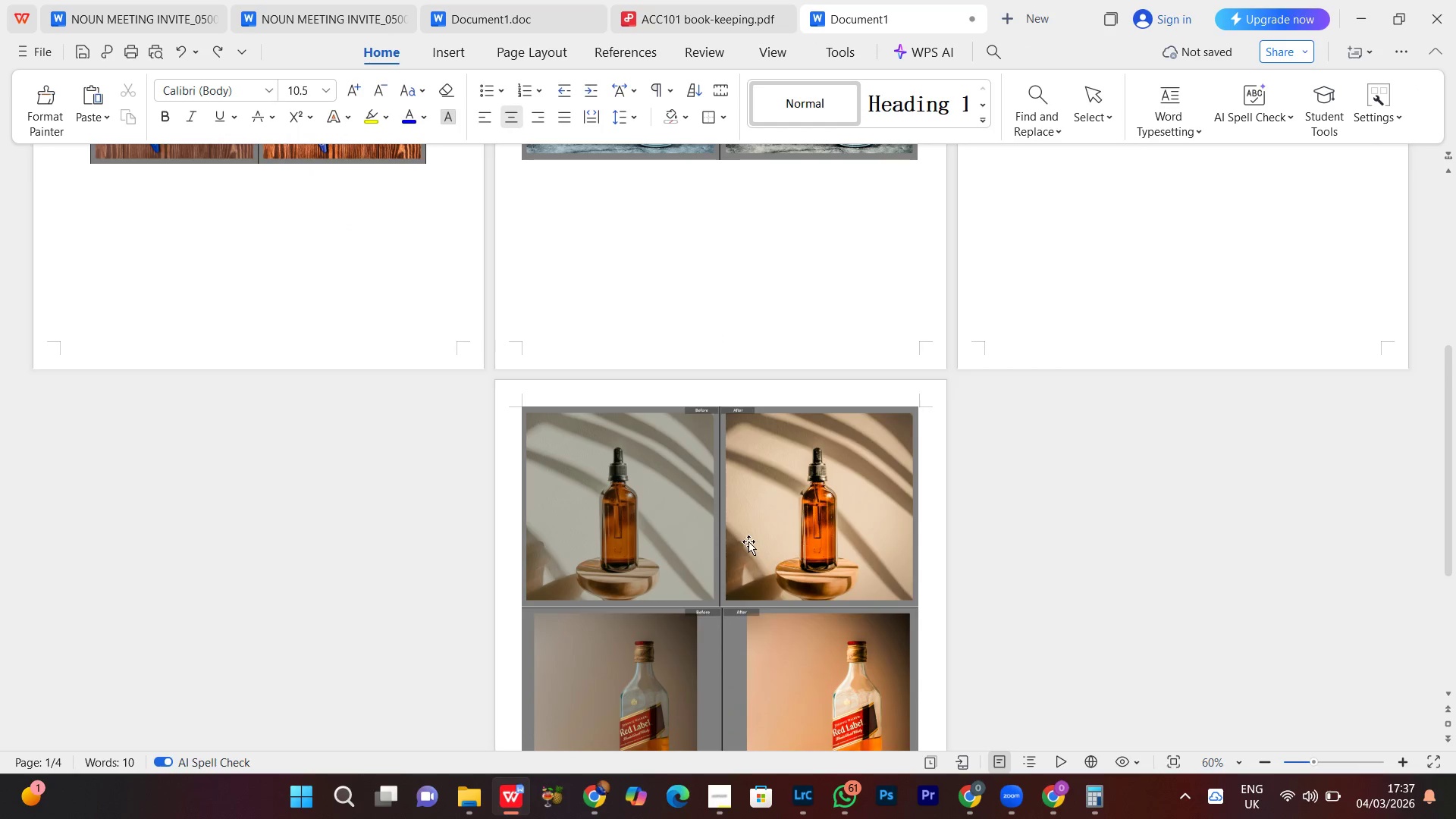 
left_click([748, 541])
 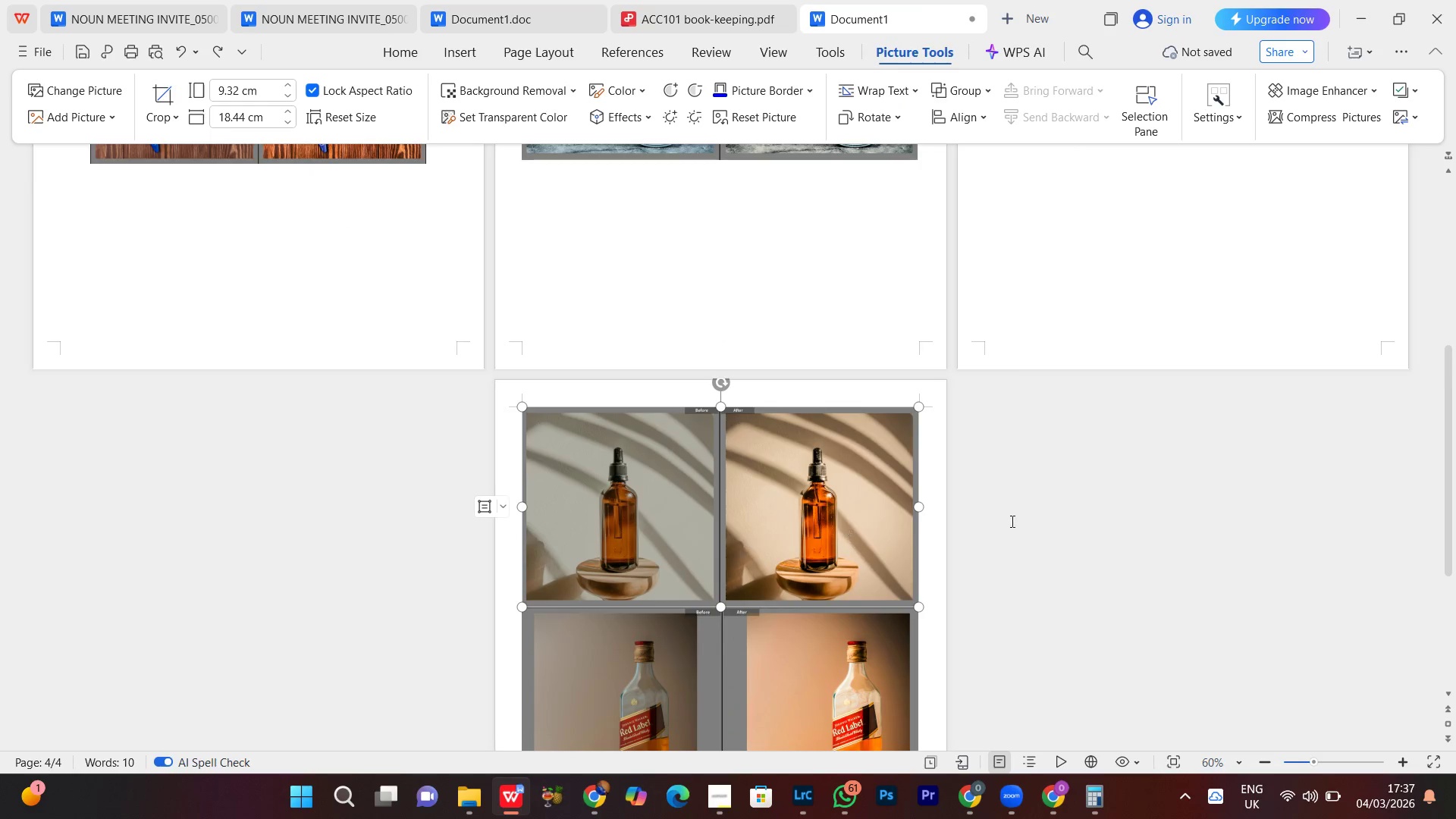 
scroll: coordinate [1028, 525], scroll_direction: down, amount: 3.0
 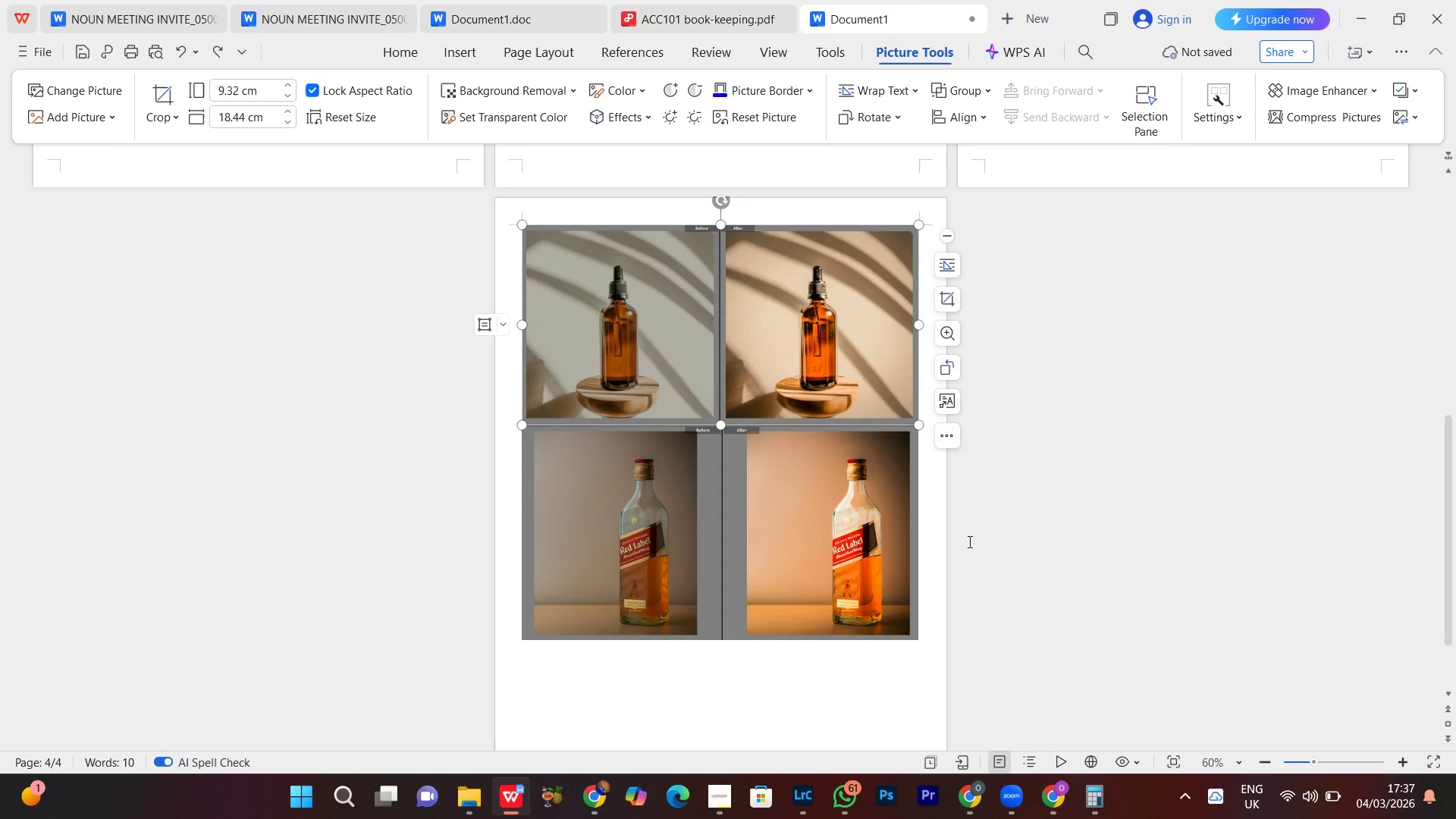 
scroll: coordinate [930, 446], scroll_direction: up, amount: 11.0
 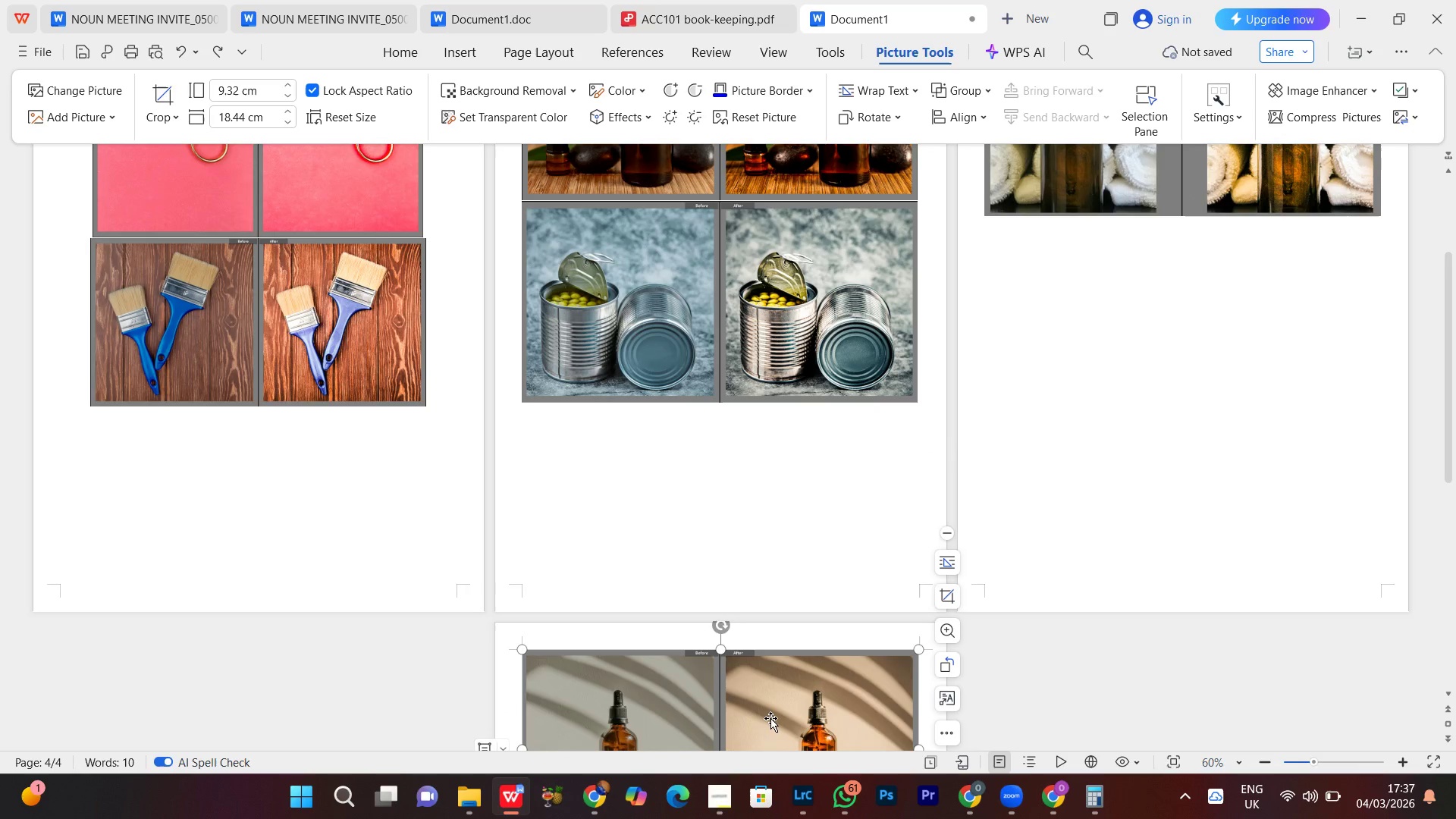 
left_click_drag(start_coordinate=[770, 718], to_coordinate=[1135, 387])
 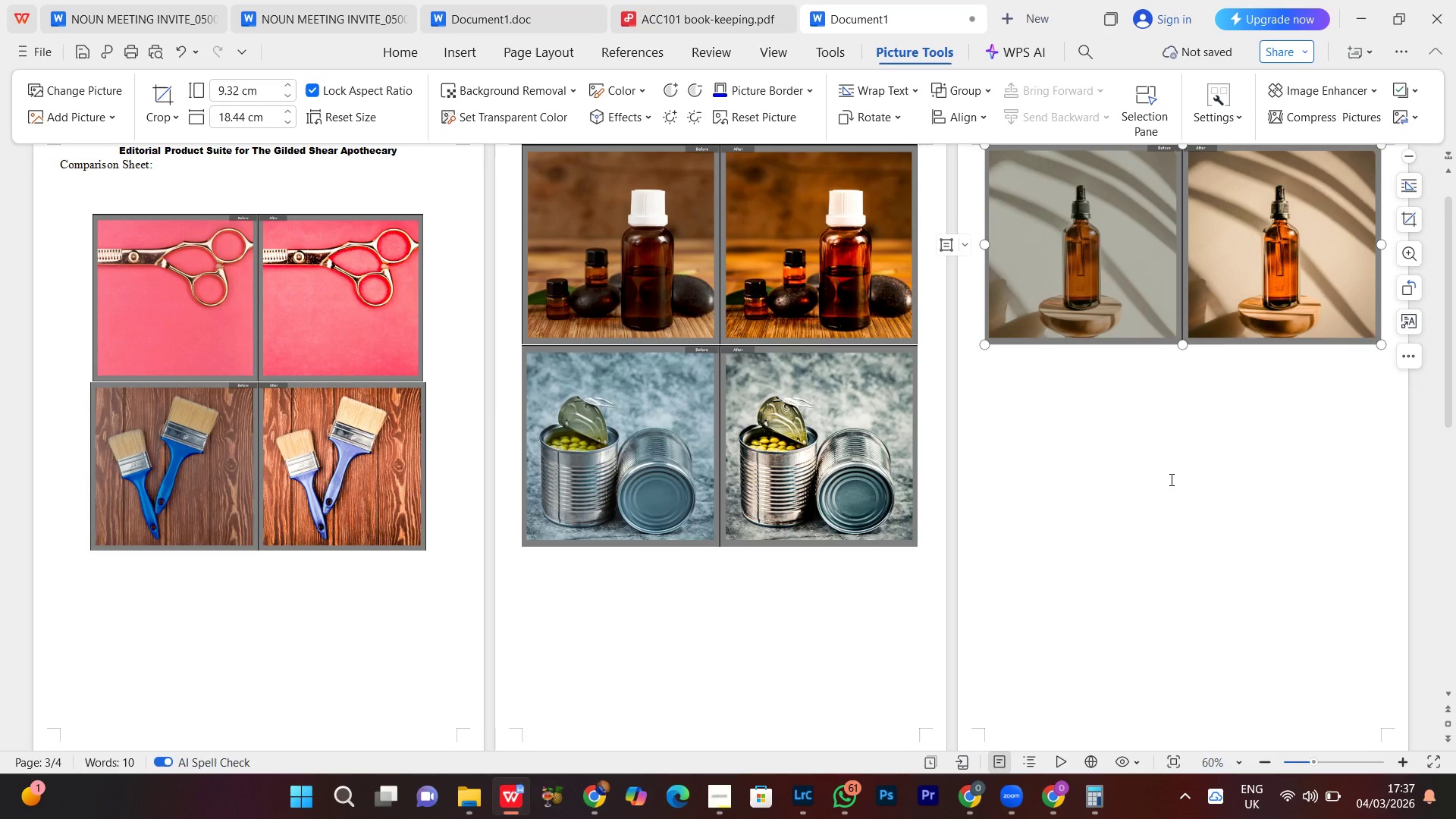 
scroll: coordinate [1131, 448], scroll_direction: down, amount: 4.0
 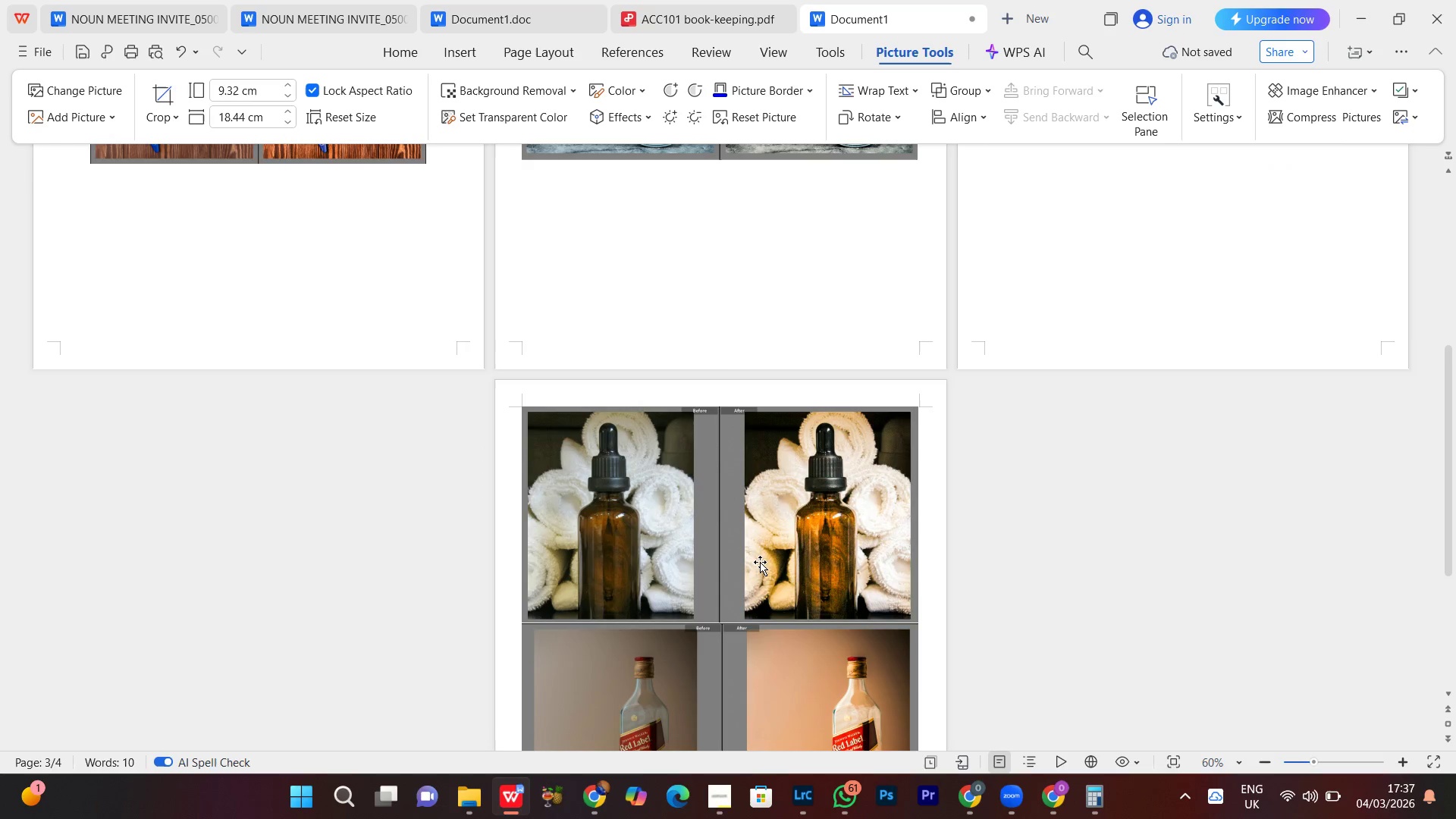 
left_click([763, 559])
 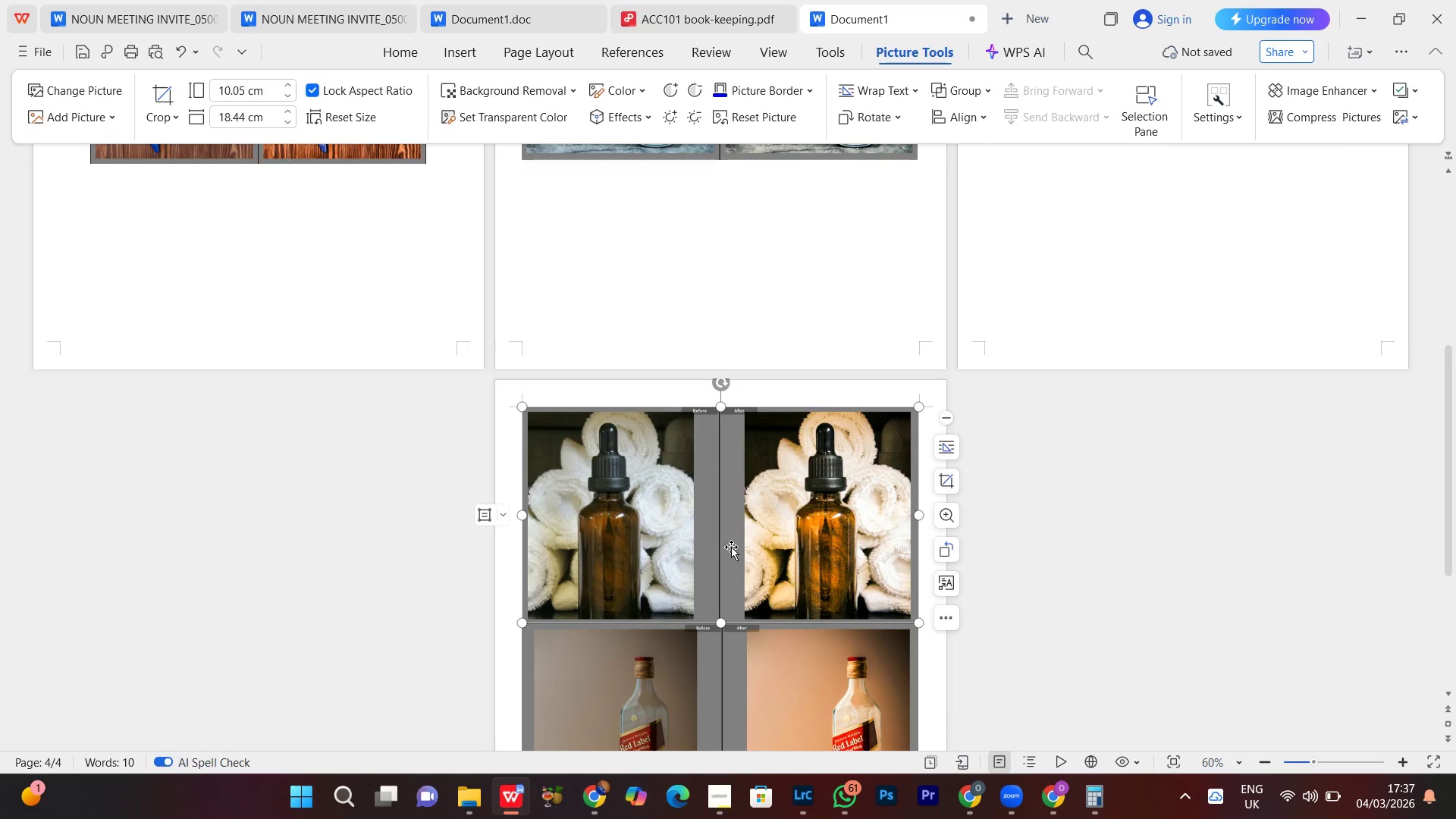 
left_click_drag(start_coordinate=[732, 548], to_coordinate=[1169, 222])
 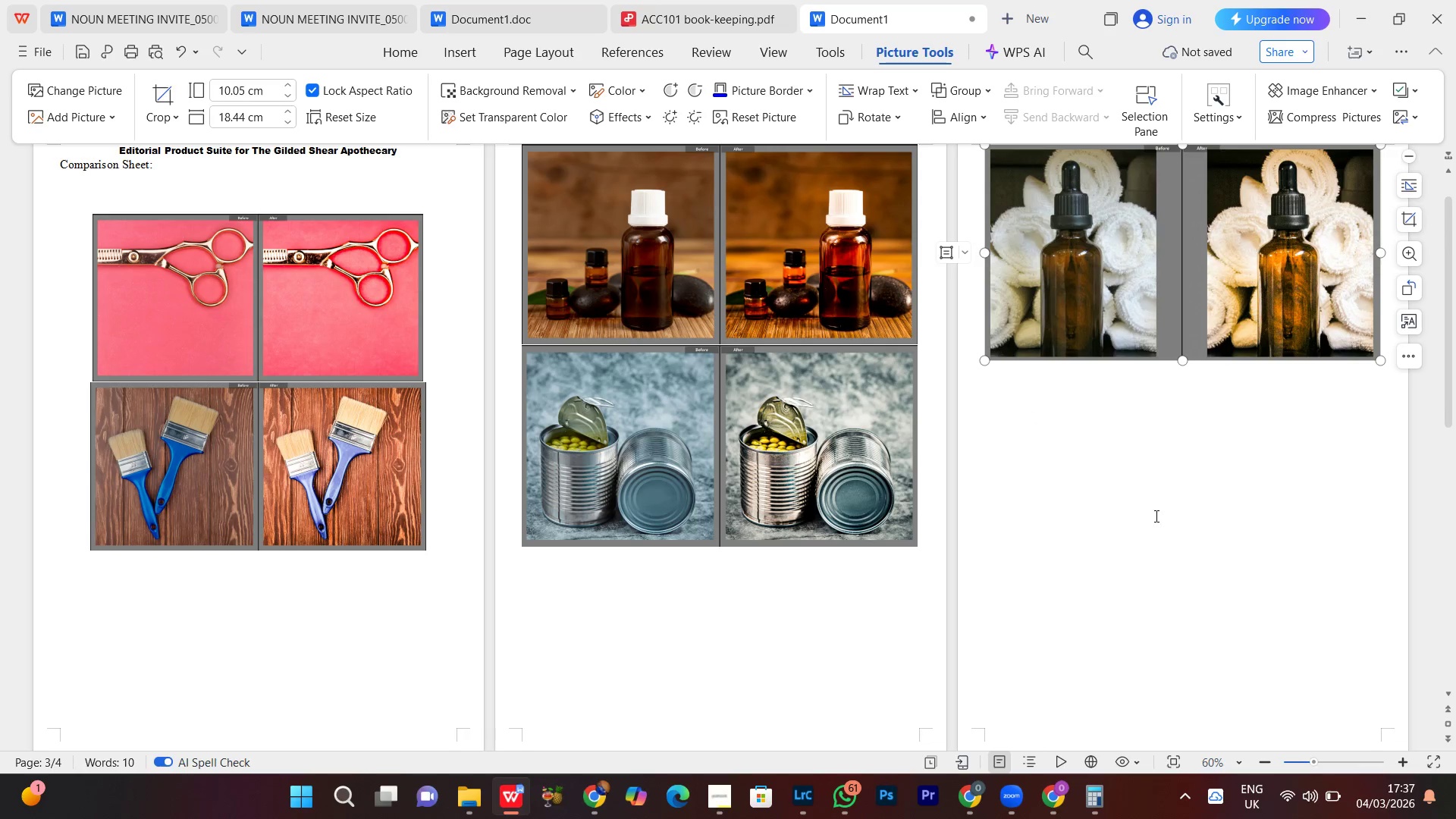 
scroll: coordinate [1150, 516], scroll_direction: down, amount: 7.0
 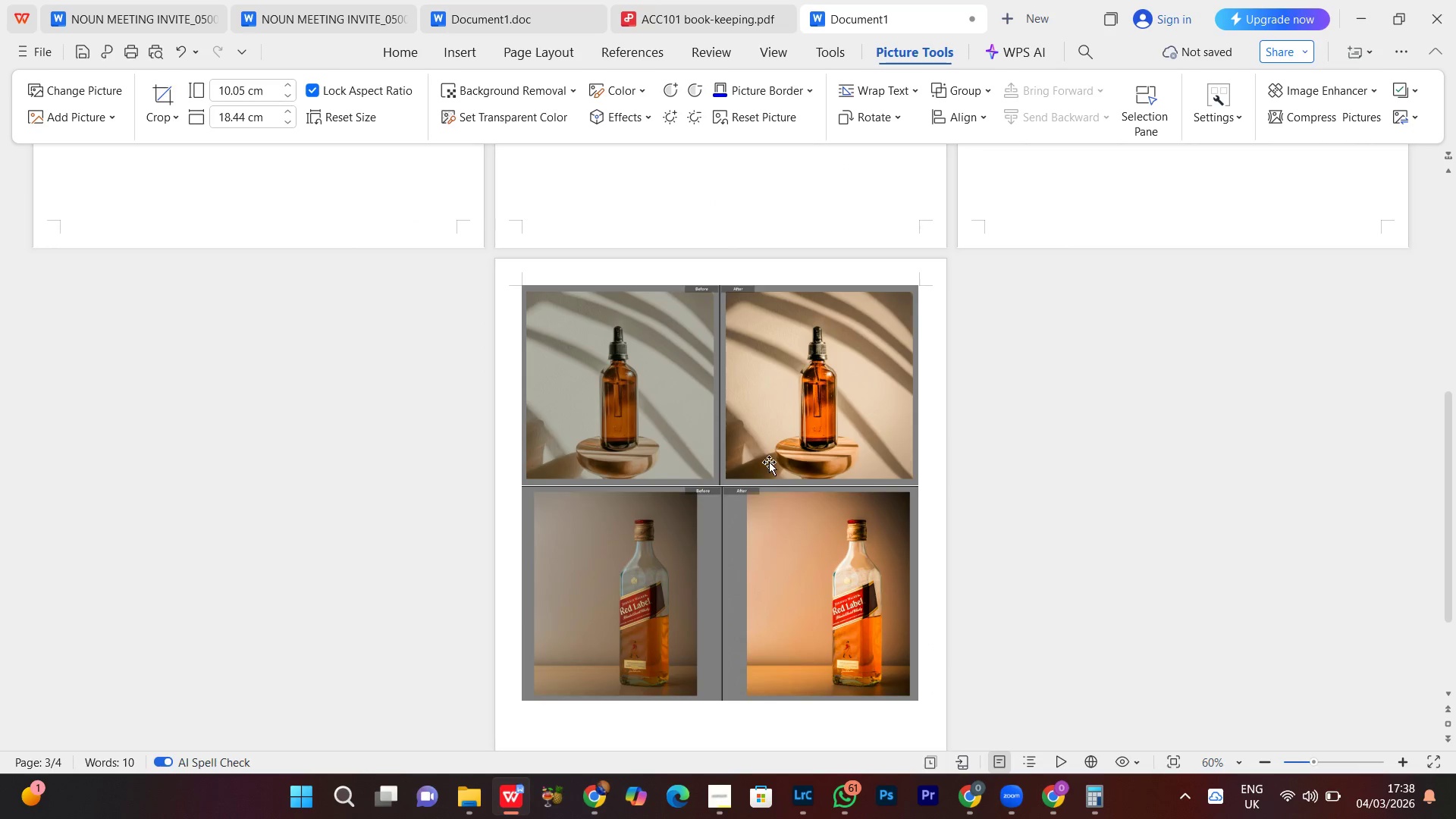 
left_click([765, 447])
 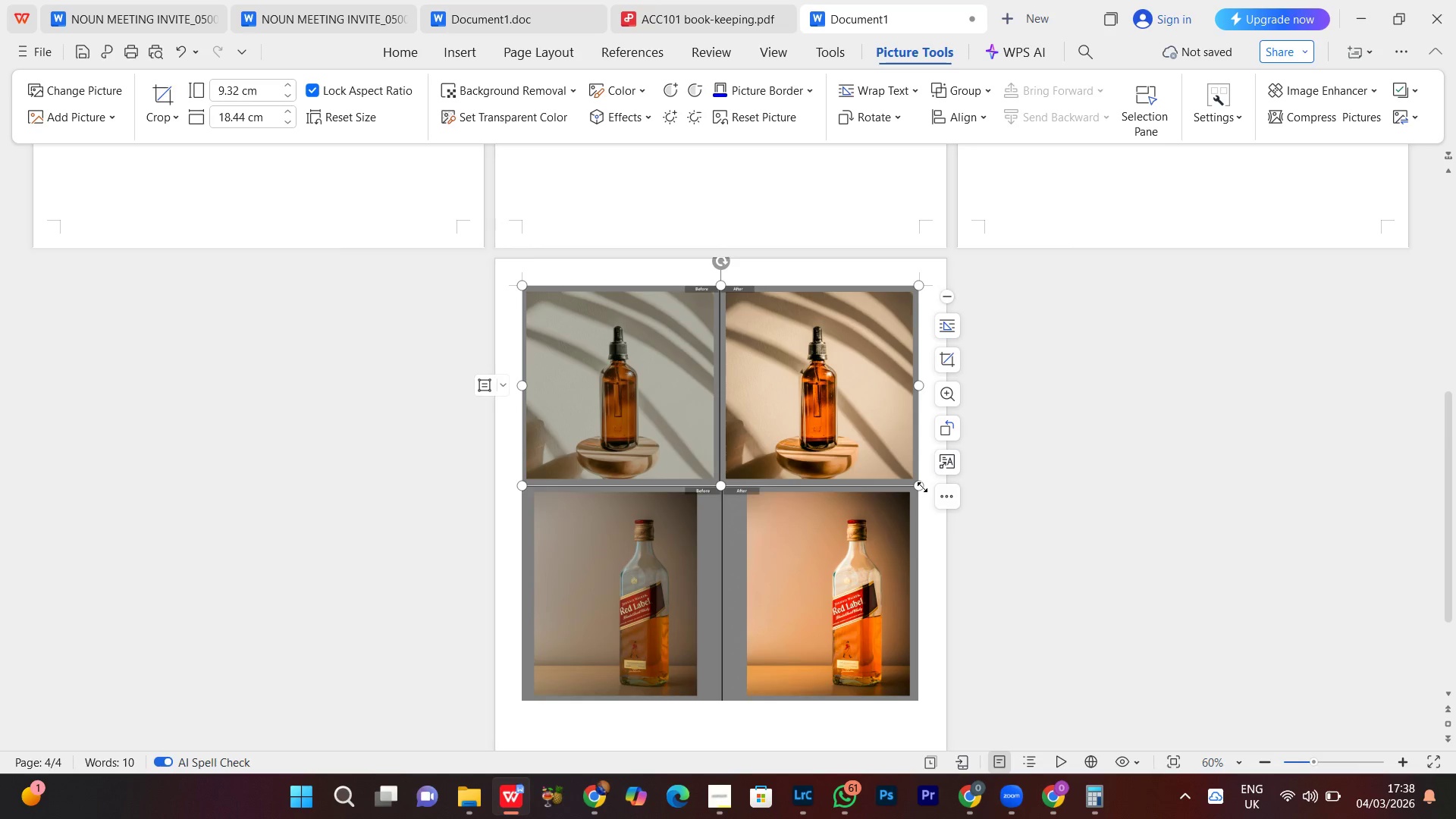 
left_click_drag(start_coordinate=[922, 487], to_coordinate=[798, 406])
 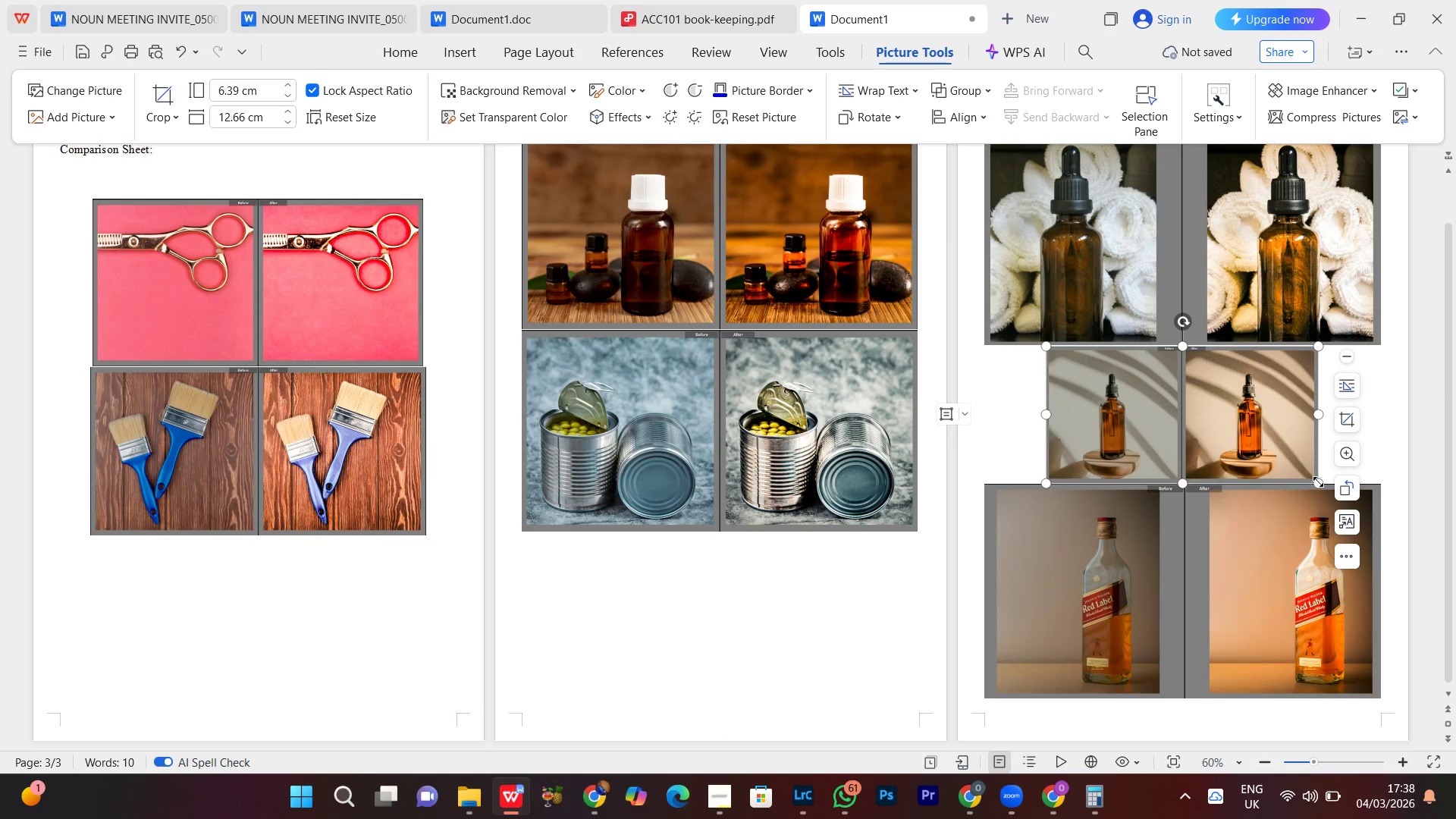 
left_click_drag(start_coordinate=[1320, 482], to_coordinate=[1359, 533])
 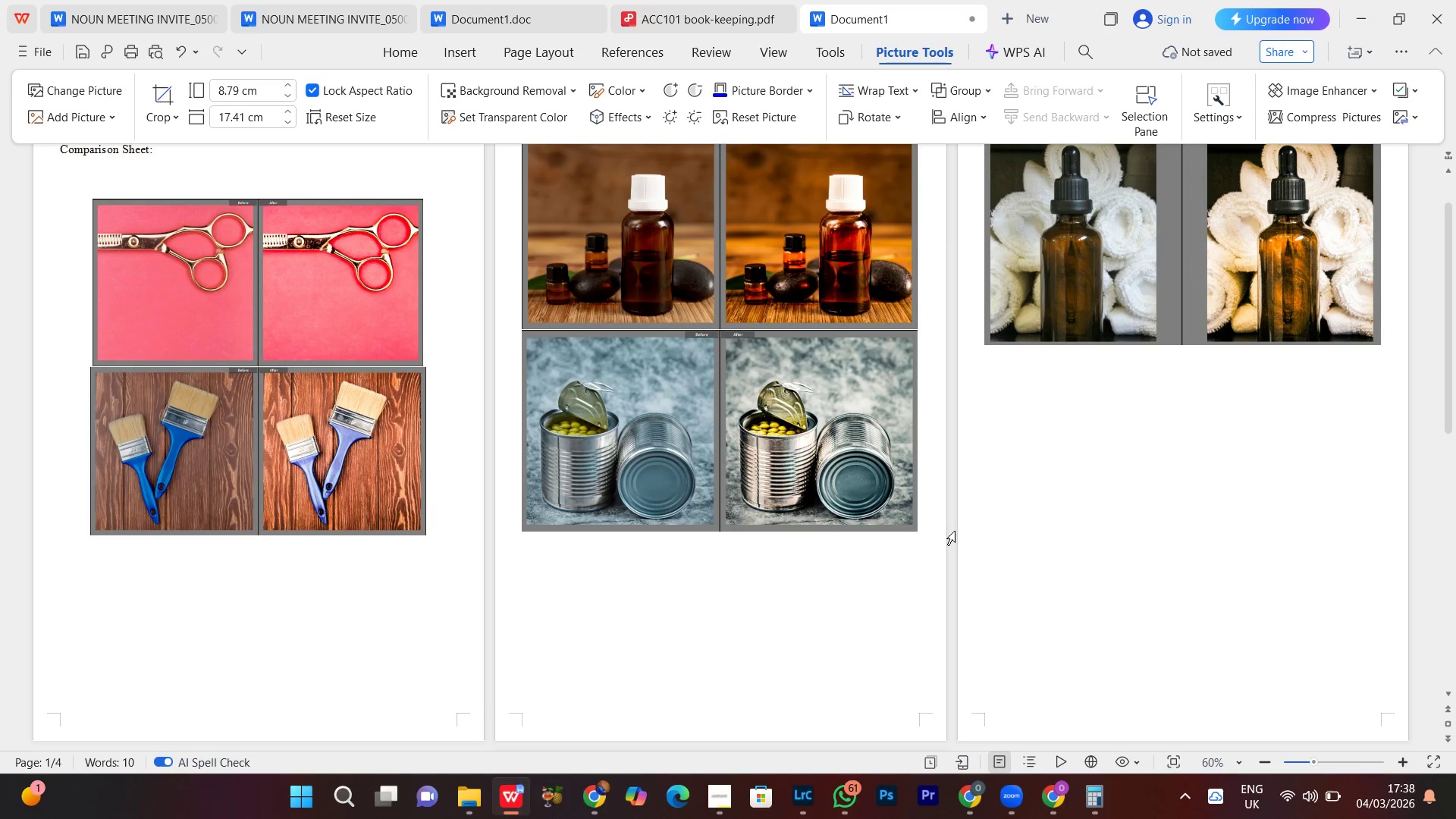 
scroll: coordinate [932, 523], scroll_direction: down, amount: 6.0
 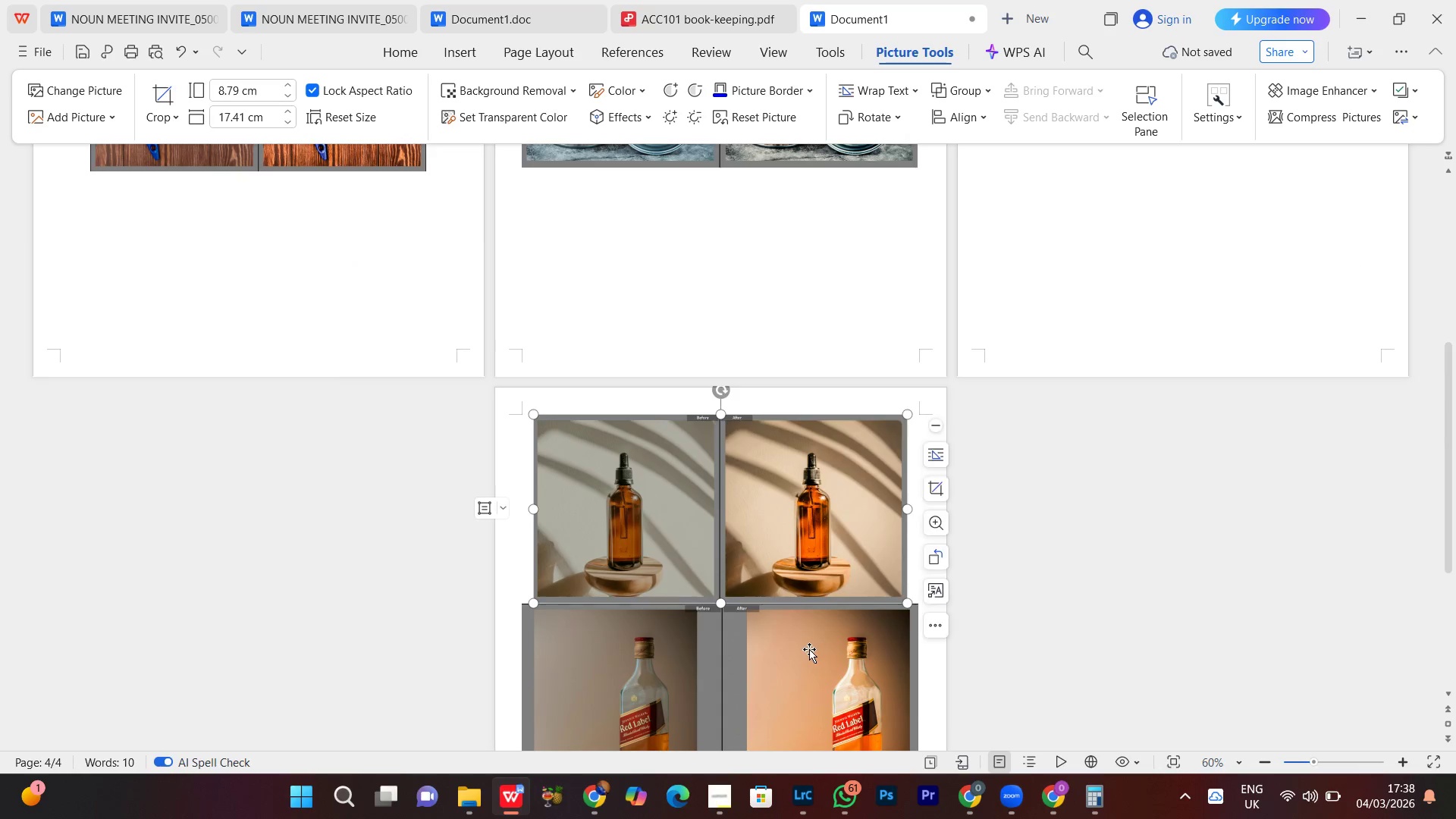 
left_click([809, 649])
 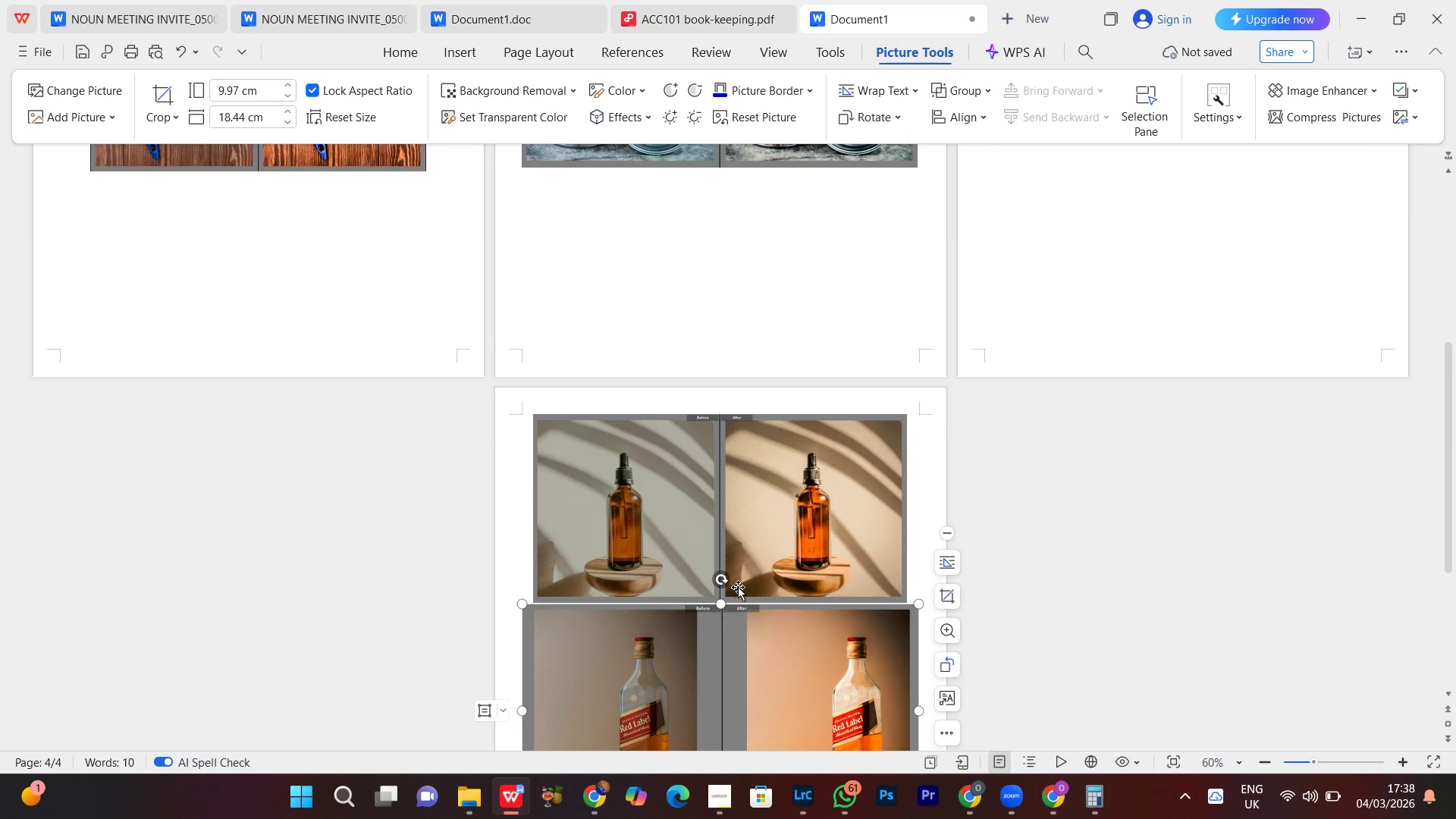 
left_click_drag(start_coordinate=[755, 560], to_coordinate=[768, 461])
 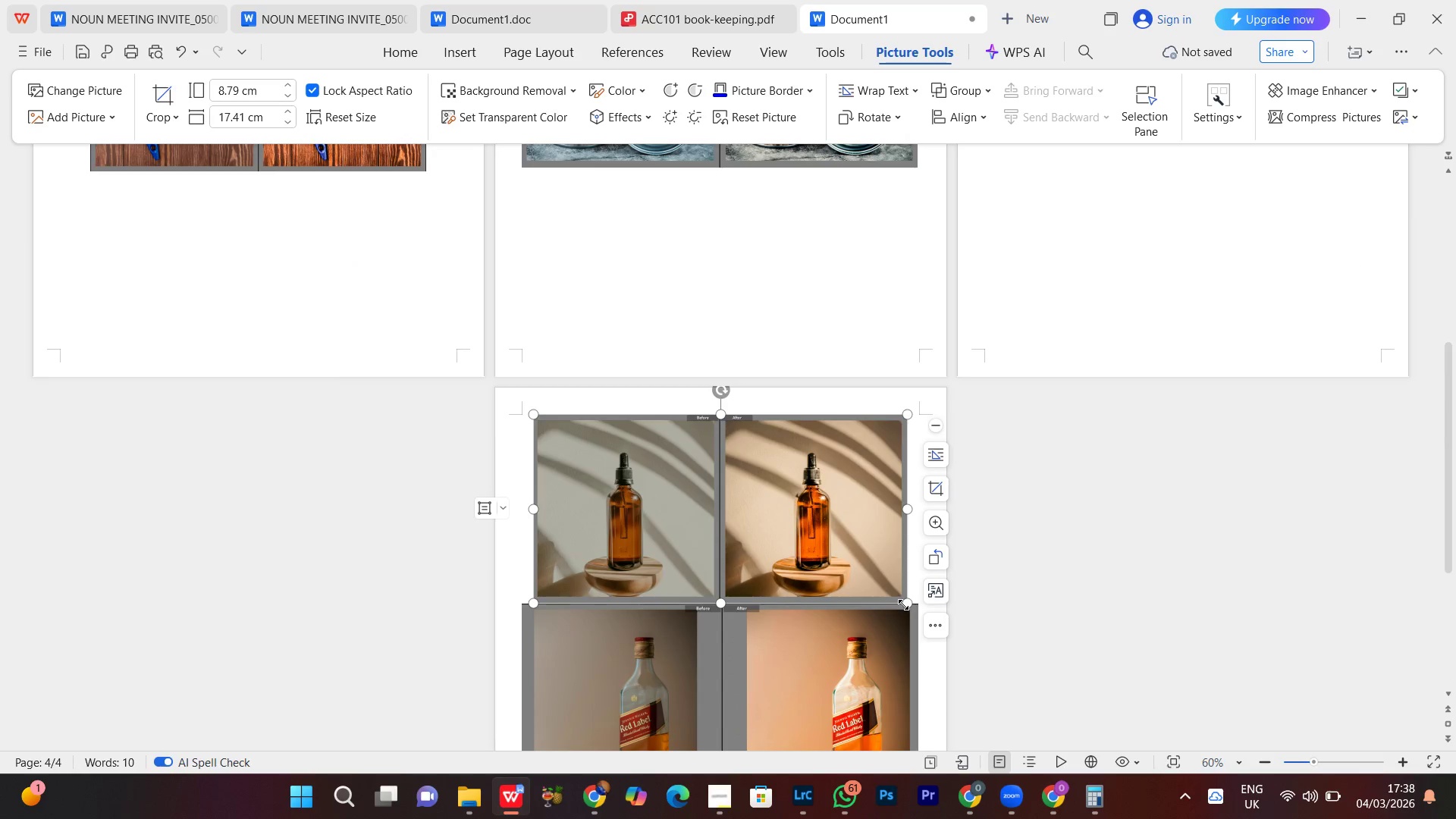 
left_click_drag(start_coordinate=[904, 603], to_coordinate=[877, 560])
 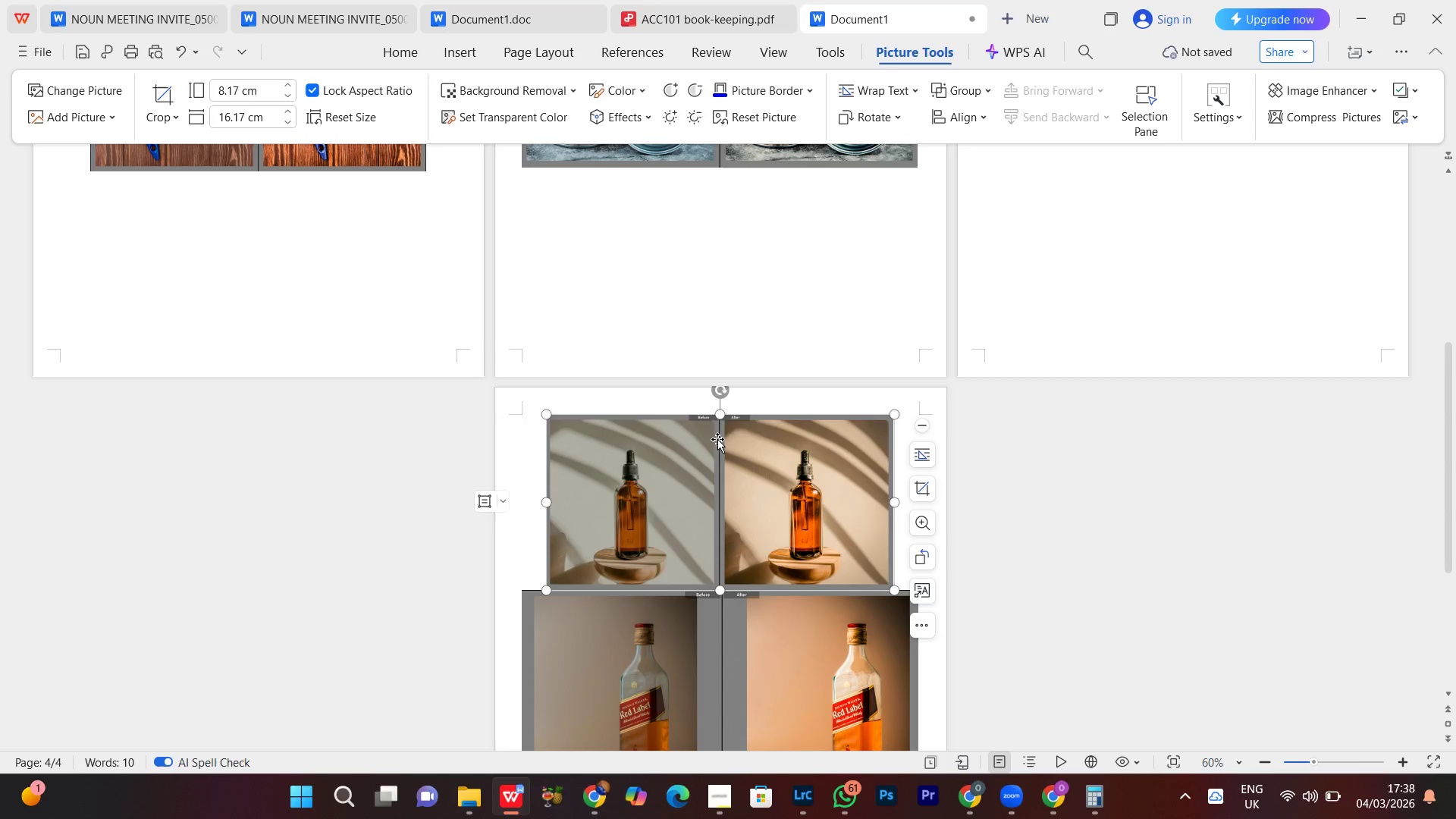 
left_click([786, 505])
 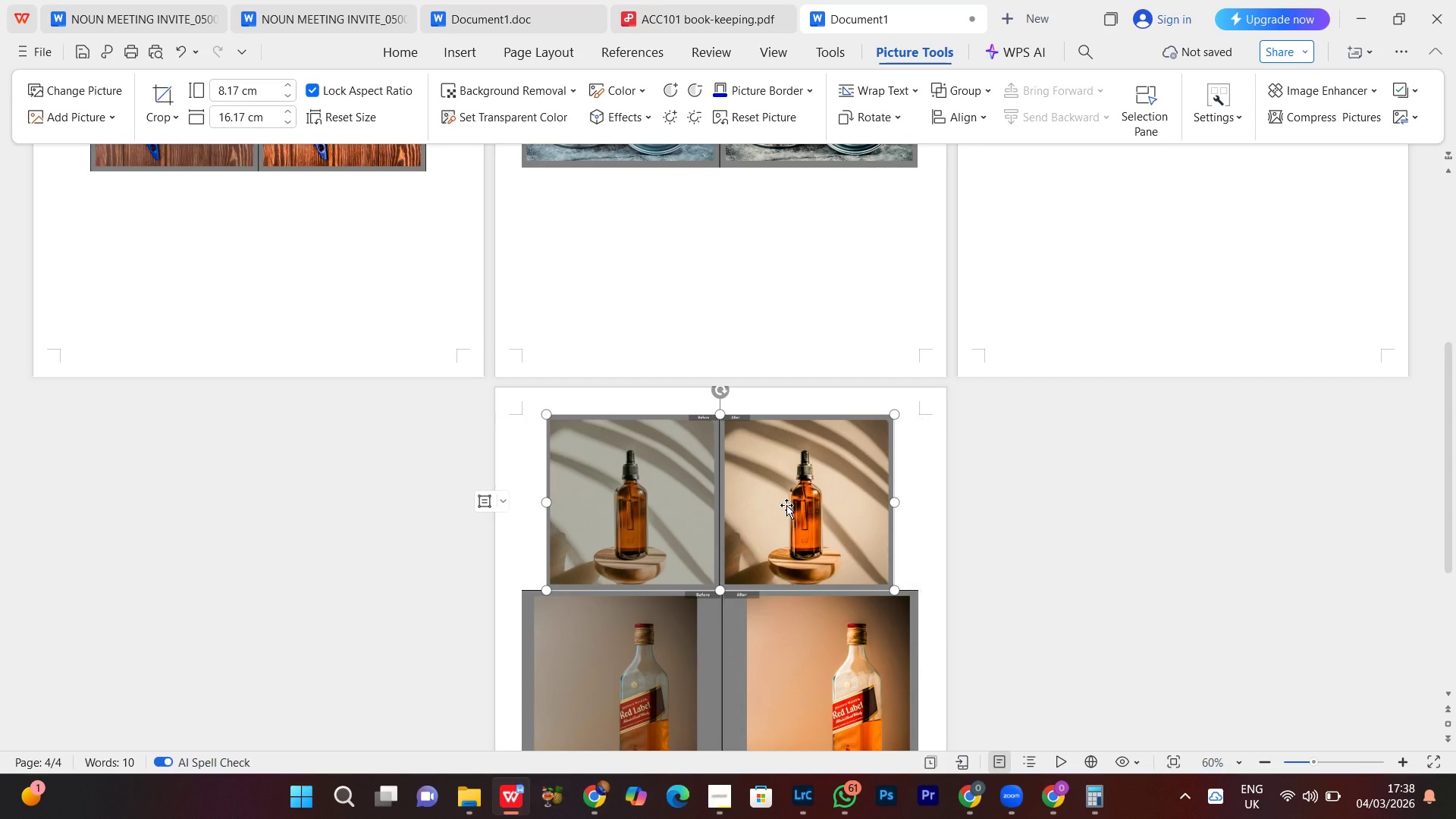 
left_click([786, 505])
 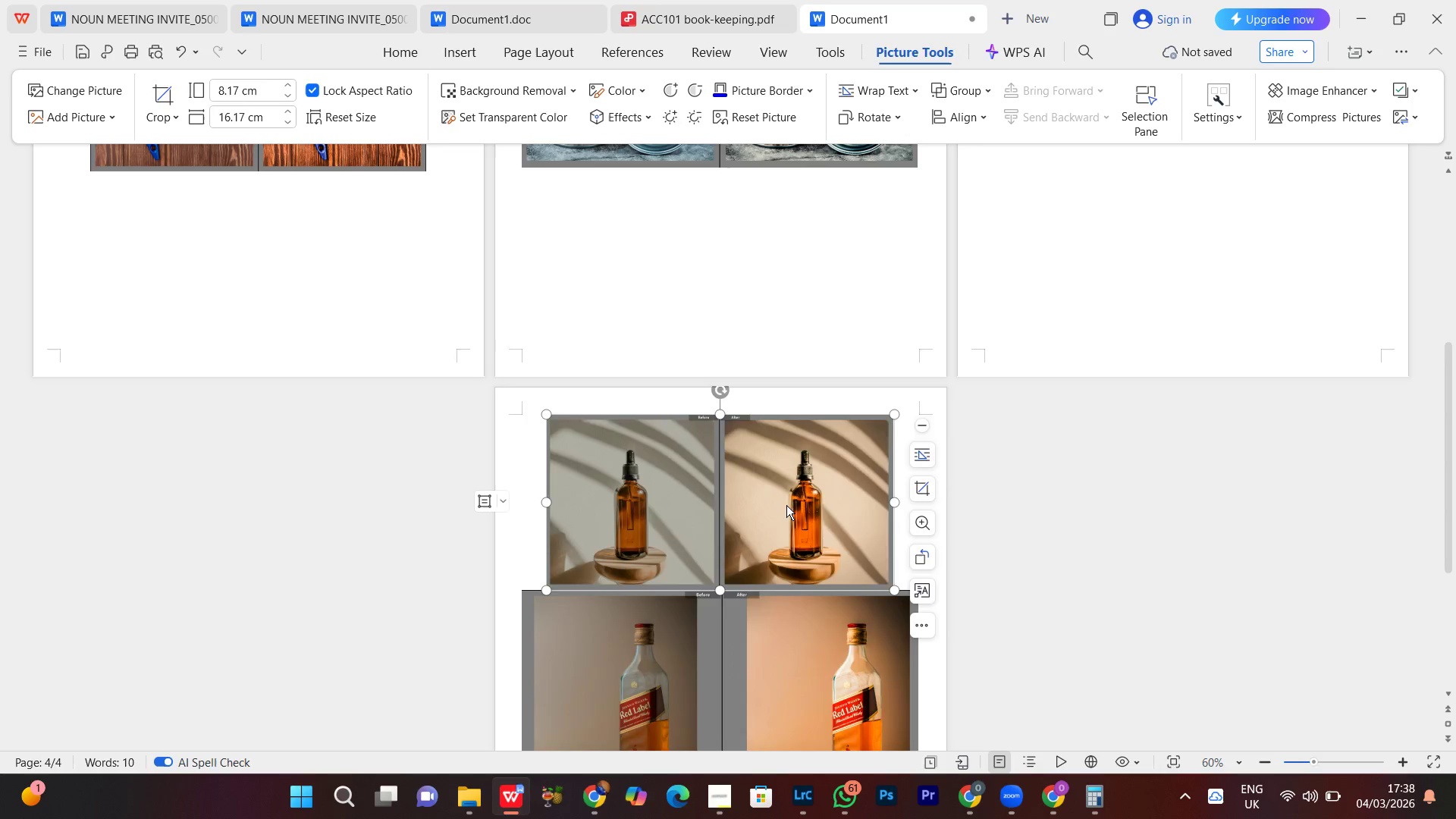 
key(Backspace)
 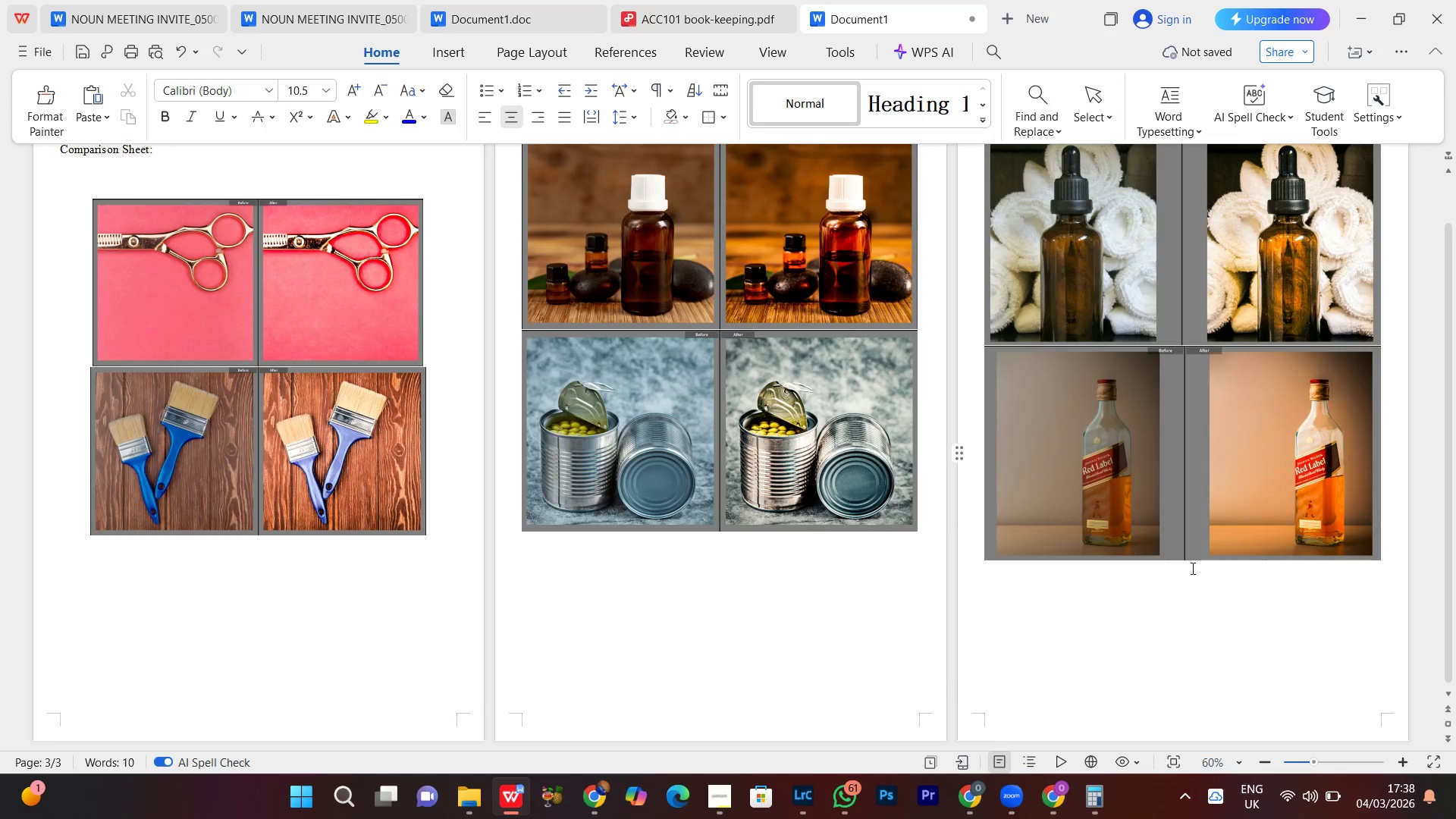 
scroll: coordinate [1192, 479], scroll_direction: none, amount: 0.0
 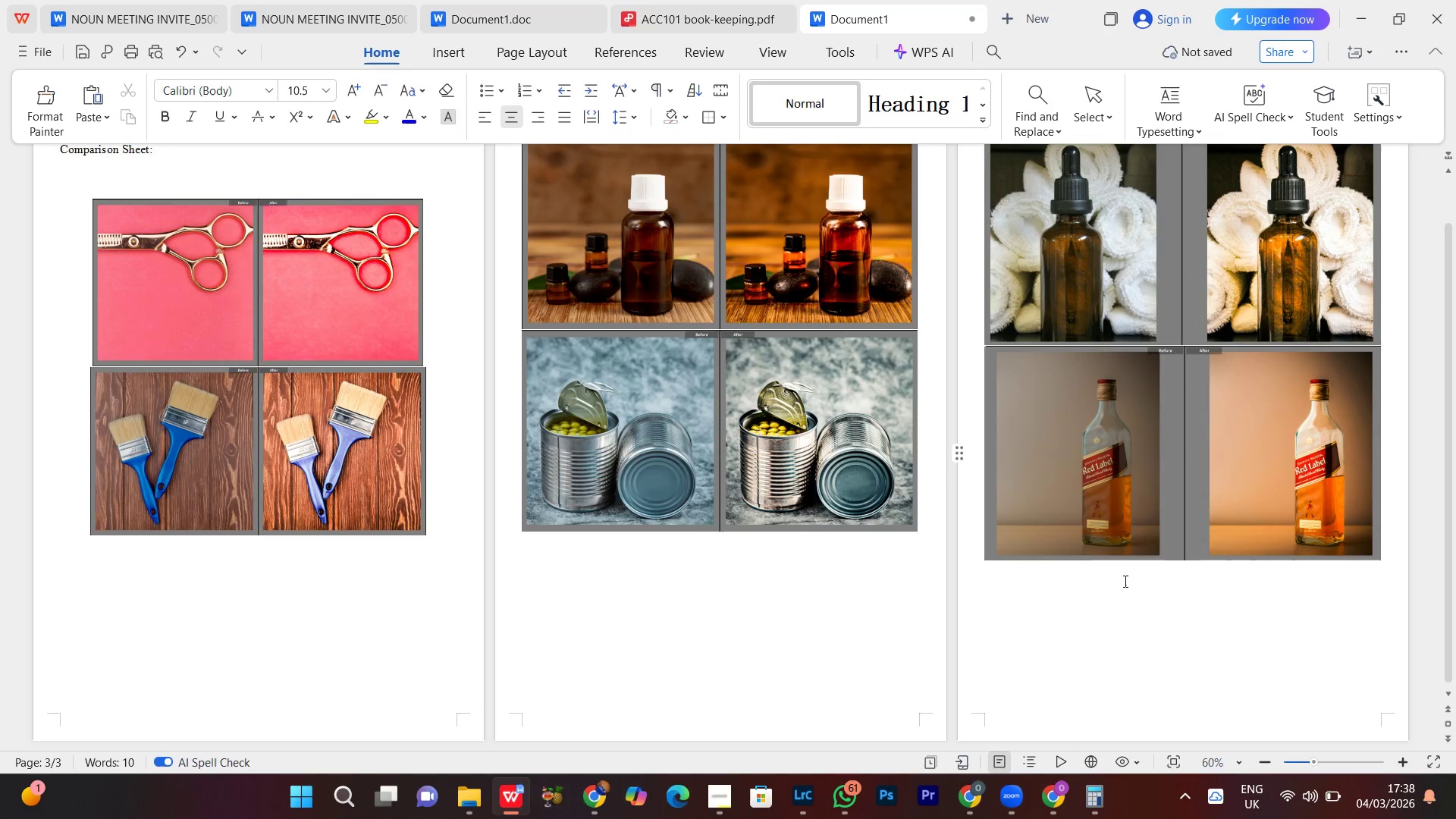 
scroll: coordinate [1113, 588], scroll_direction: up, amount: 1.0
 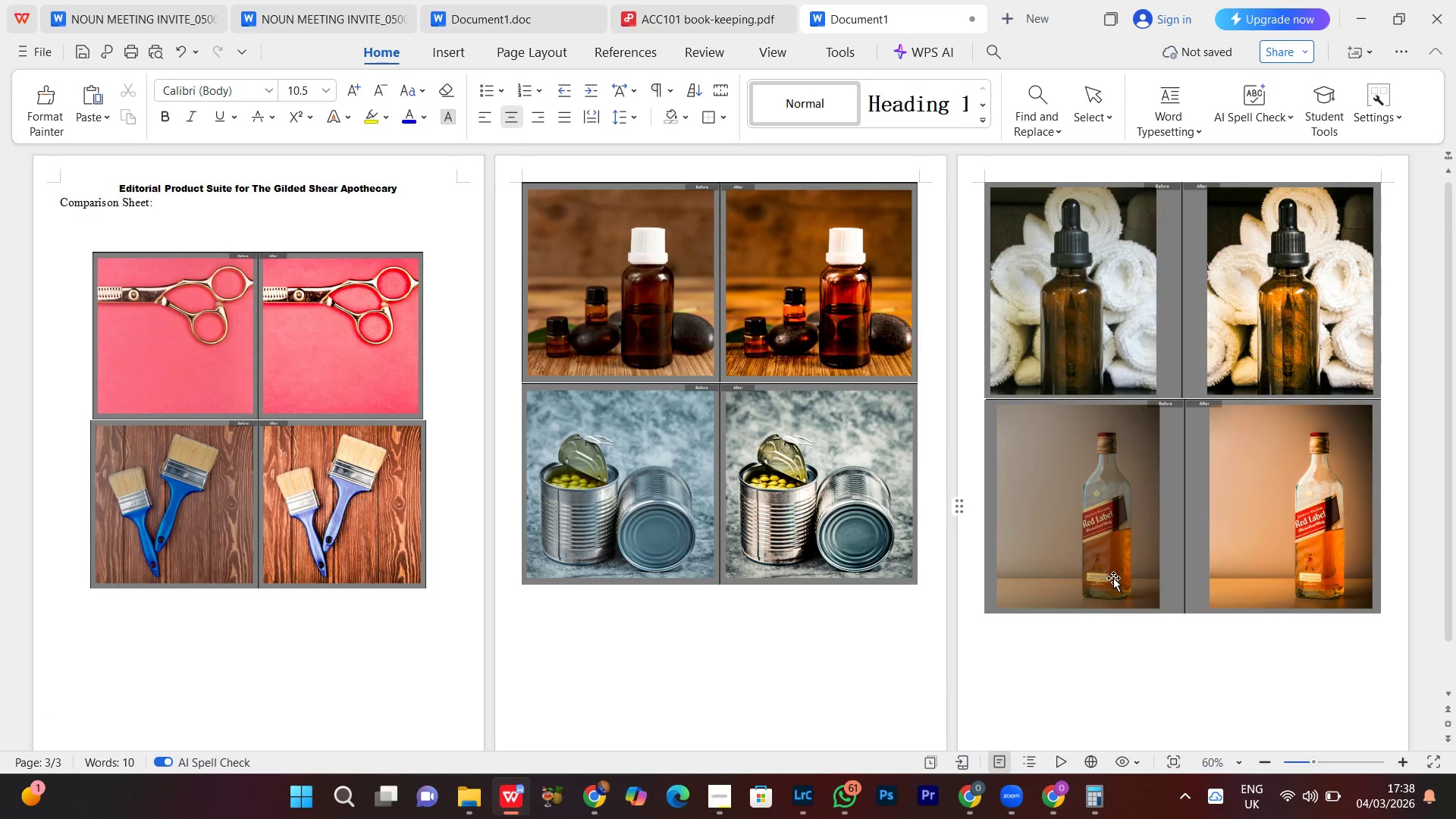 
scroll: coordinate [1112, 576], scroll_direction: none, amount: 0.0
 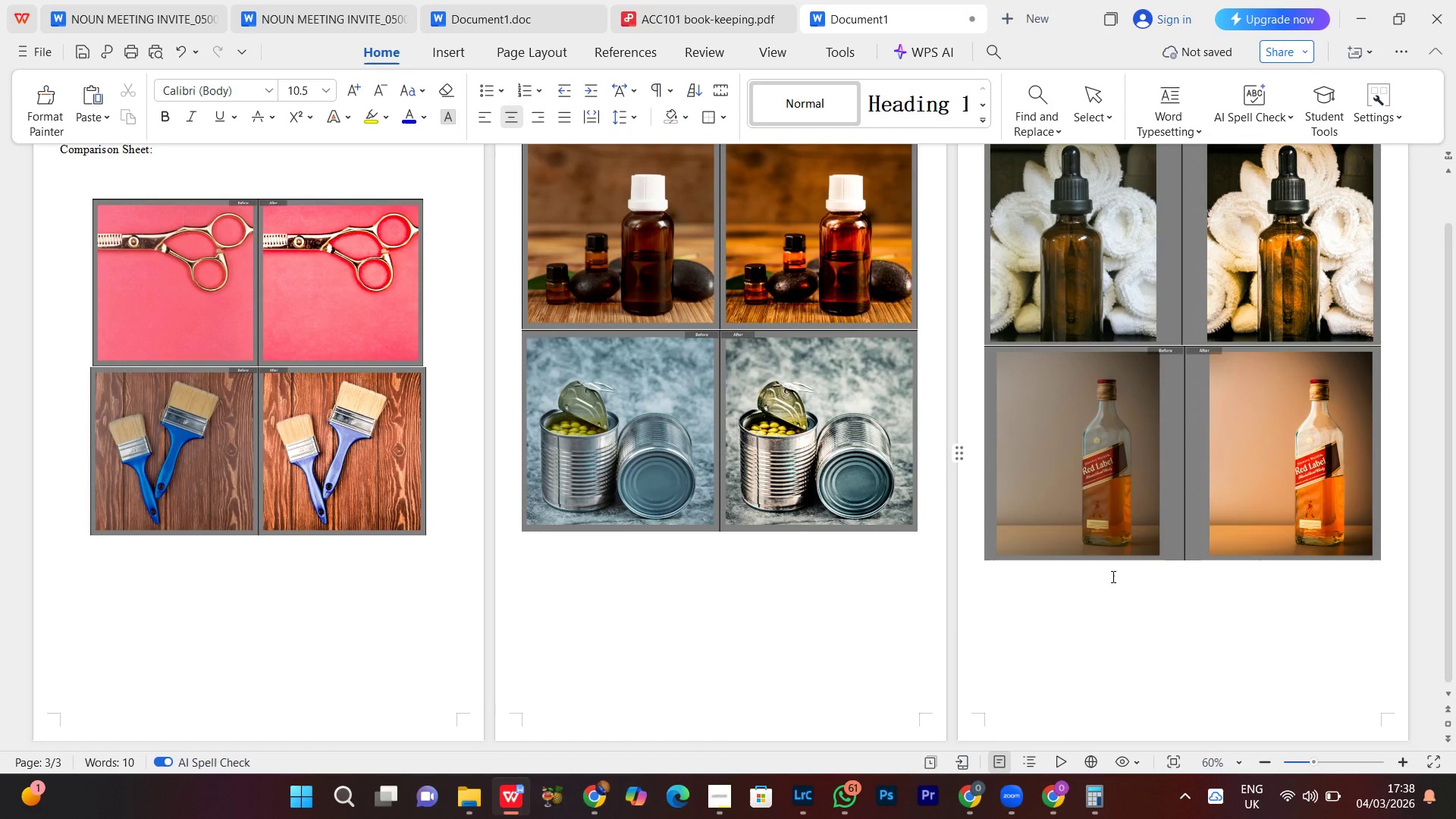 
scroll: coordinate [1112, 576], scroll_direction: down, amount: 1.0
 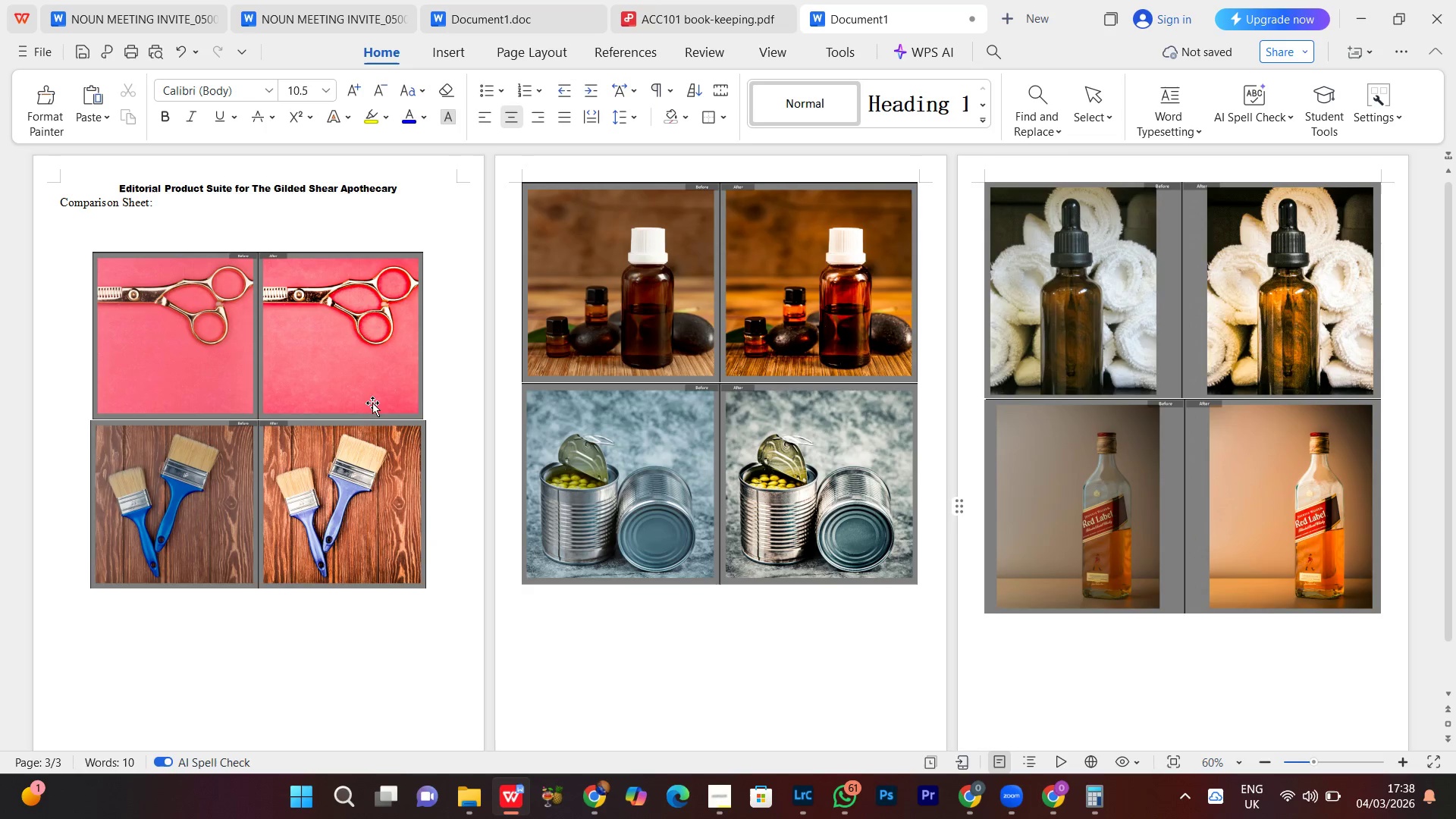 
left_click([375, 516])
 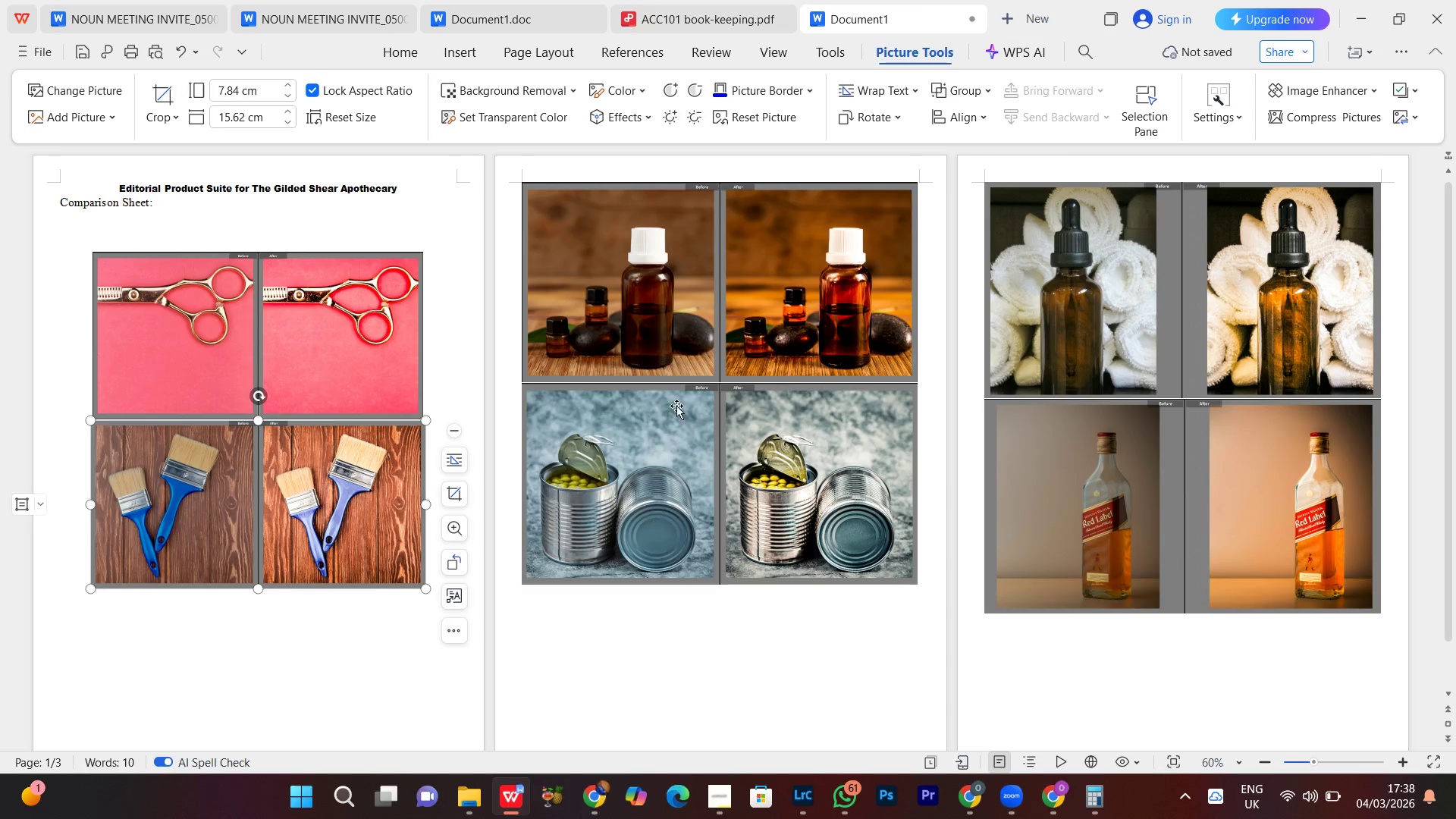 
left_click([667, 325])
 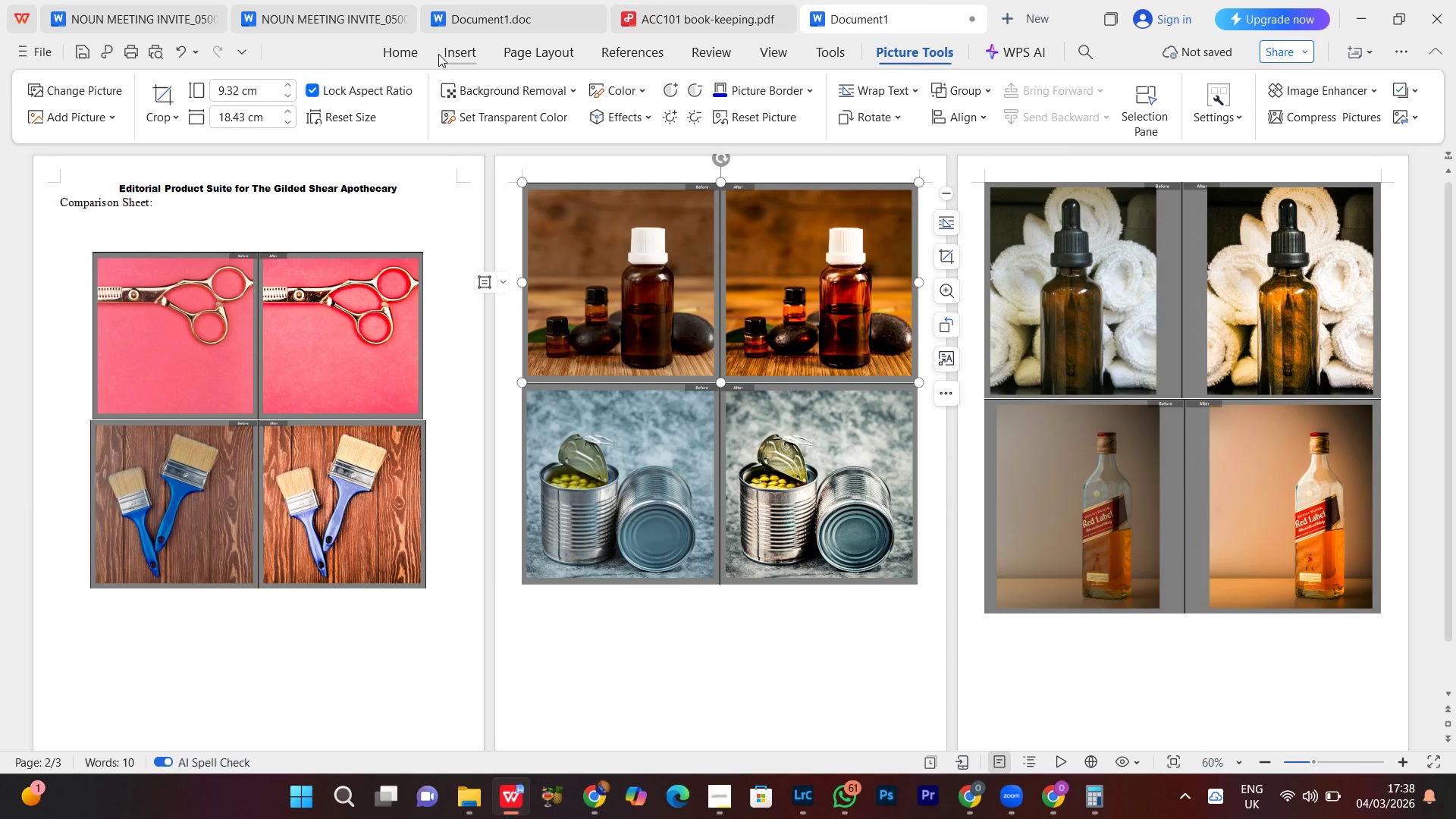 
left_click([448, 46])
 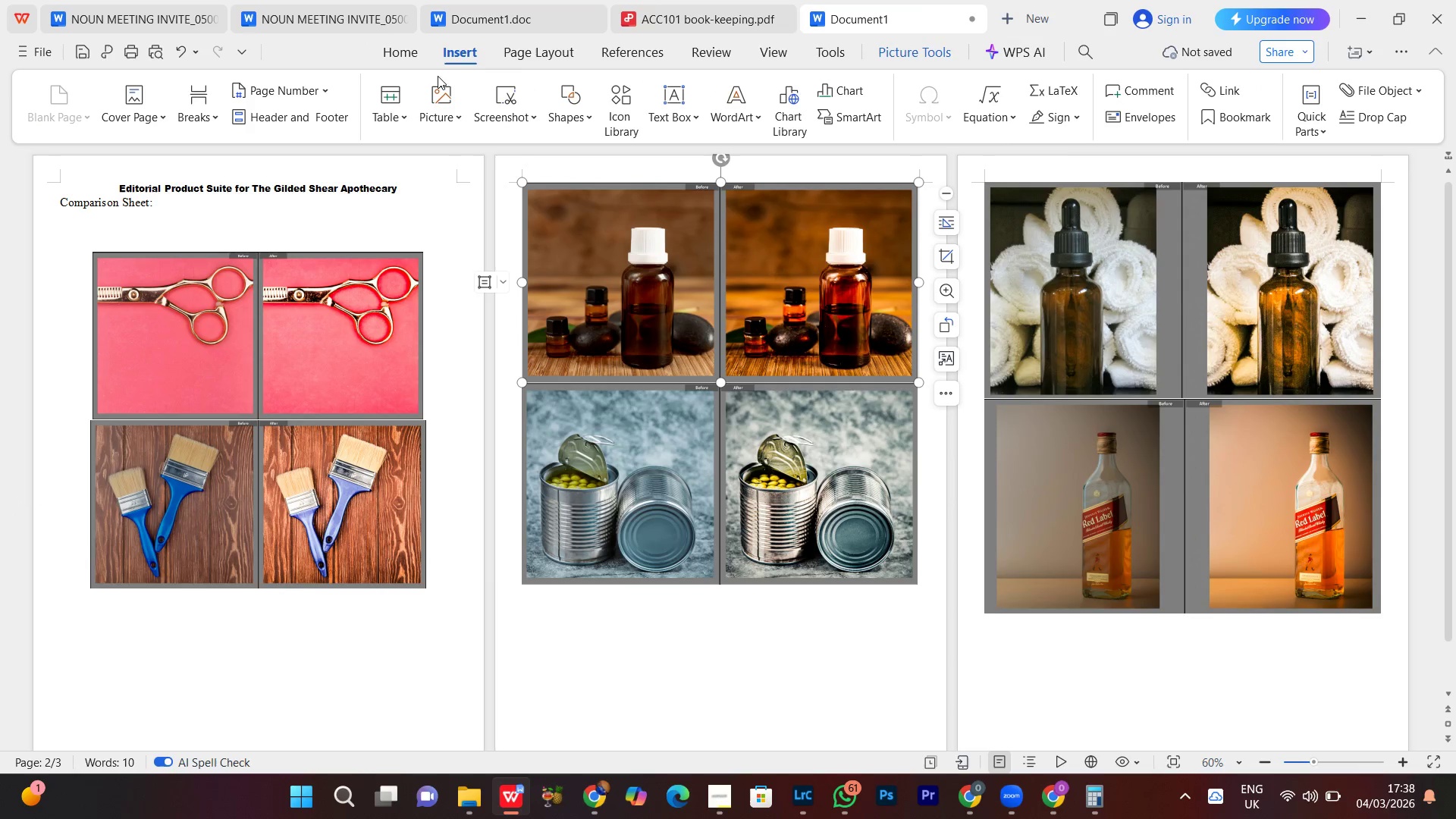 
left_click([415, 59])
 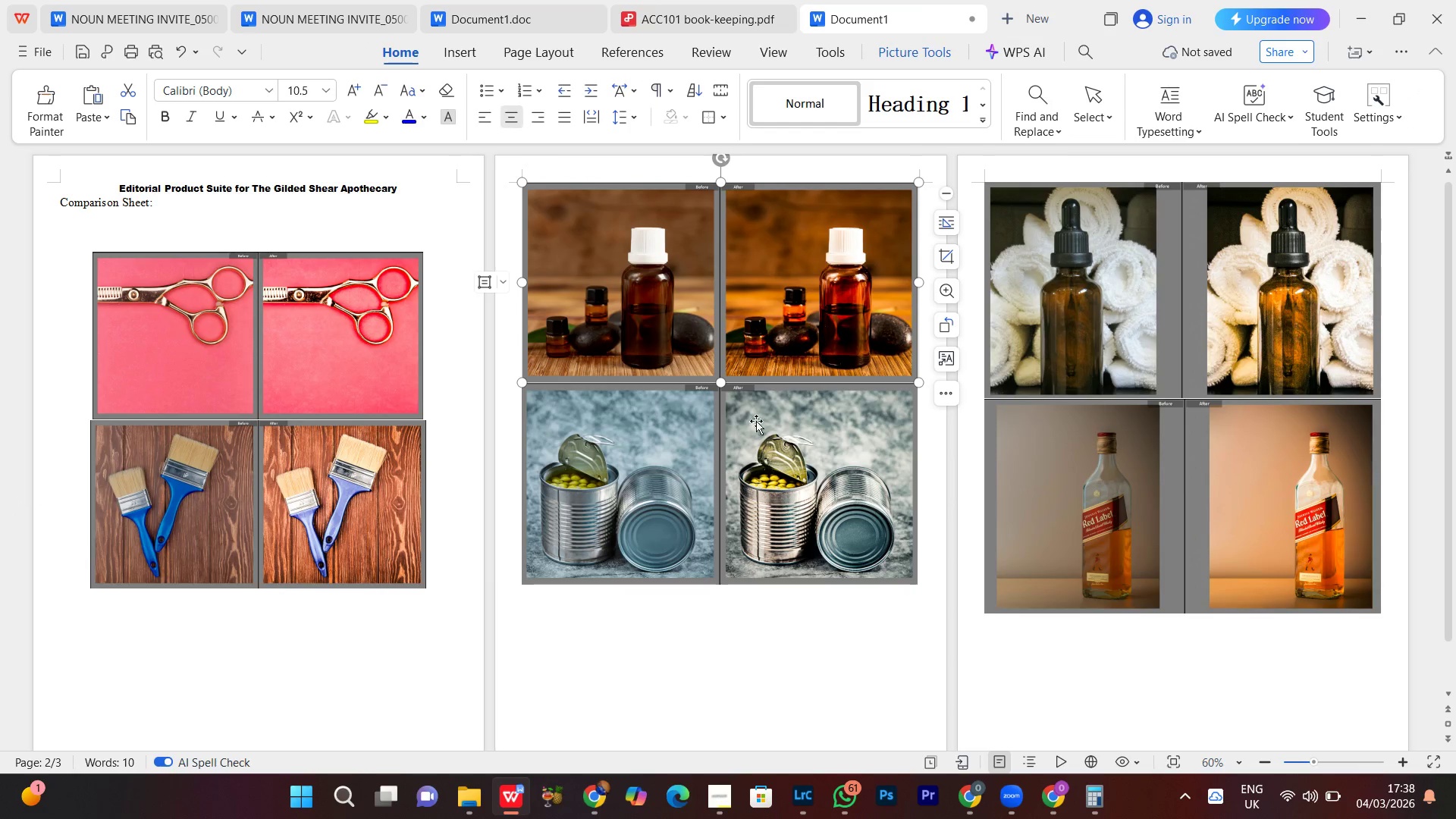 
left_click([711, 461])
 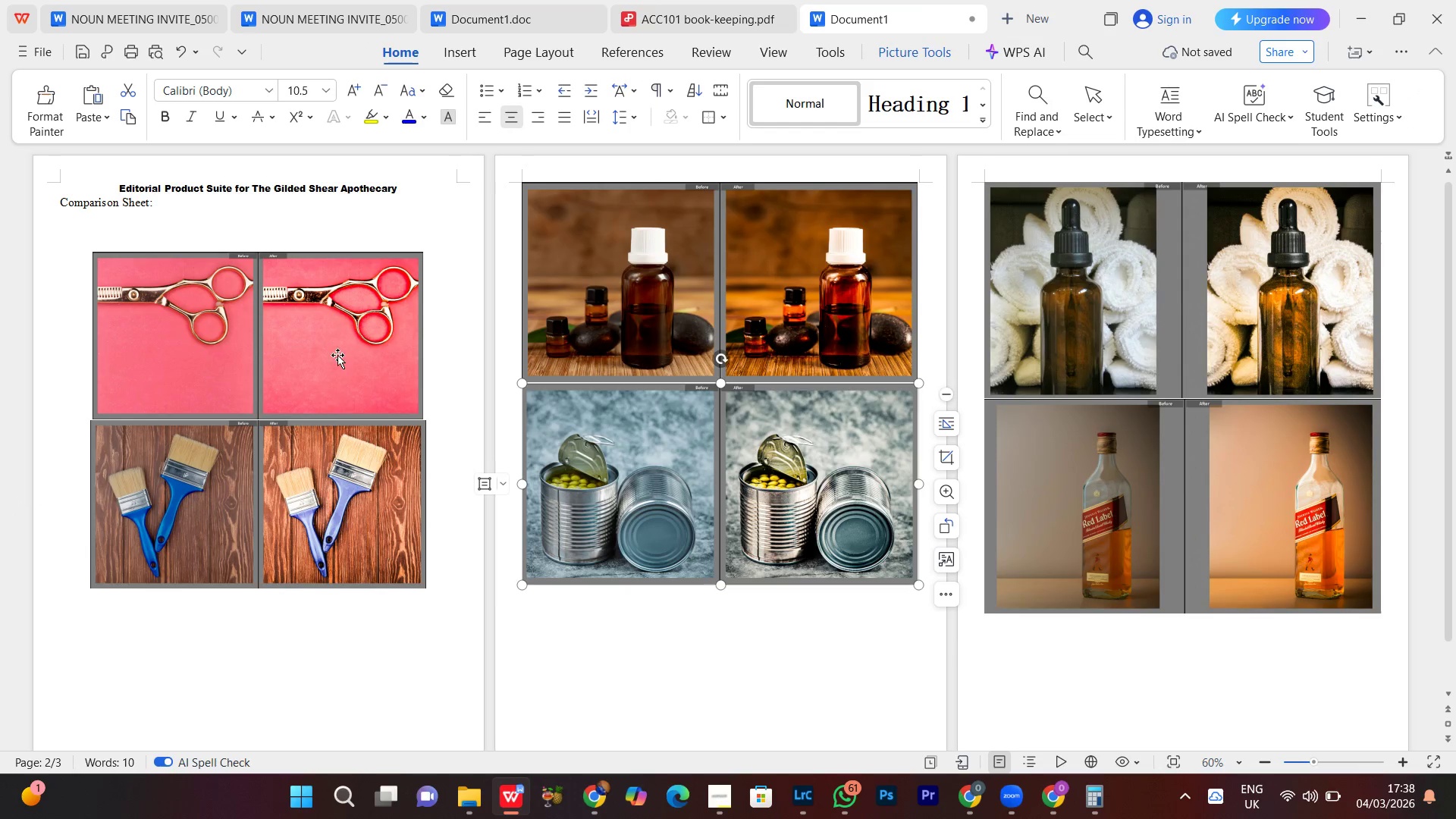 
left_click([345, 298])
 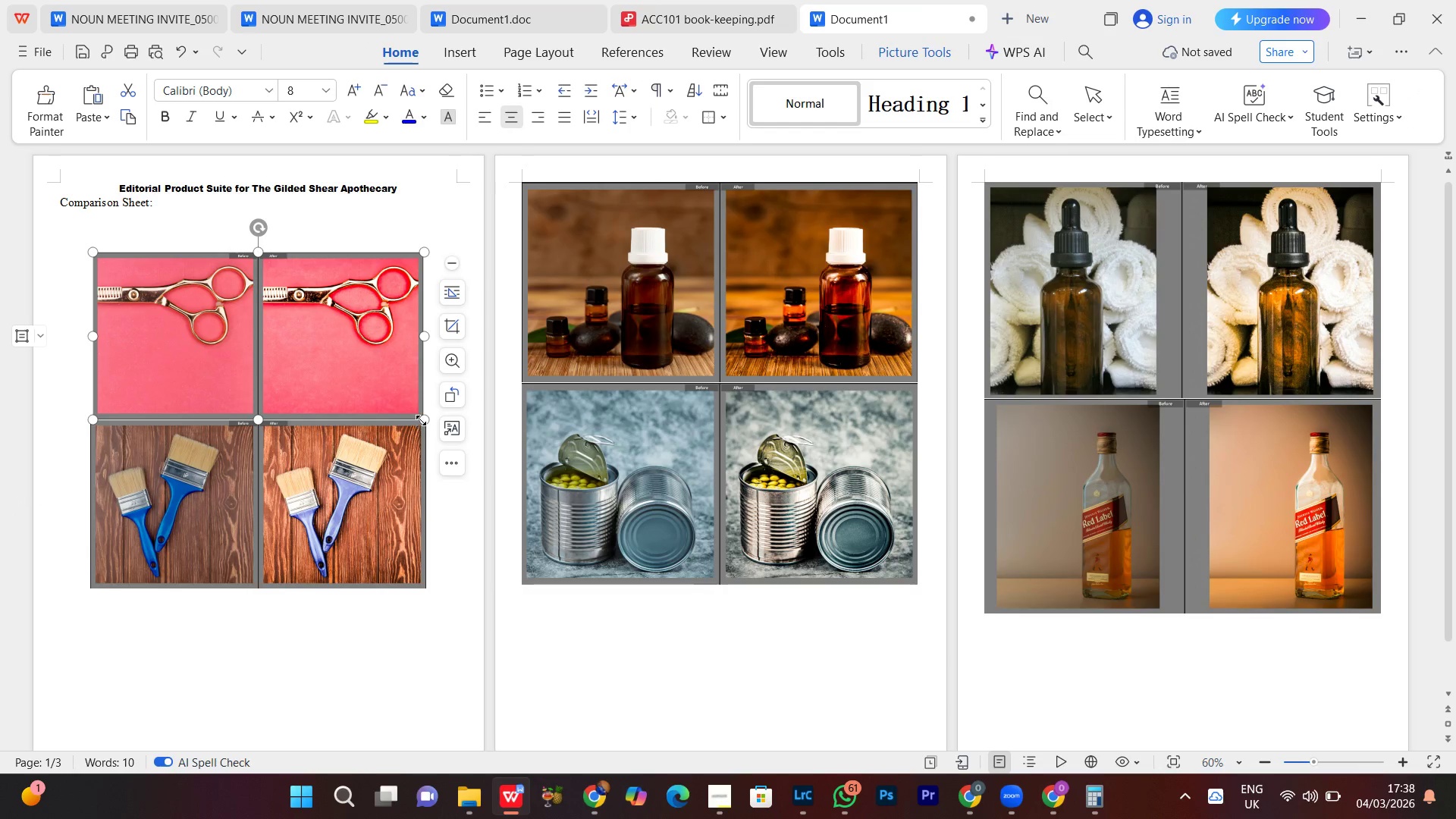 
left_click_drag(start_coordinate=[424, 419], to_coordinate=[452, 460])
 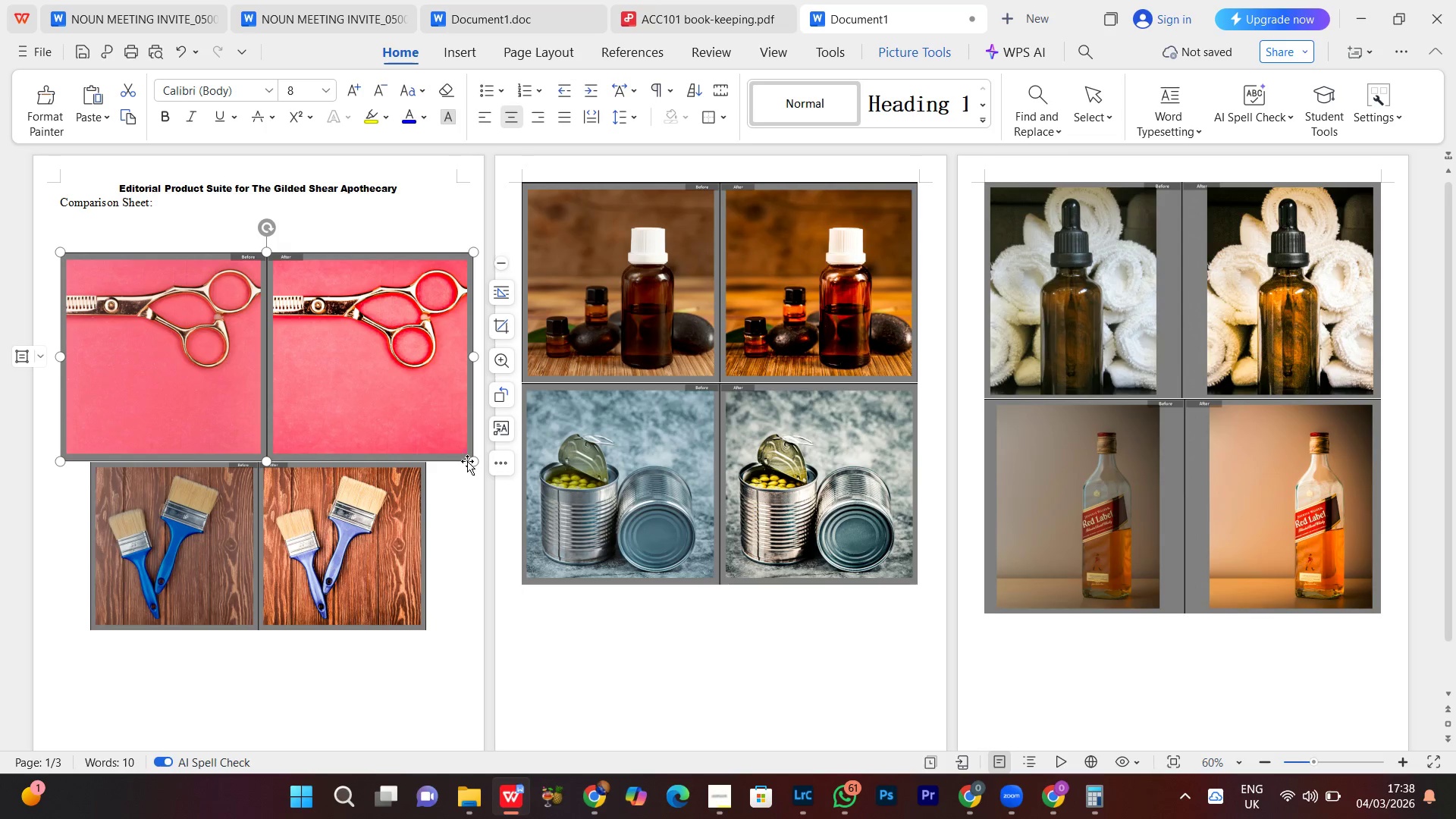 
left_click_drag(start_coordinate=[473, 464], to_coordinate=[445, 432])
 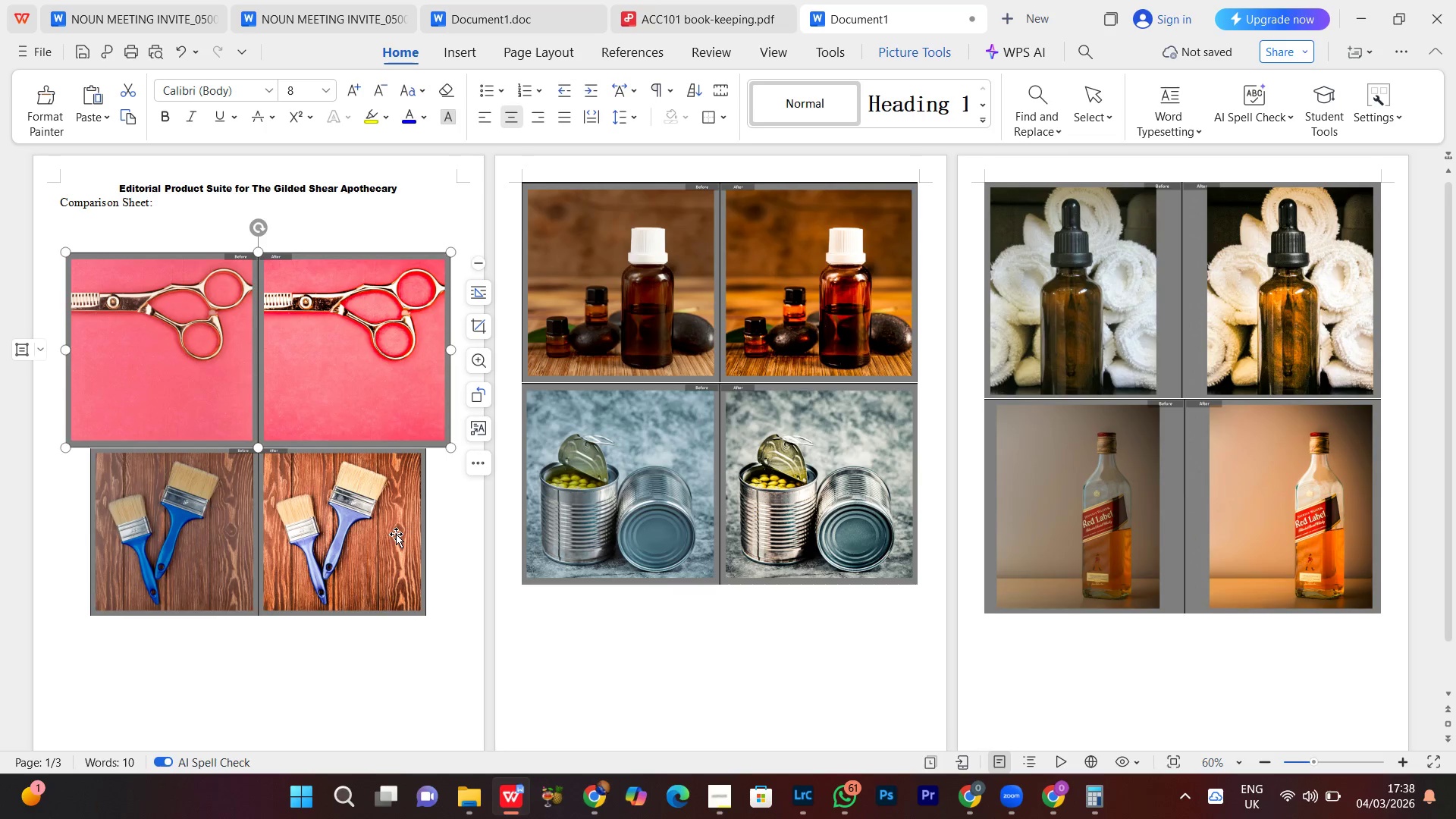 
left_click([396, 534])
 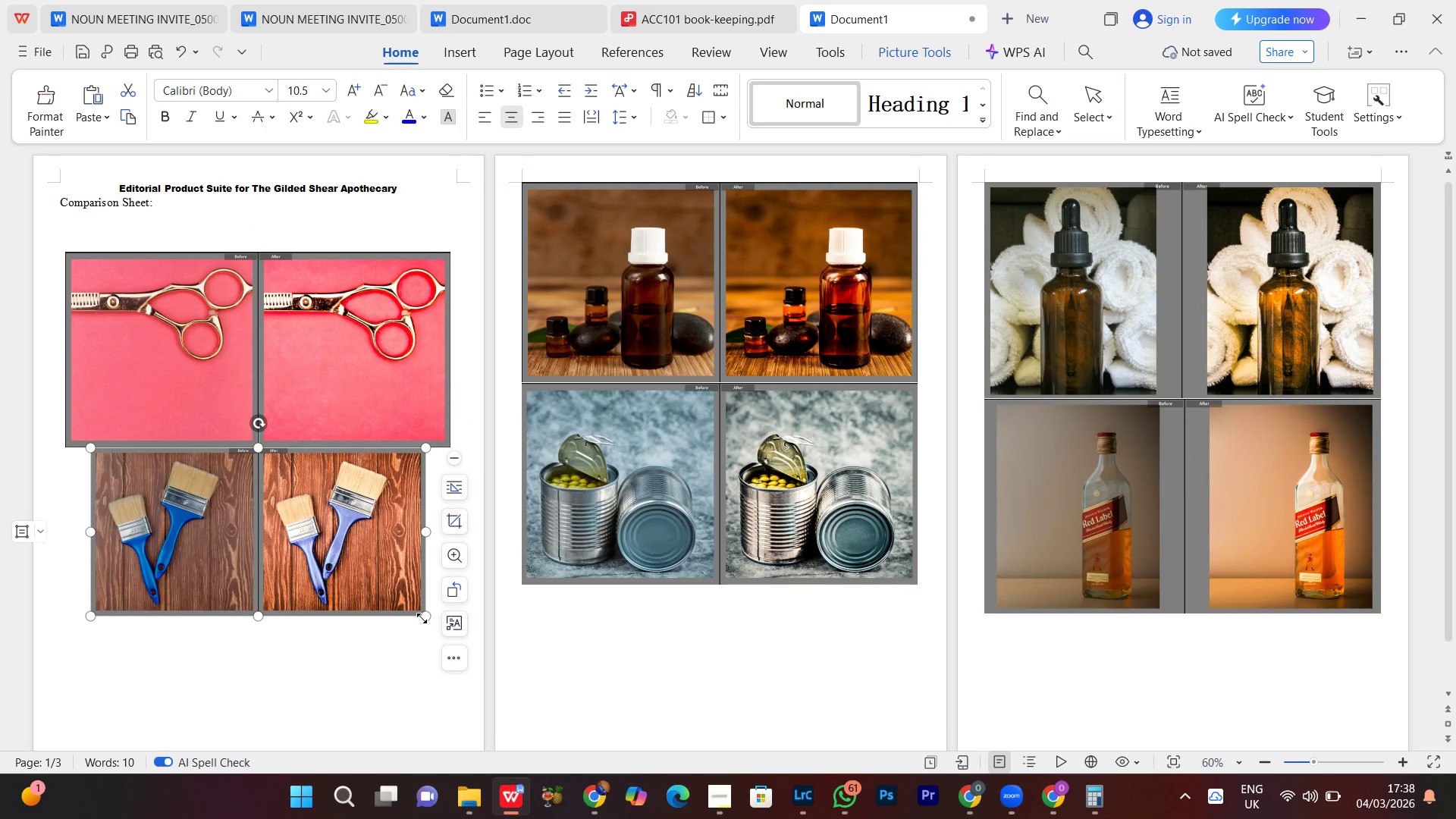 
left_click_drag(start_coordinate=[422, 618], to_coordinate=[457, 651])
 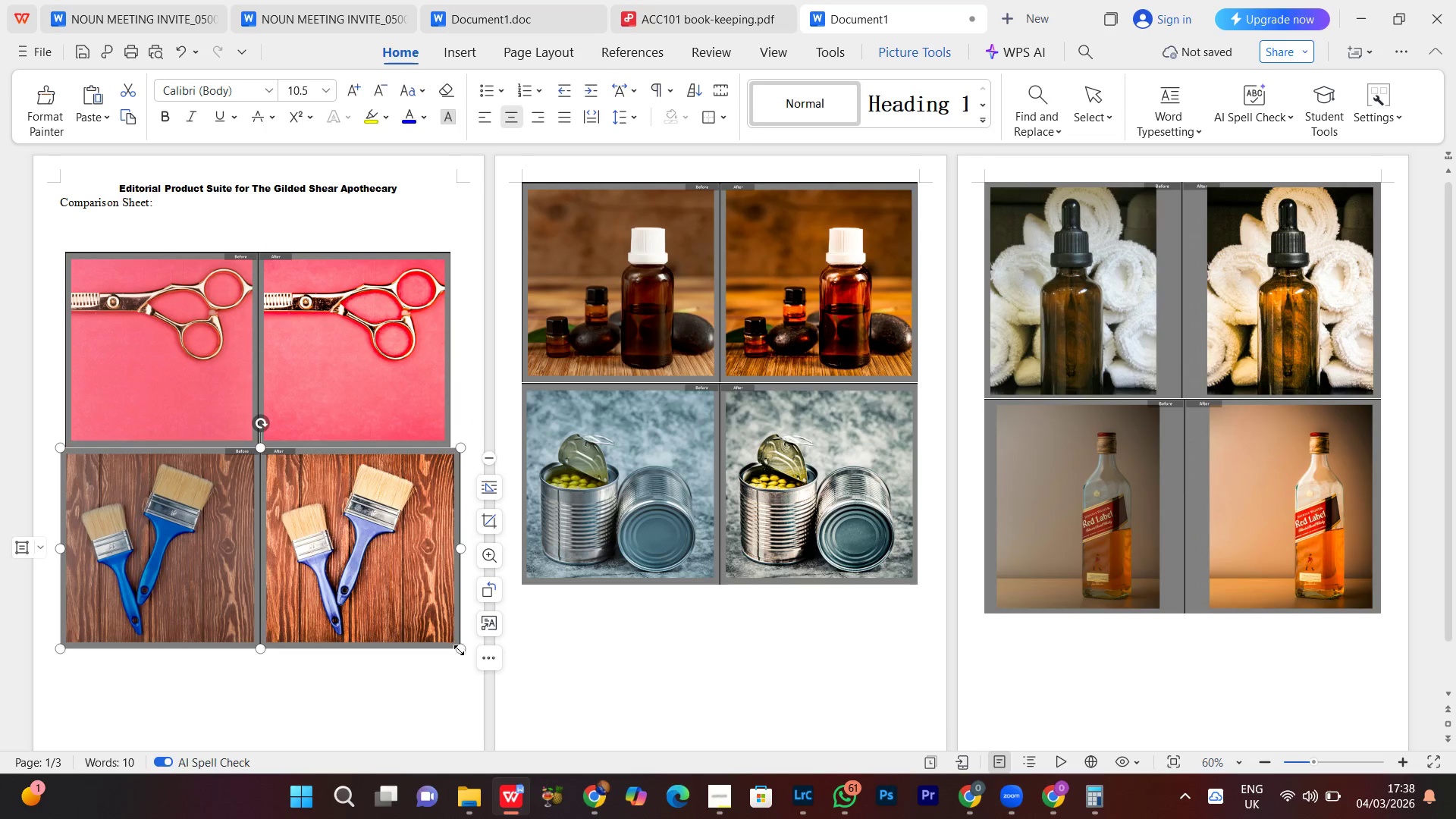 
left_click_drag(start_coordinate=[459, 650], to_coordinate=[456, 640])
 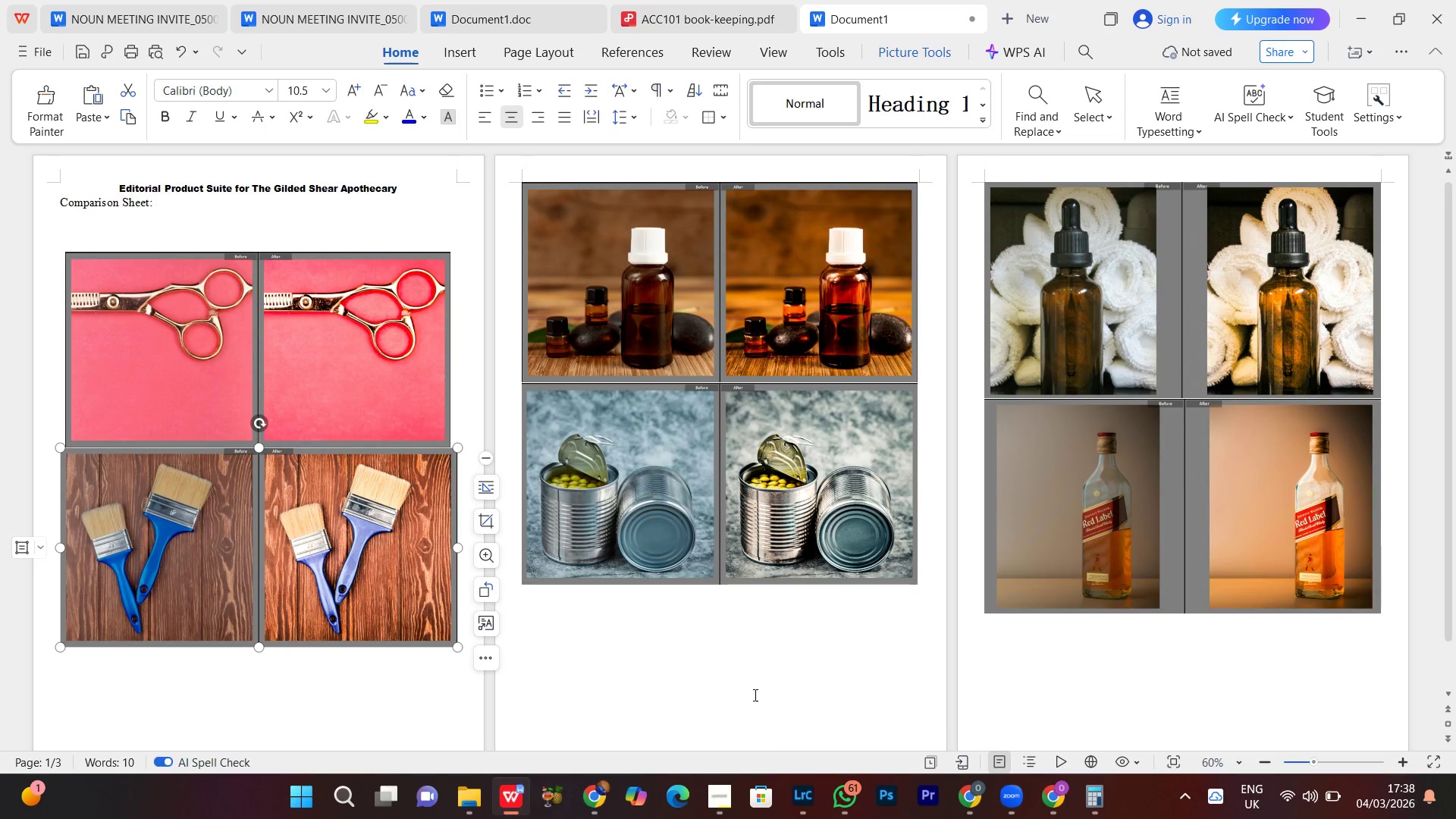 
left_click([754, 695])
 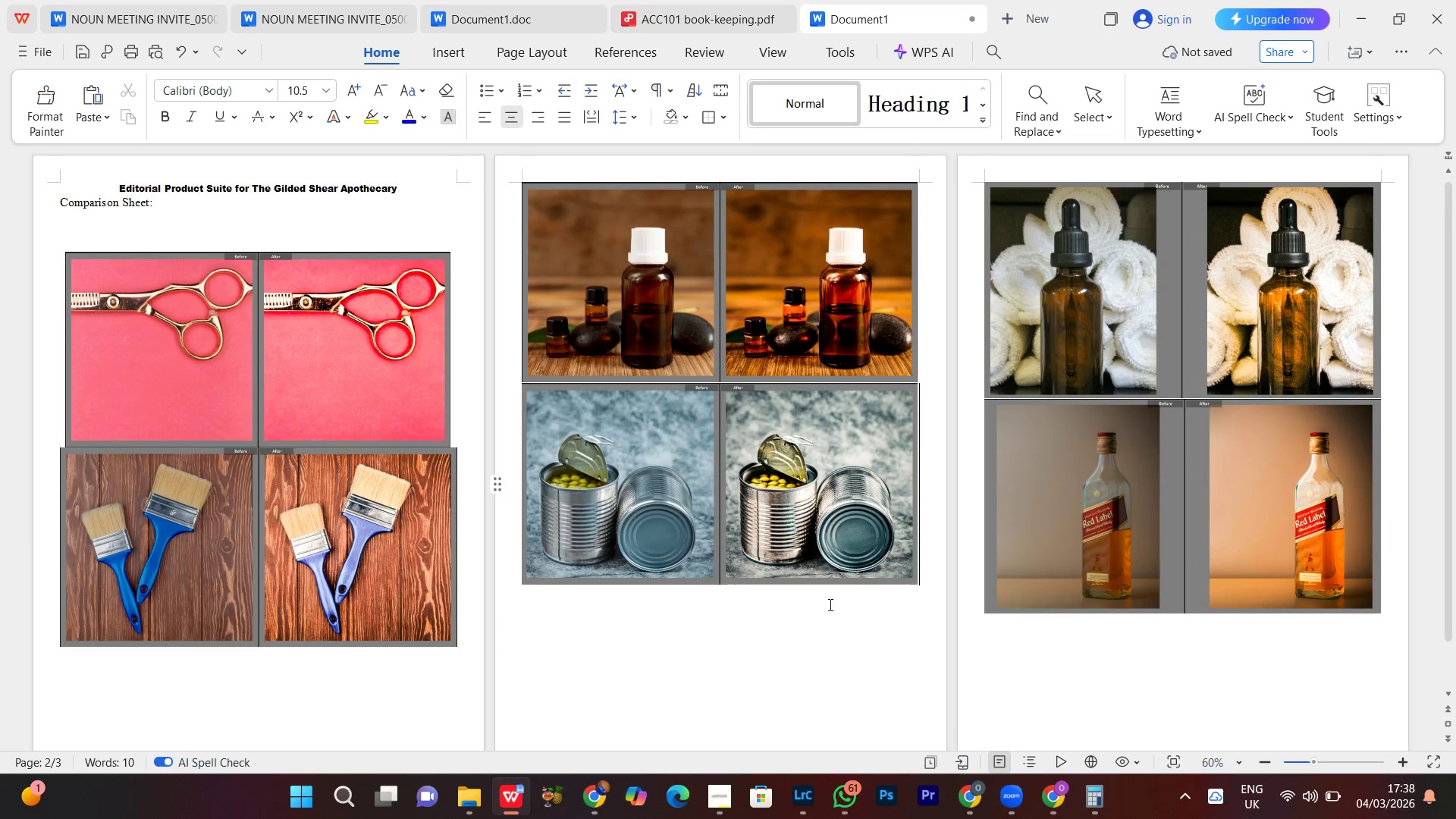 
scroll: coordinate [839, 603], scroll_direction: down, amount: 8.0
 